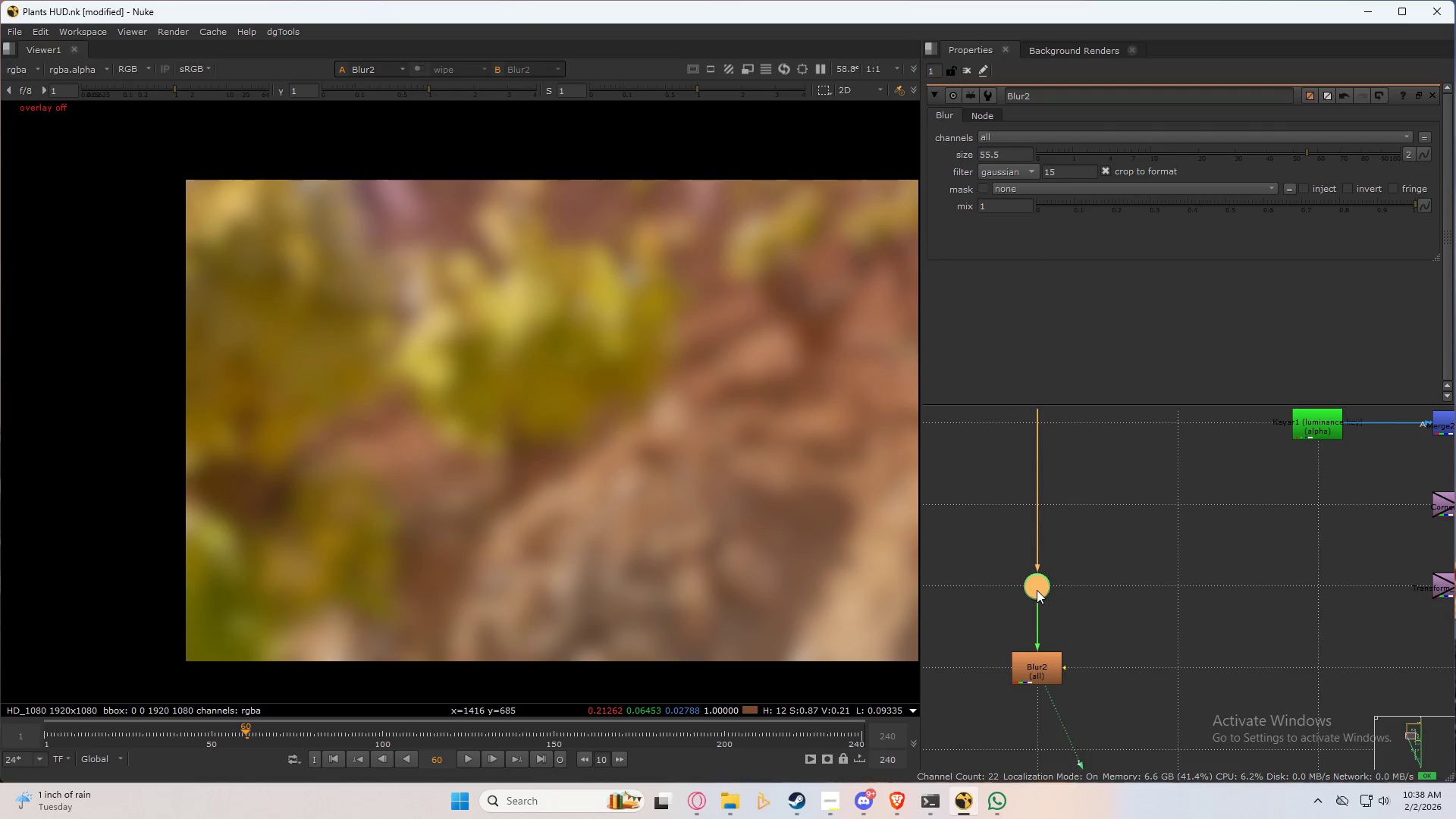 
scroll: coordinate [1159, 681], scroll_direction: up, amount: 6.0
 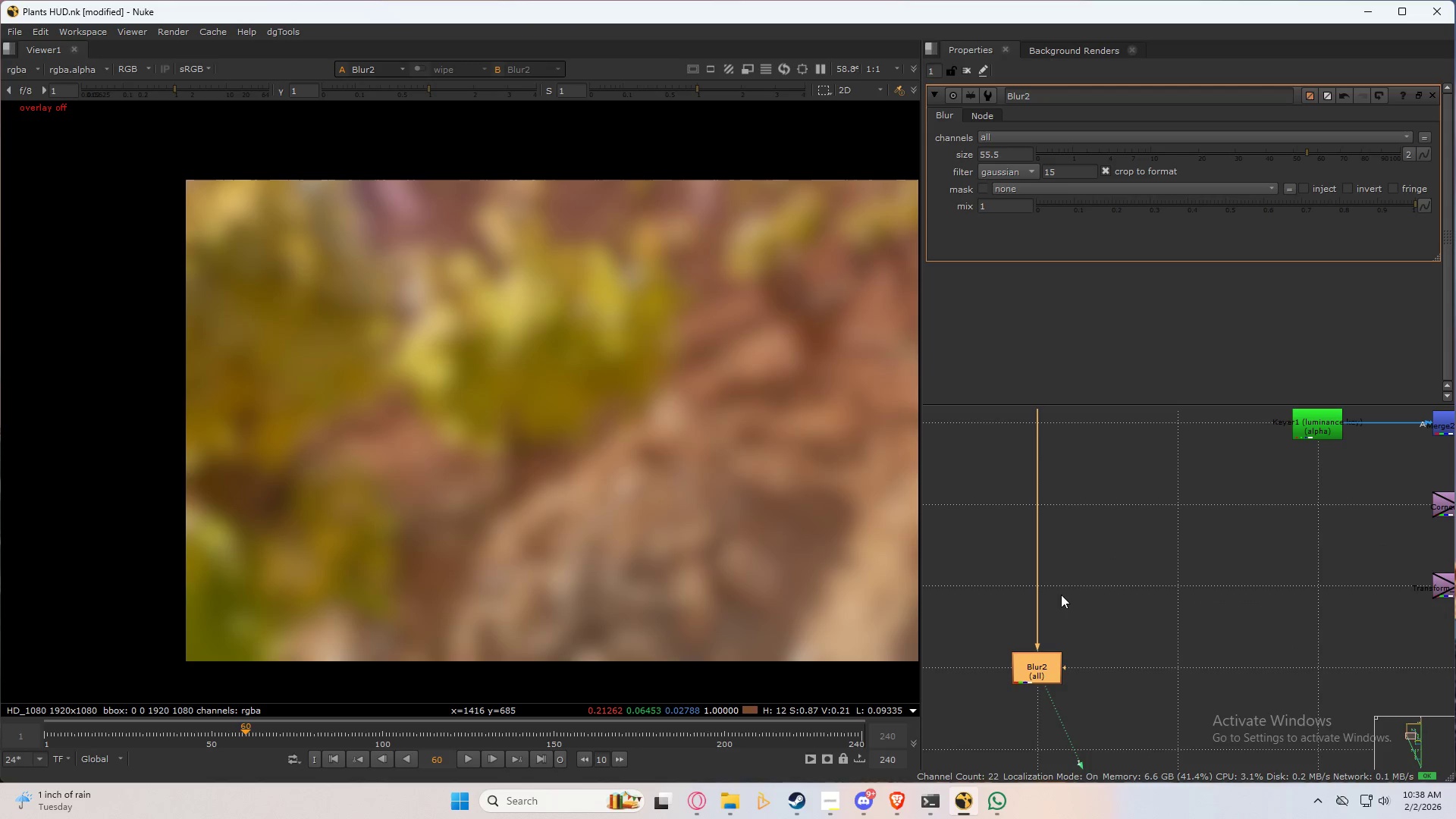 
left_click_drag(start_coordinate=[1037, 527], to_coordinate=[1037, 590])
 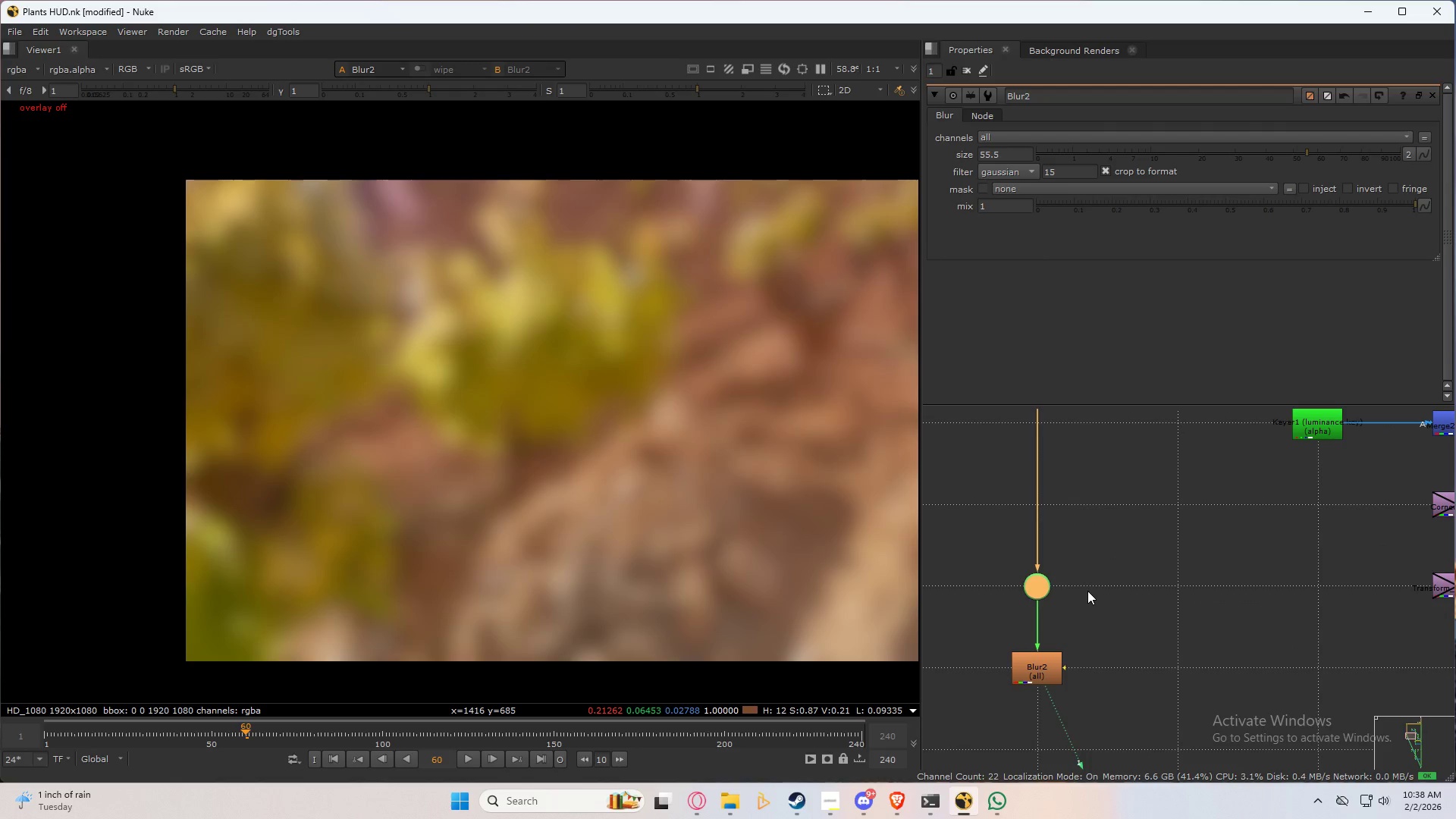 
hold_key(key=ControlLeft, duration=0.5)
 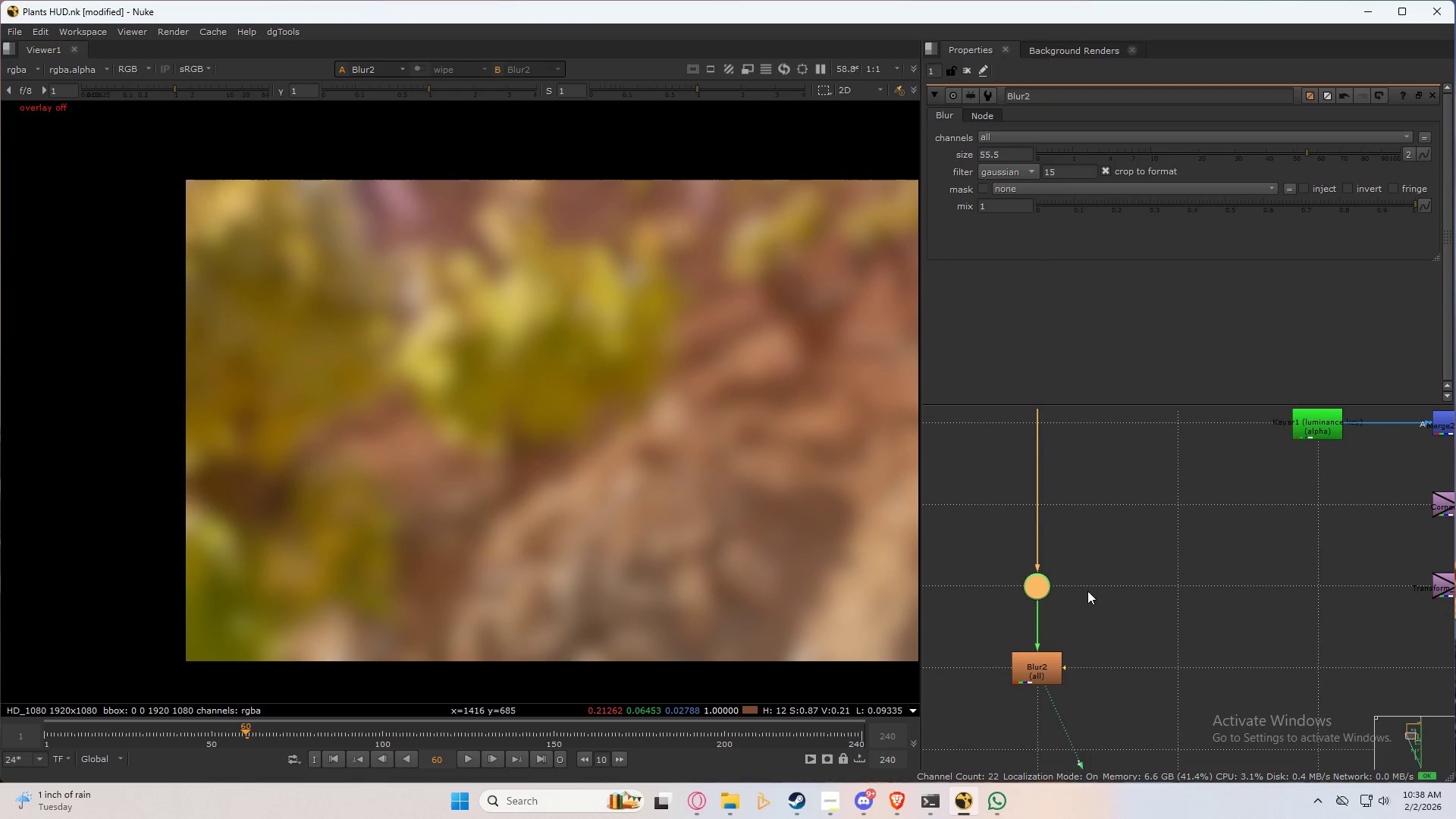 
hold_key(key=ControlLeft, duration=7.76)
left_click([1040, 664])
 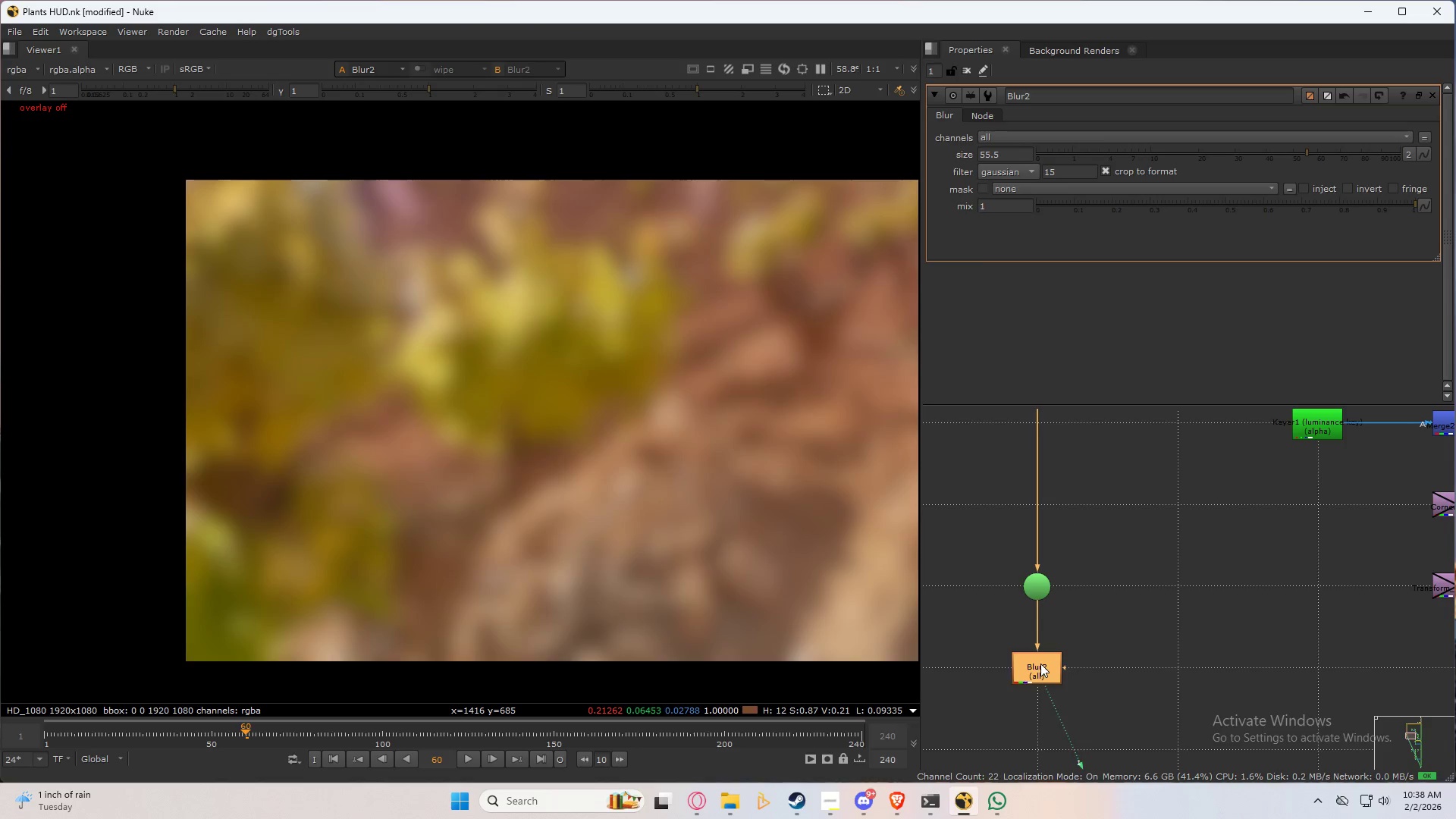 
key(M)
 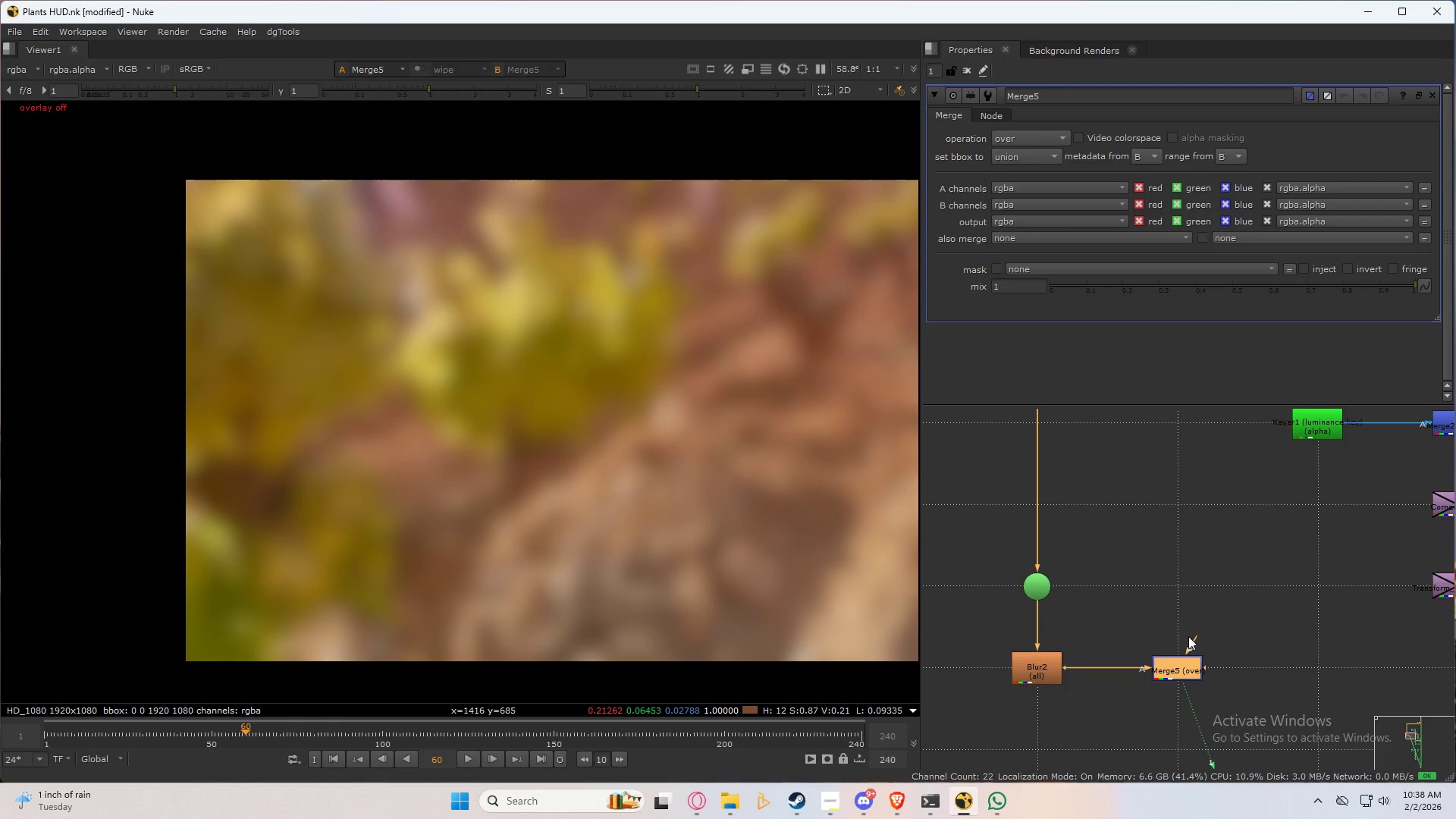 
left_click_drag(start_coordinate=[1194, 639], to_coordinate=[1039, 583])
 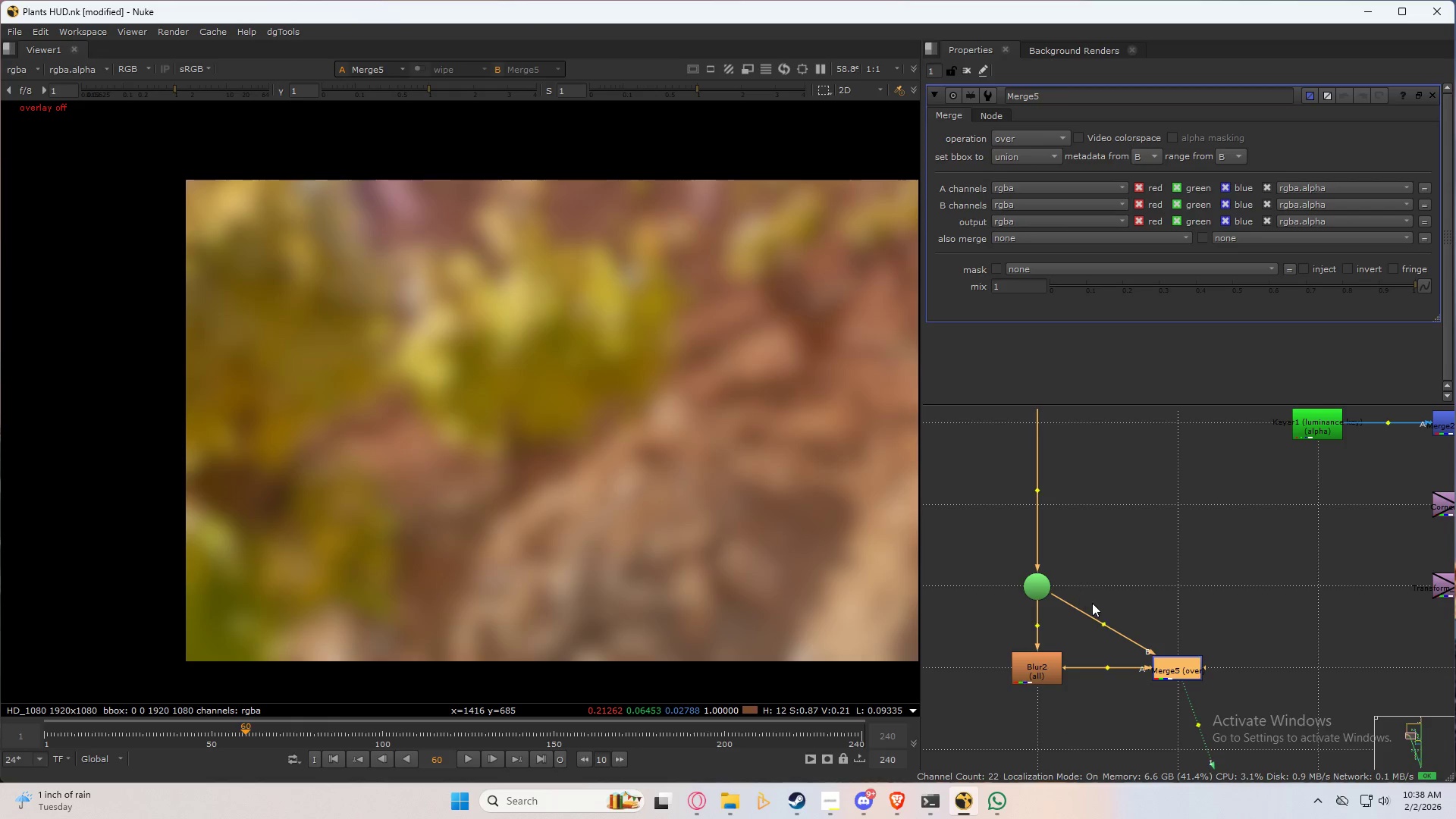 
hold_key(key=ControlLeft, duration=1.5)
left_click_drag(start_coordinate=[1105, 624], to_coordinate=[1179, 588])
 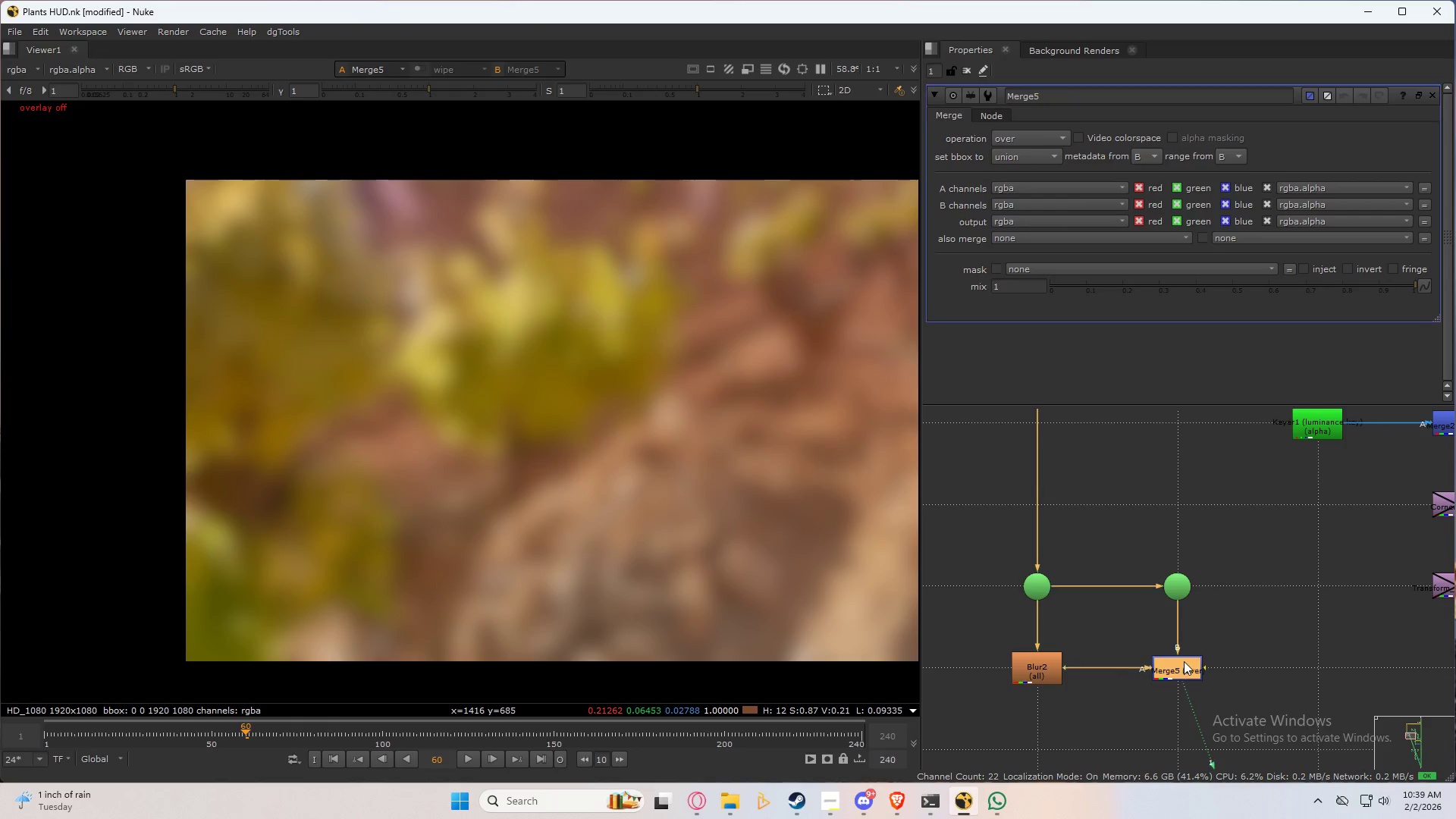 
hold_key(key=ControlLeft, duration=0.33)
 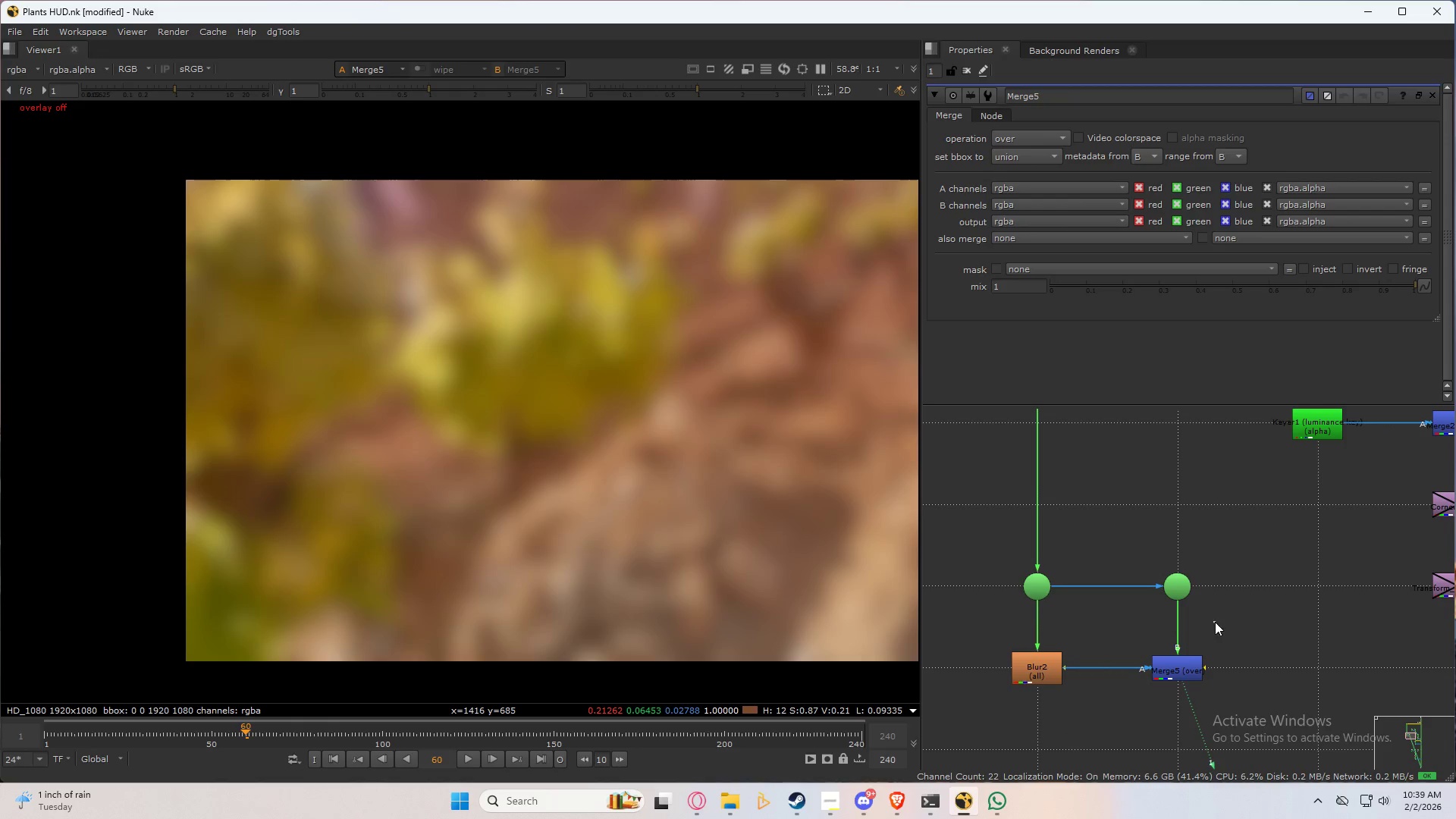 
left_click_drag(start_coordinate=[1215, 621], to_coordinate=[1215, 626])
 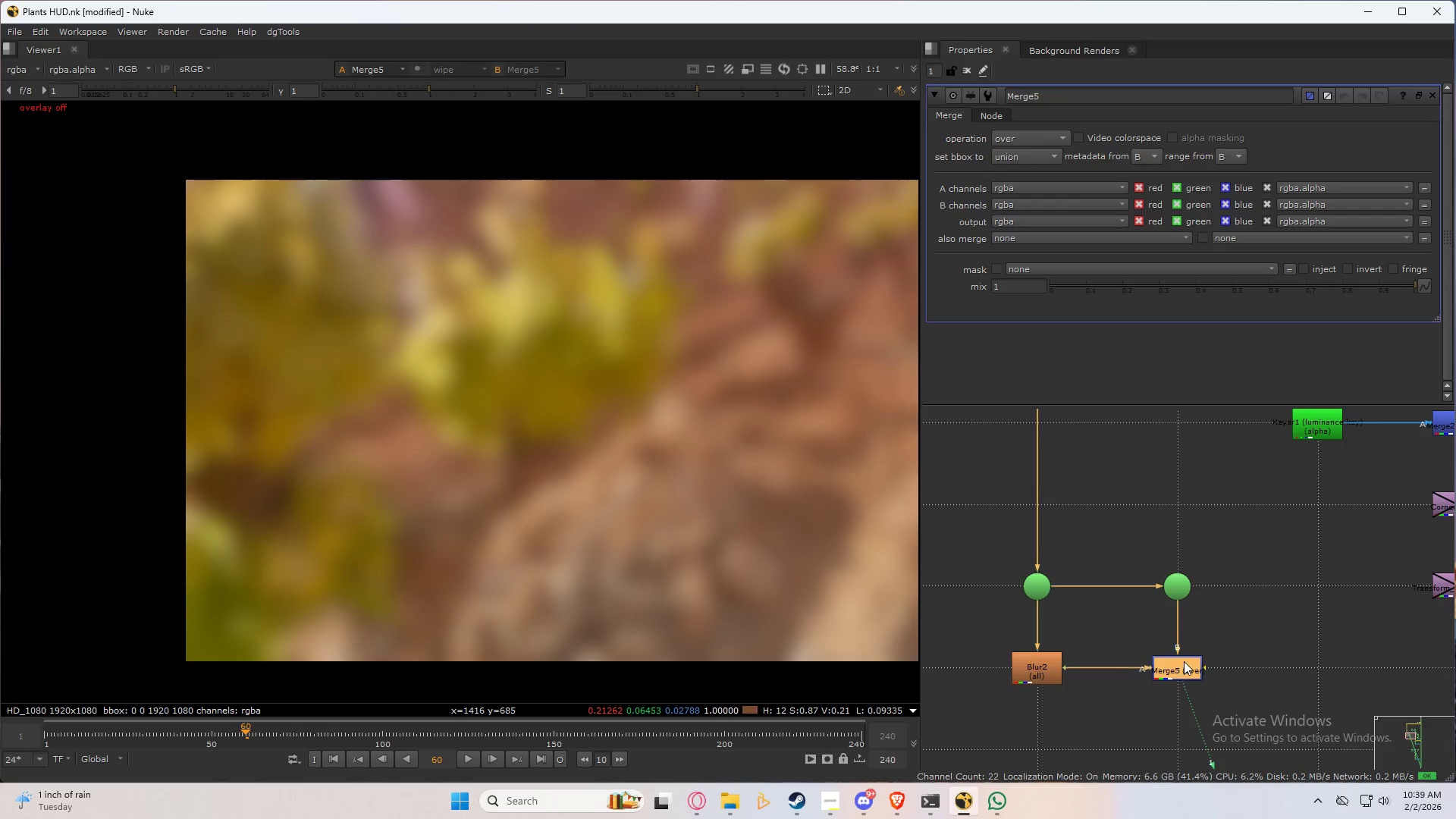 
double_click([1184, 661])
 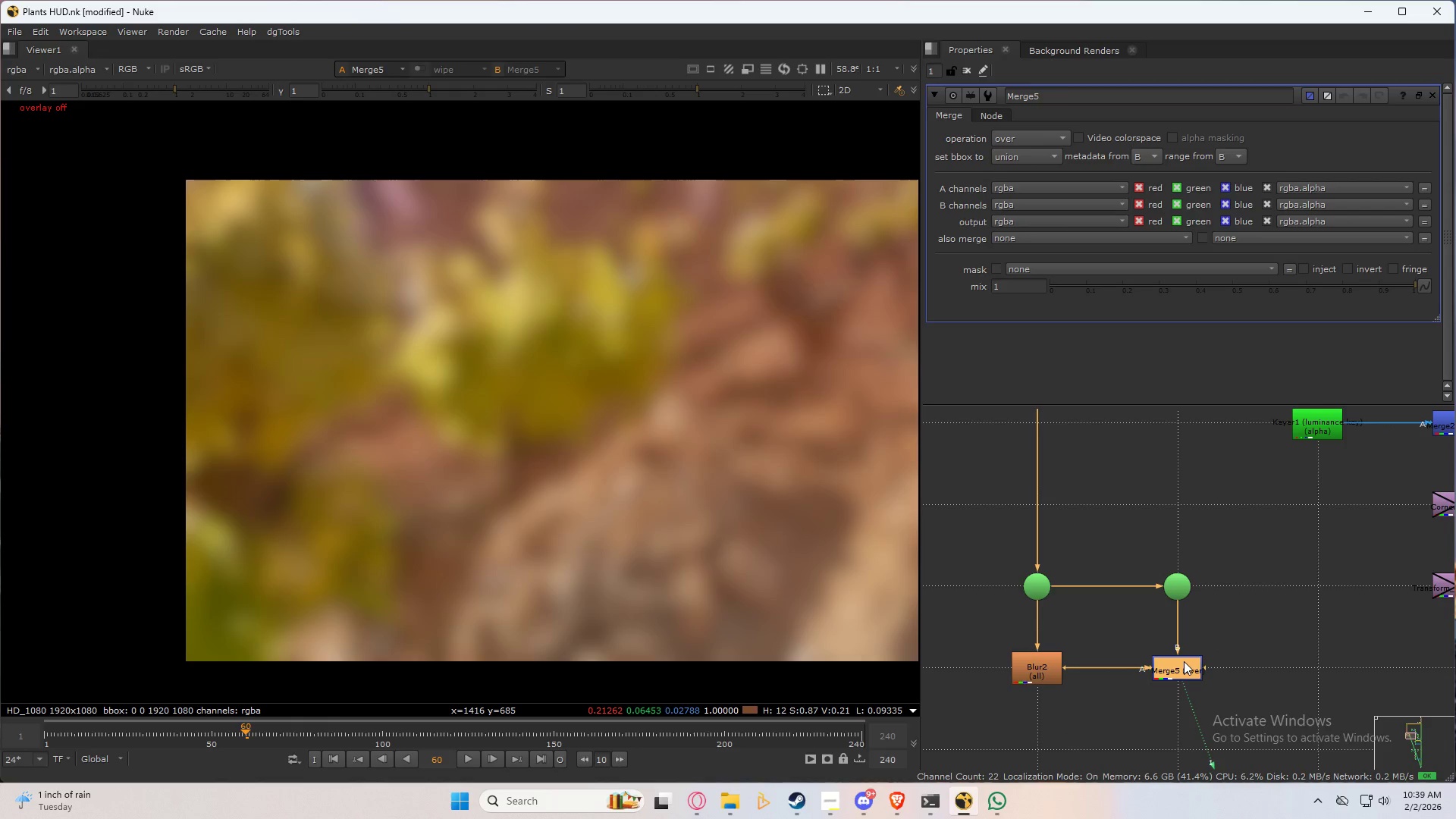 
triple_click([1184, 661])
 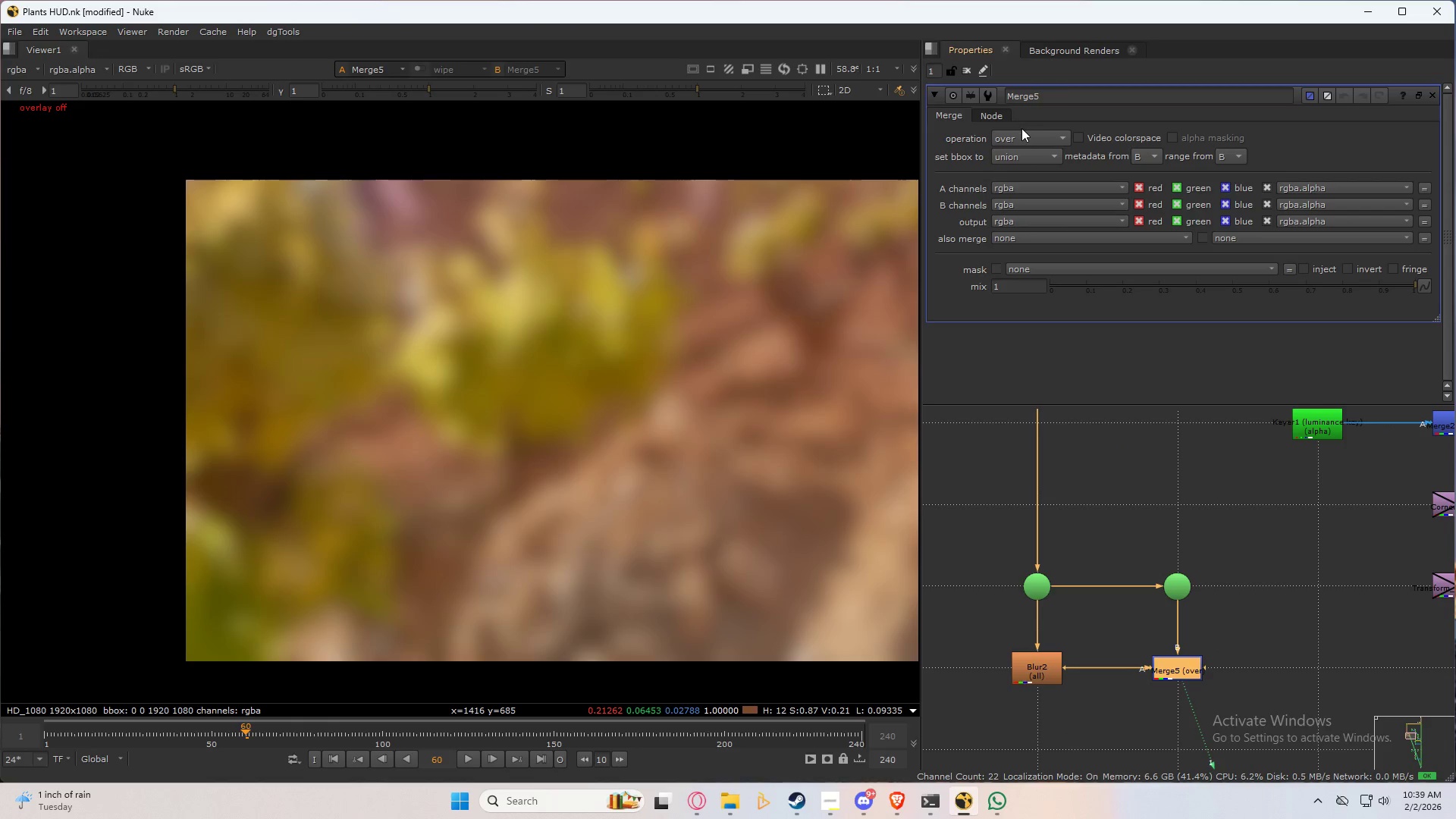 
left_click_drag(start_coordinate=[1021, 134], to_coordinate=[1054, 311])
 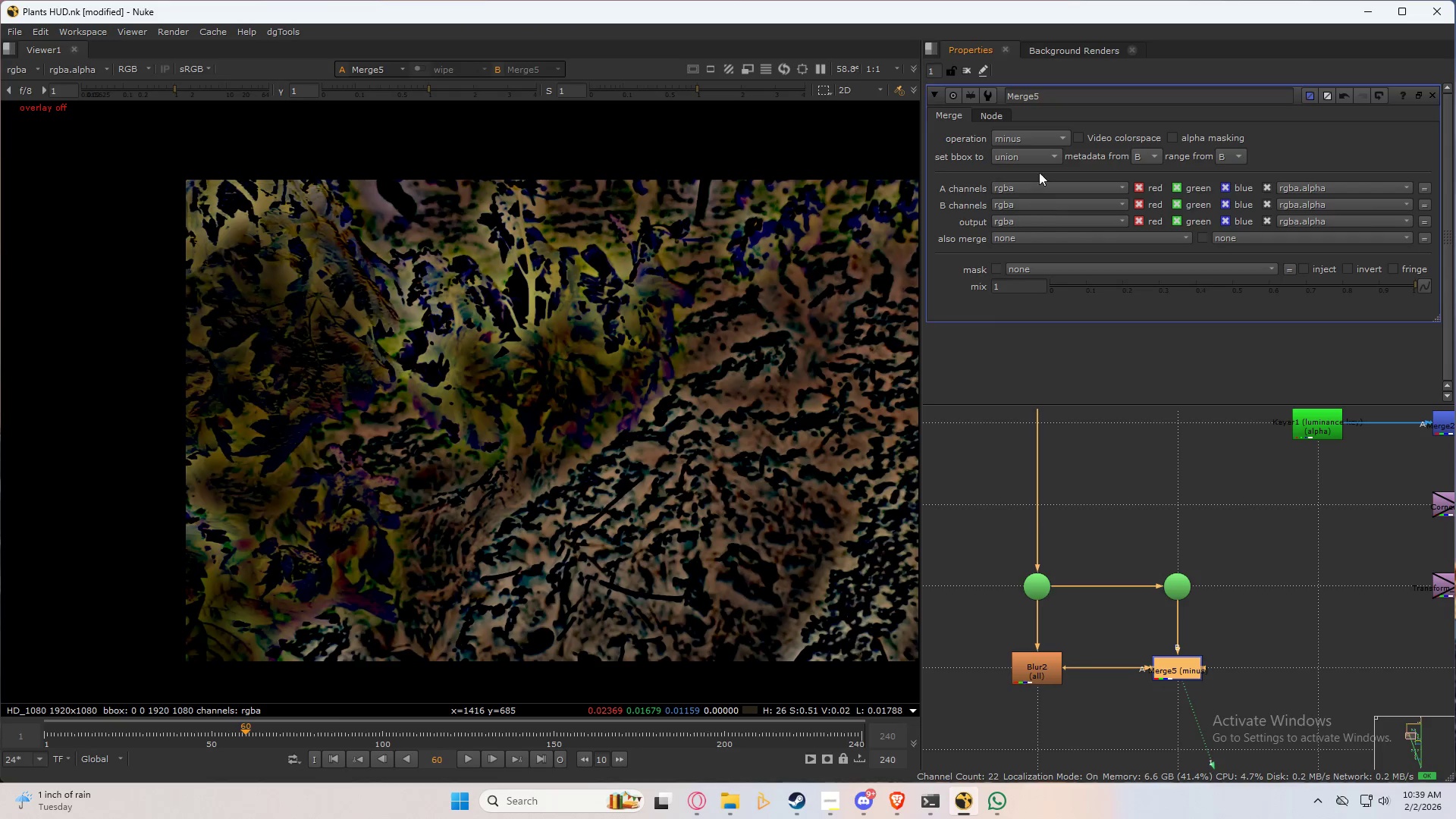 
wait(5.81)
 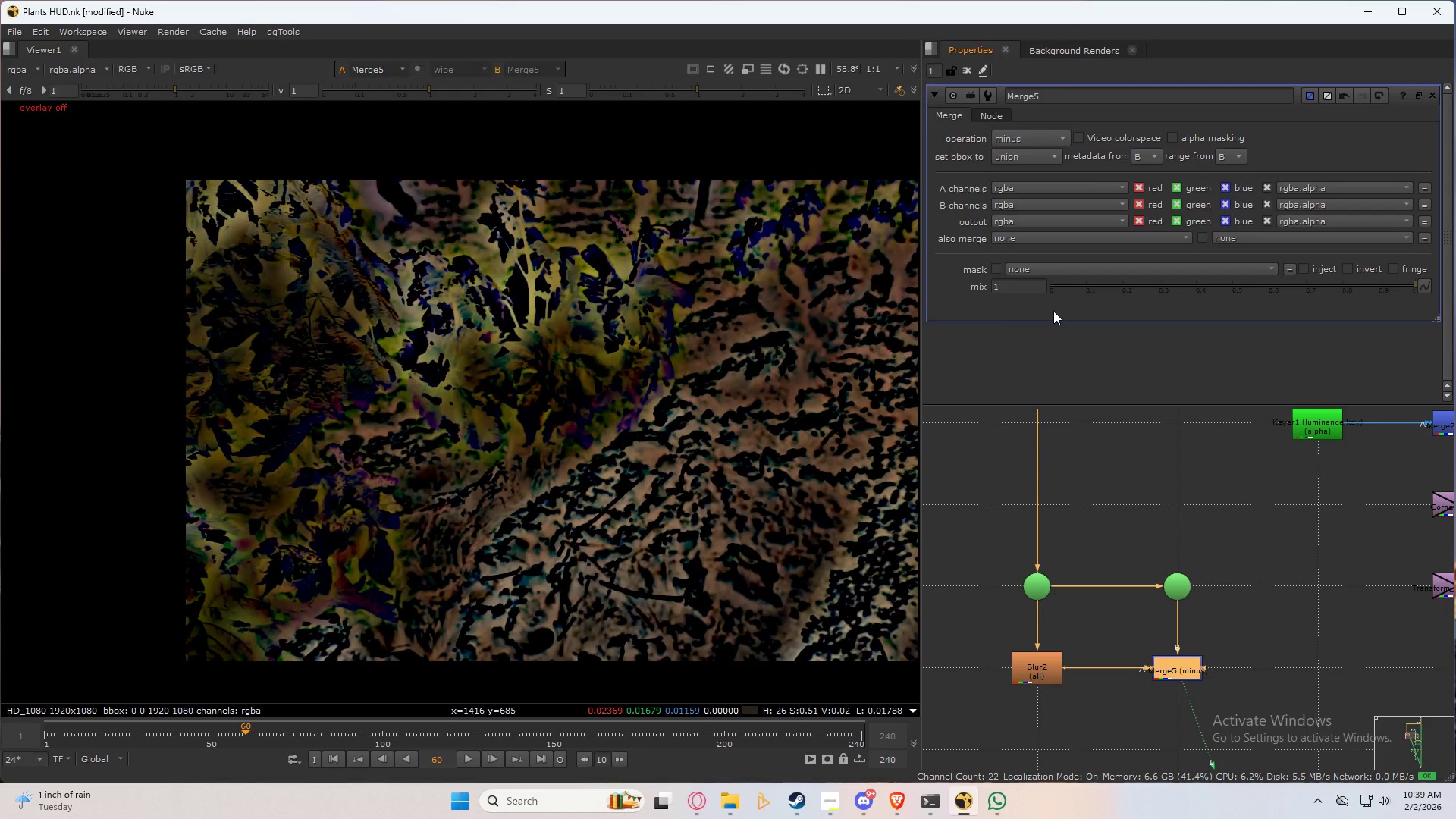 
left_click_drag(start_coordinate=[1045, 137], to_coordinate=[1042, 305])
 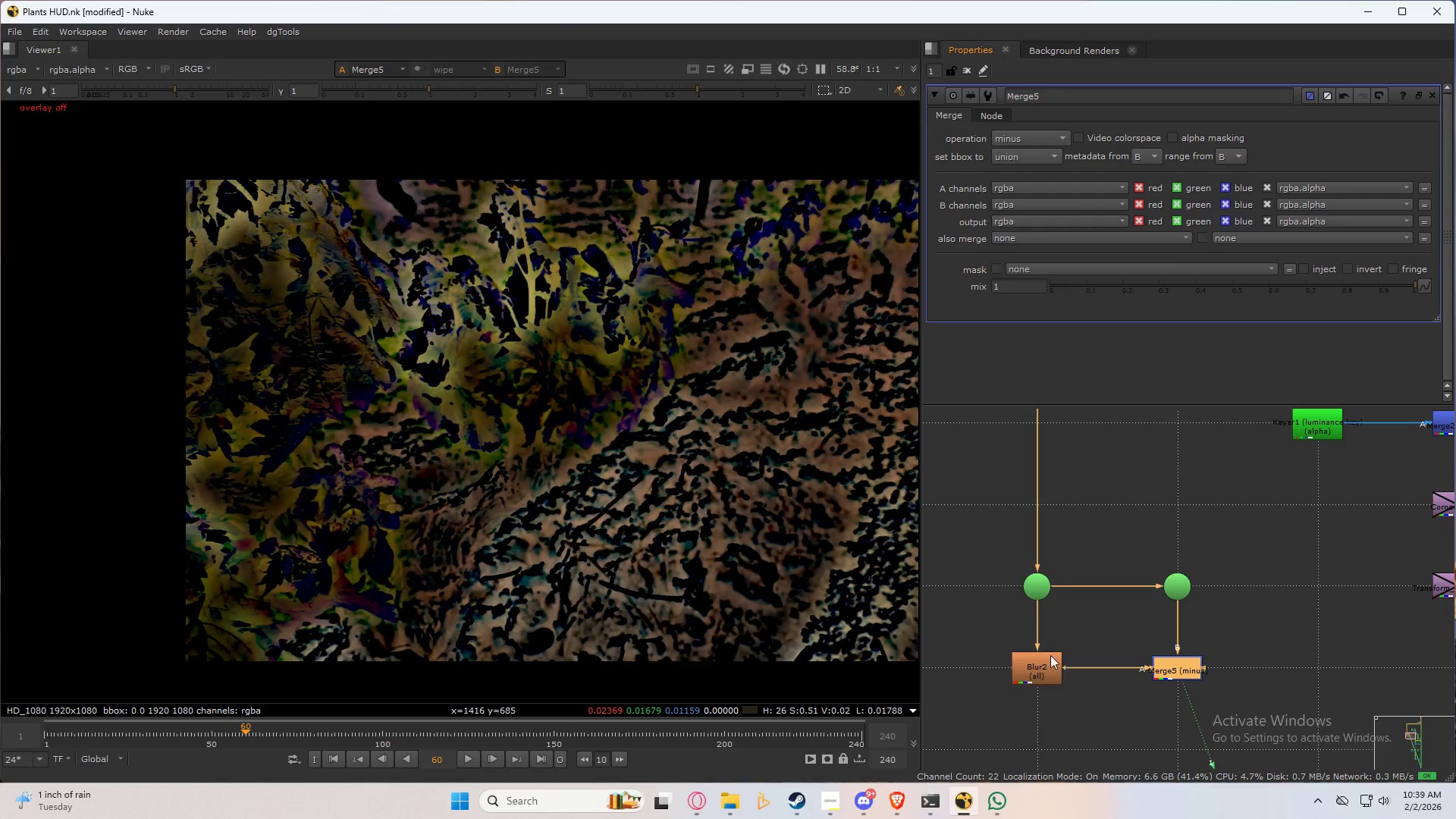 
double_click([1040, 668])
 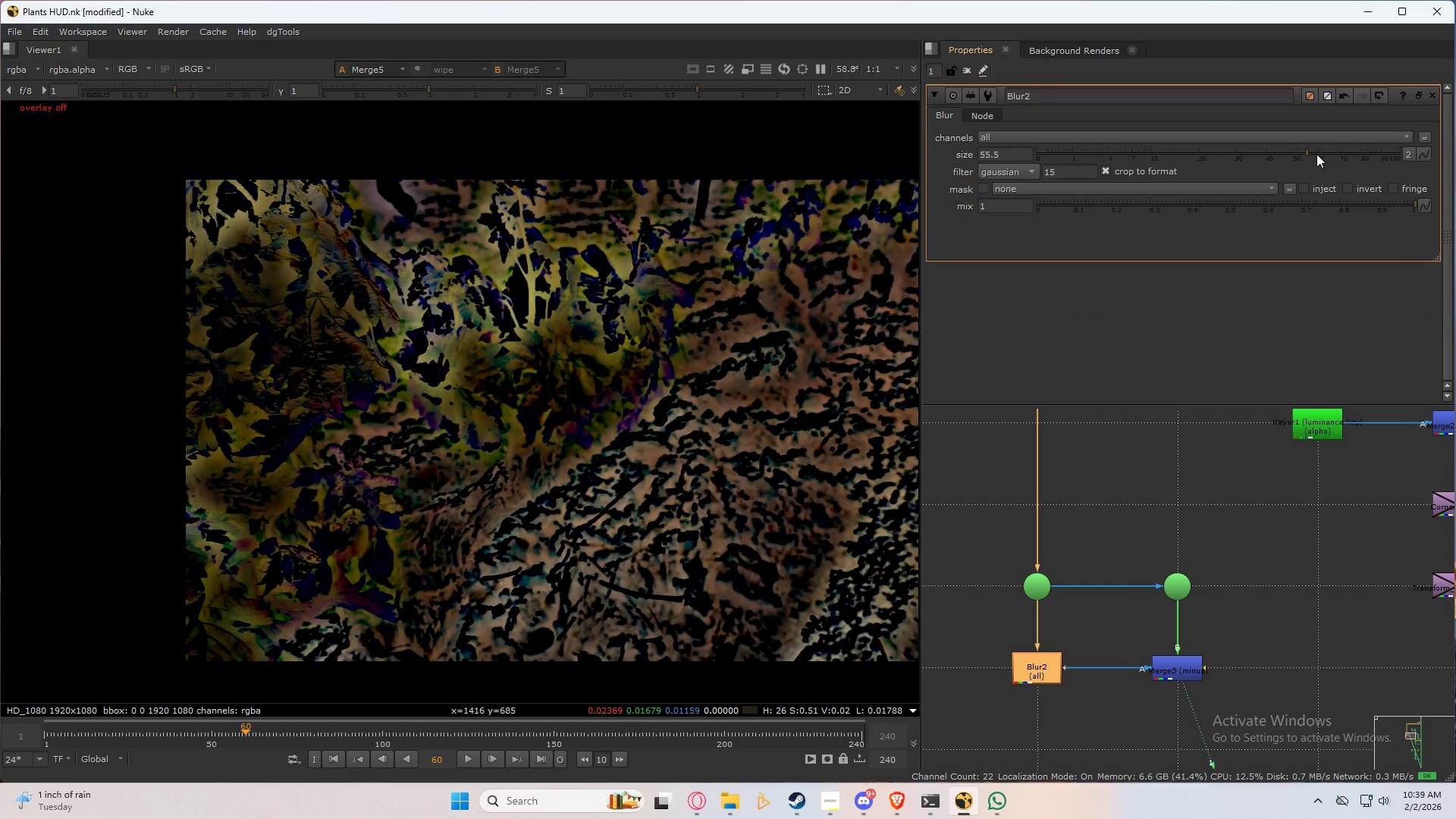 
left_click_drag(start_coordinate=[1312, 152], to_coordinate=[1359, 151])
 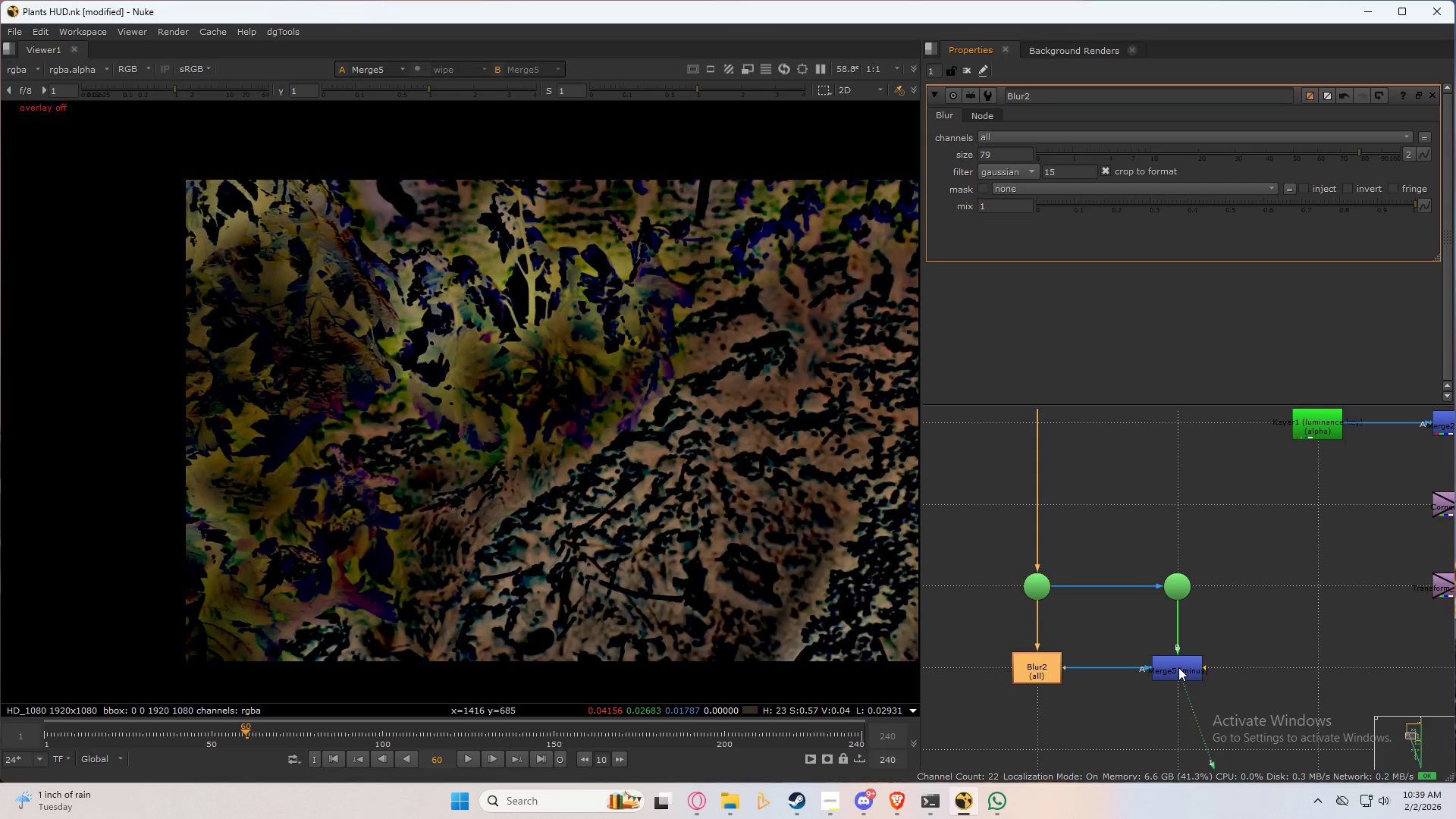 
left_click([1178, 667])
 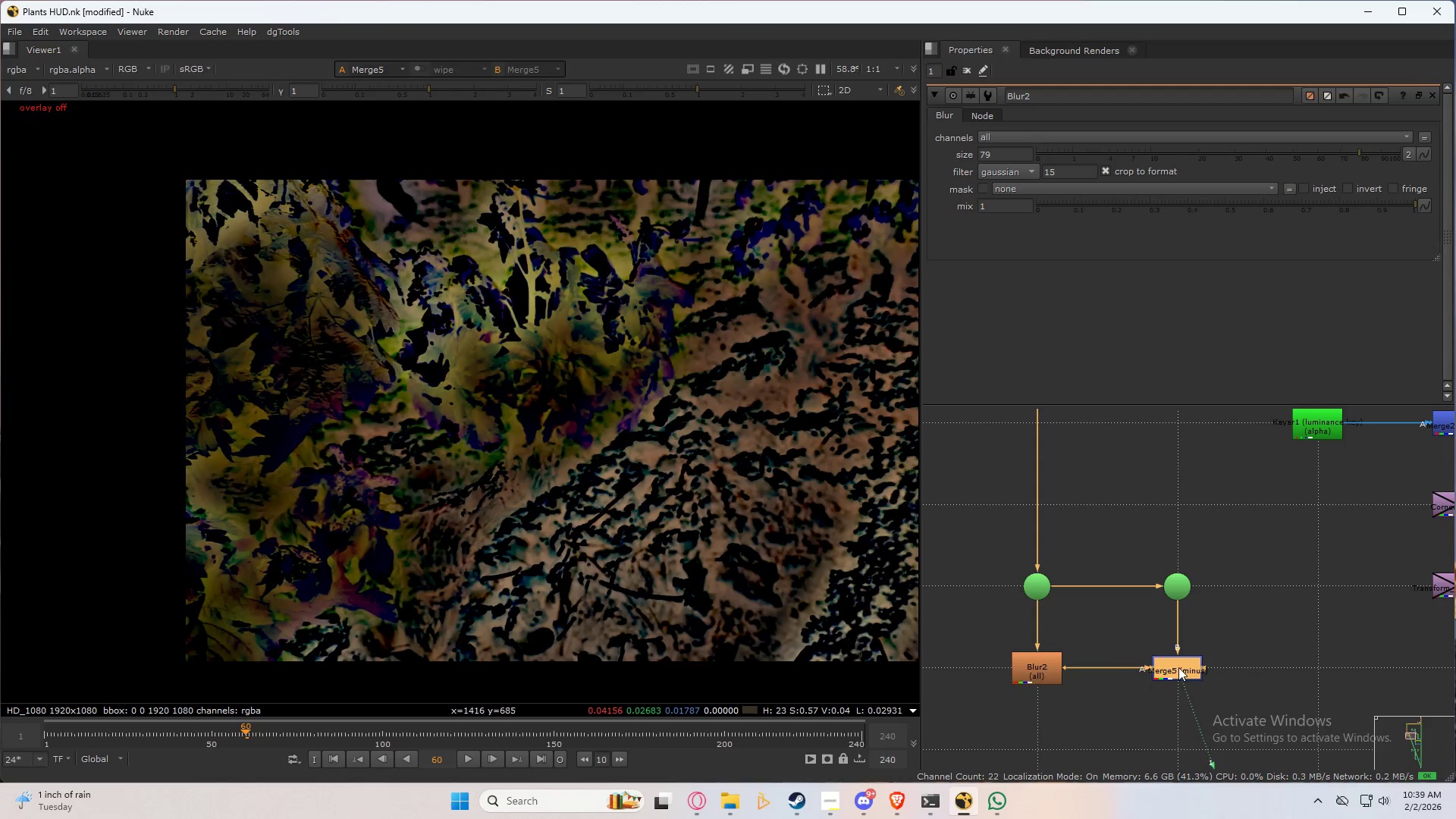 
key(B)
 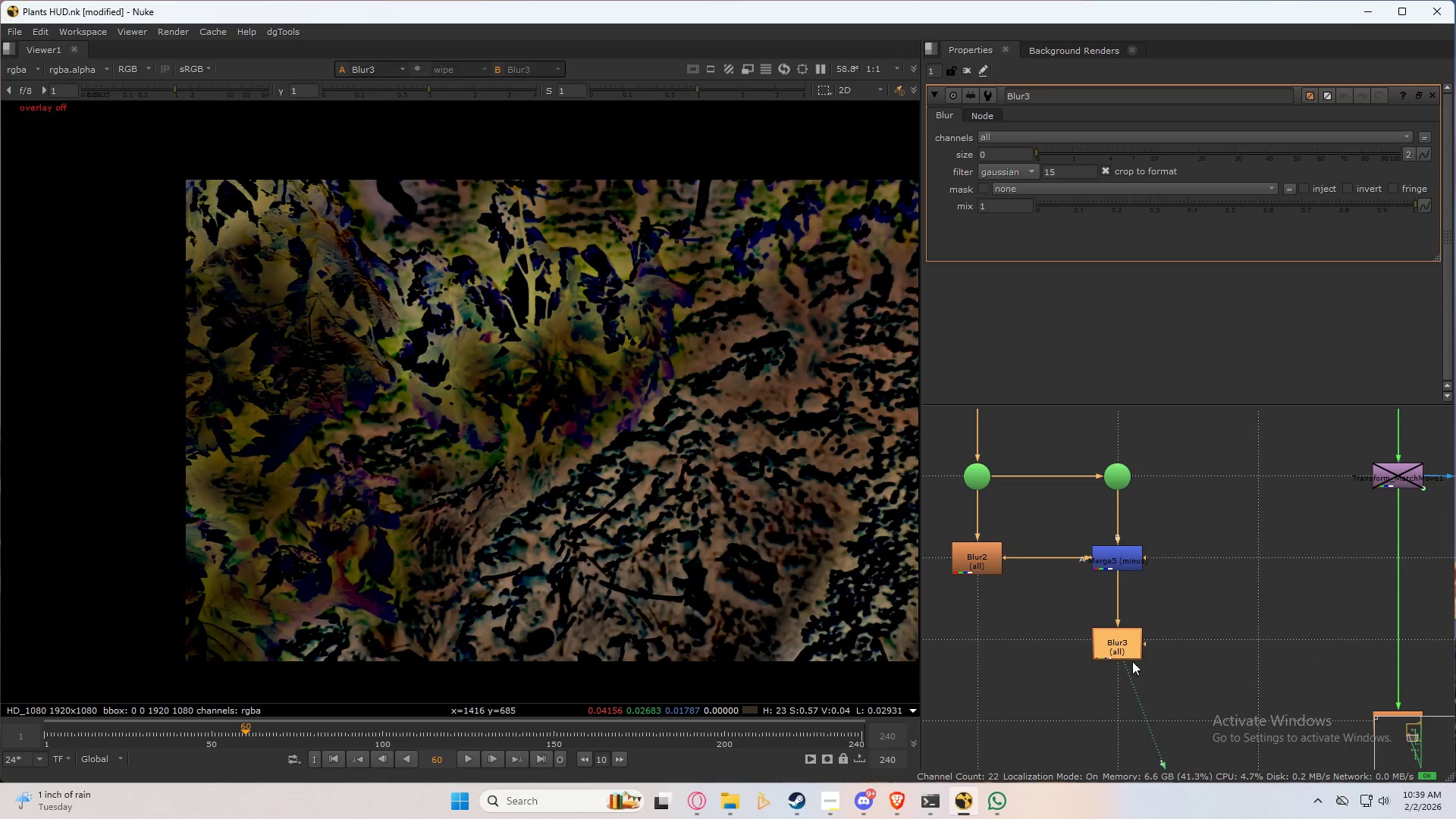 
left_click_drag(start_coordinate=[1122, 642], to_coordinate=[1122, 635])
 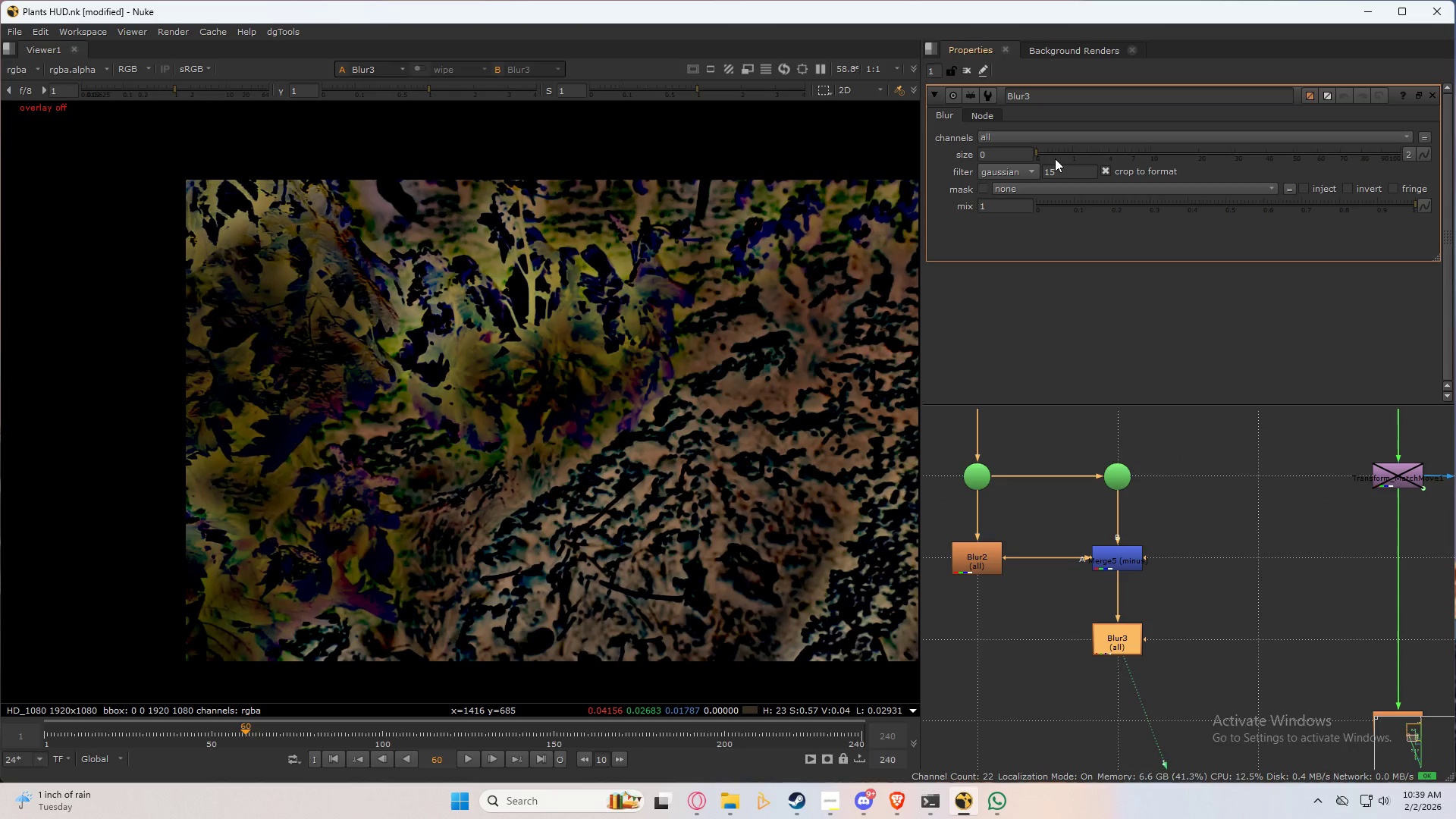 
left_click_drag(start_coordinate=[1061, 151], to_coordinate=[1194, 209])
 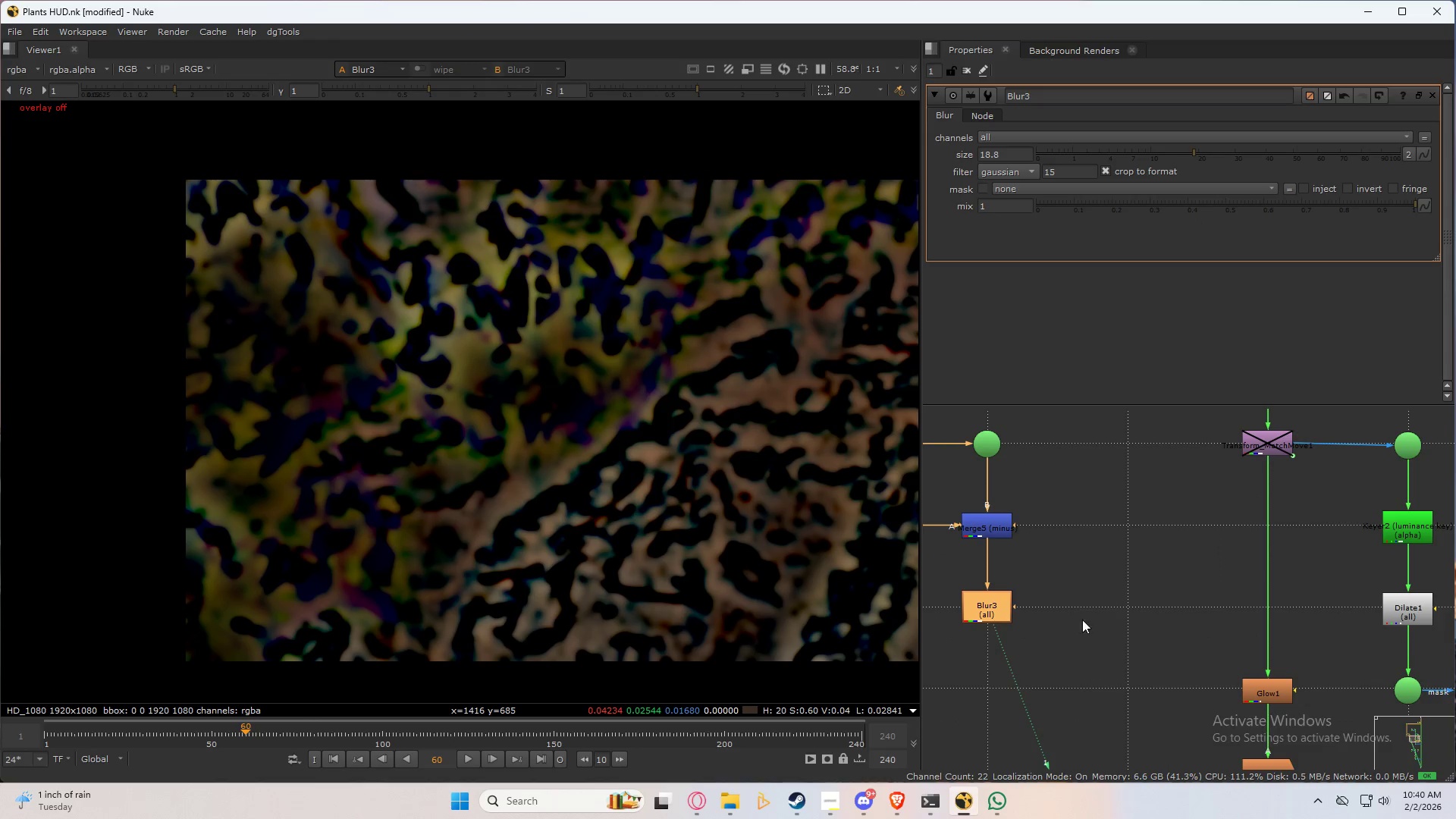 
left_click([1084, 554])
 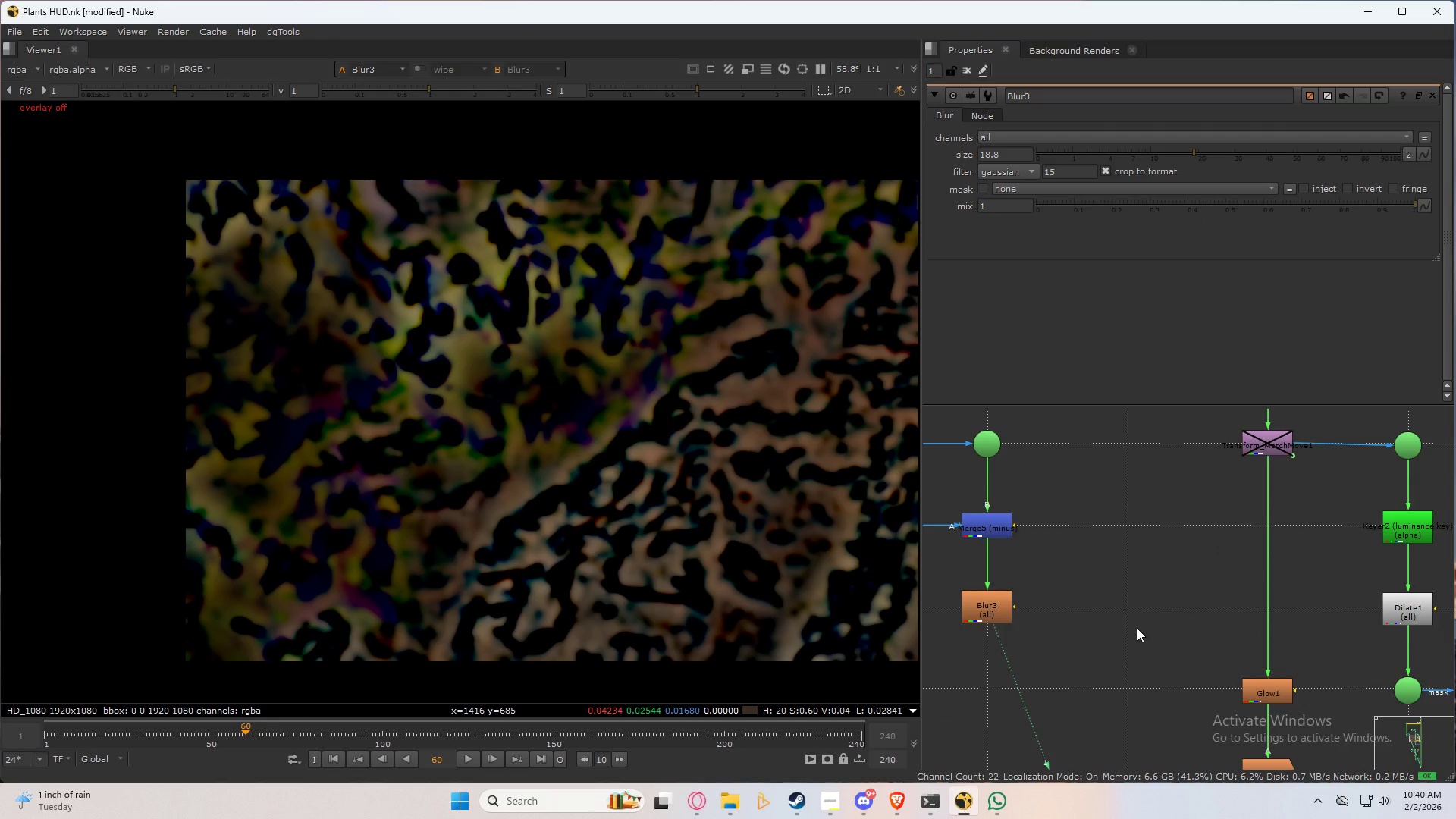 
left_click([1148, 602])
 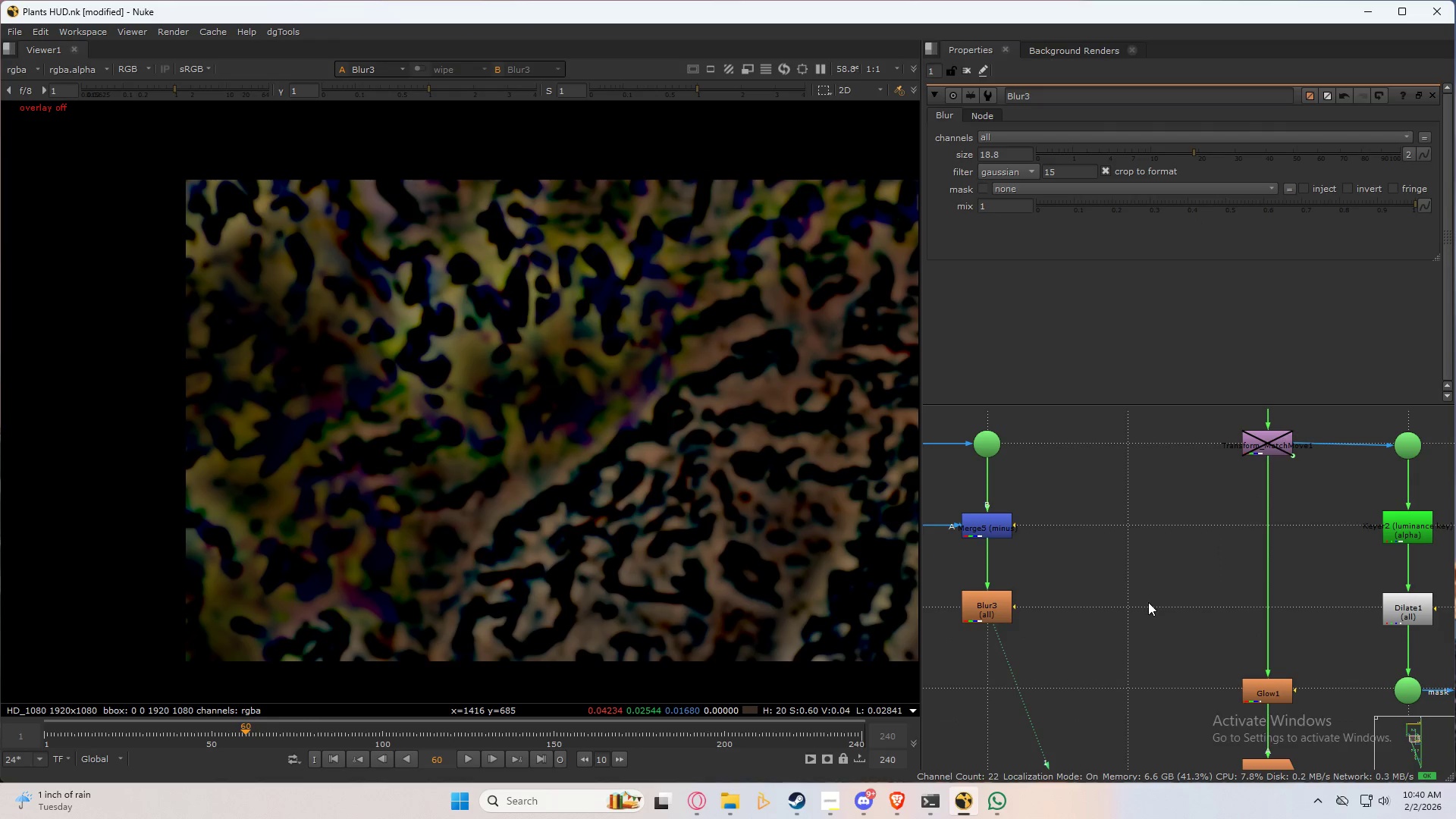 
key(Tab)
type(mul)
 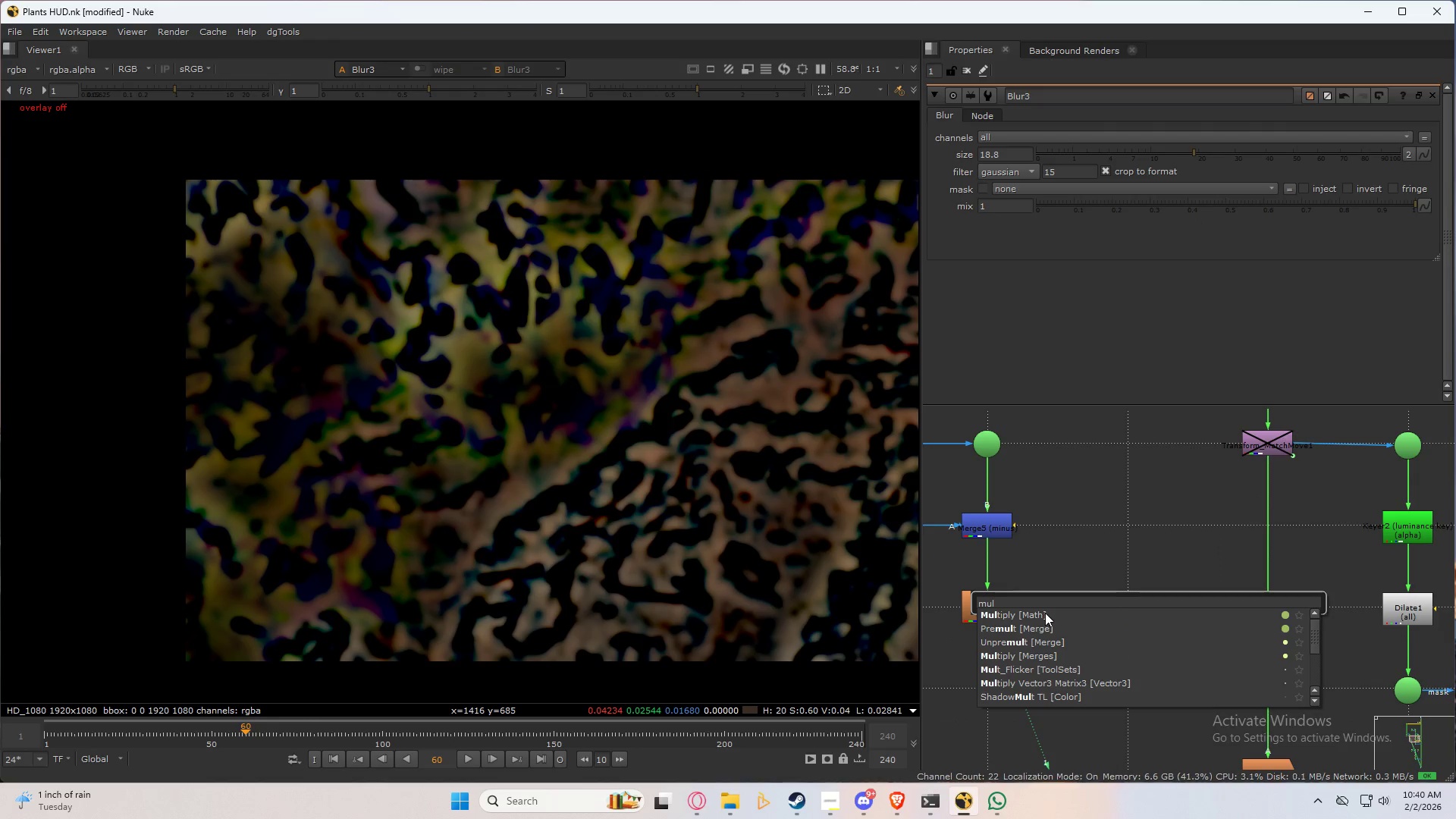 
left_click([1046, 615])
 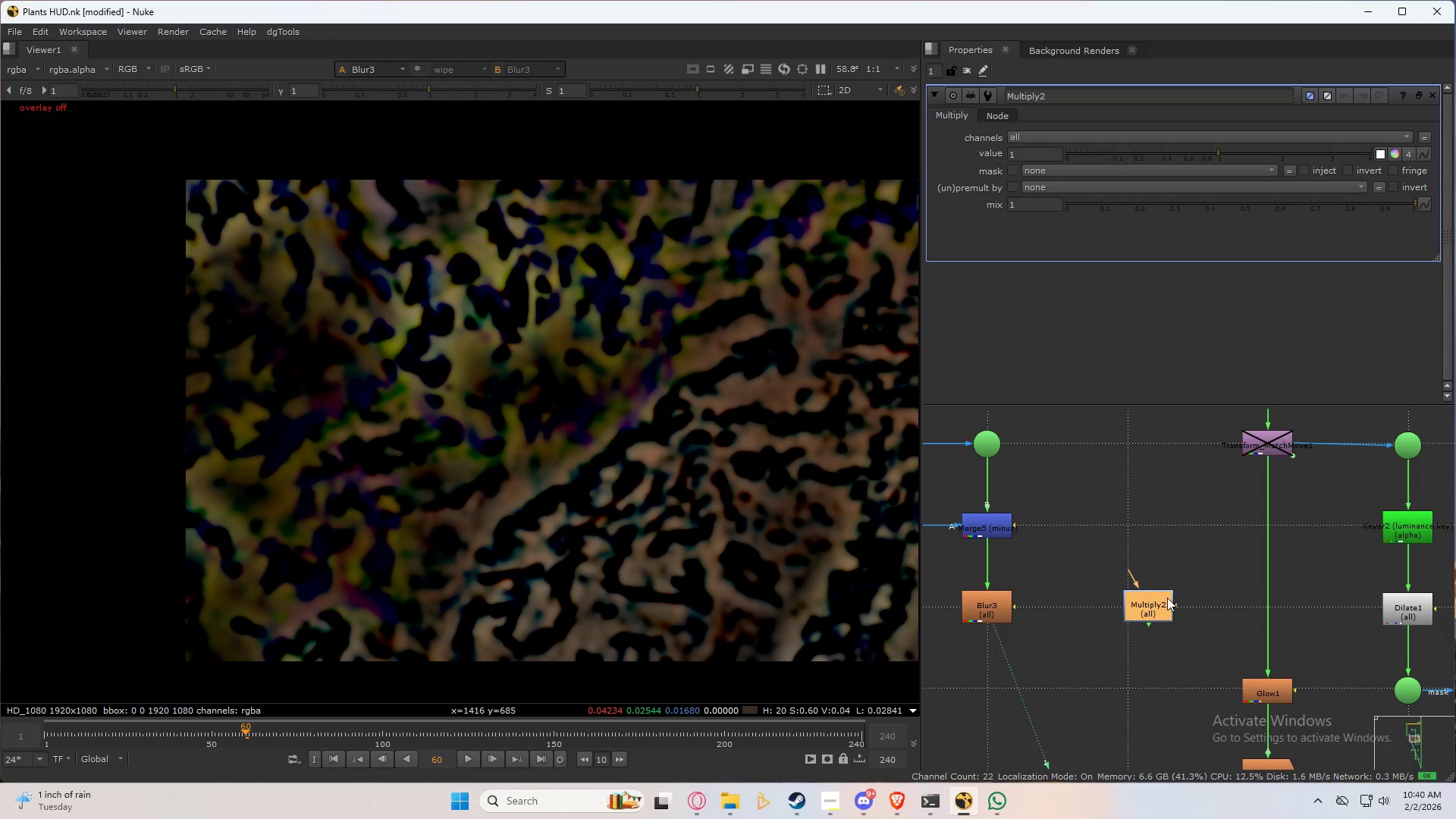 
left_click_drag(start_coordinate=[1154, 606], to_coordinate=[1272, 606])
 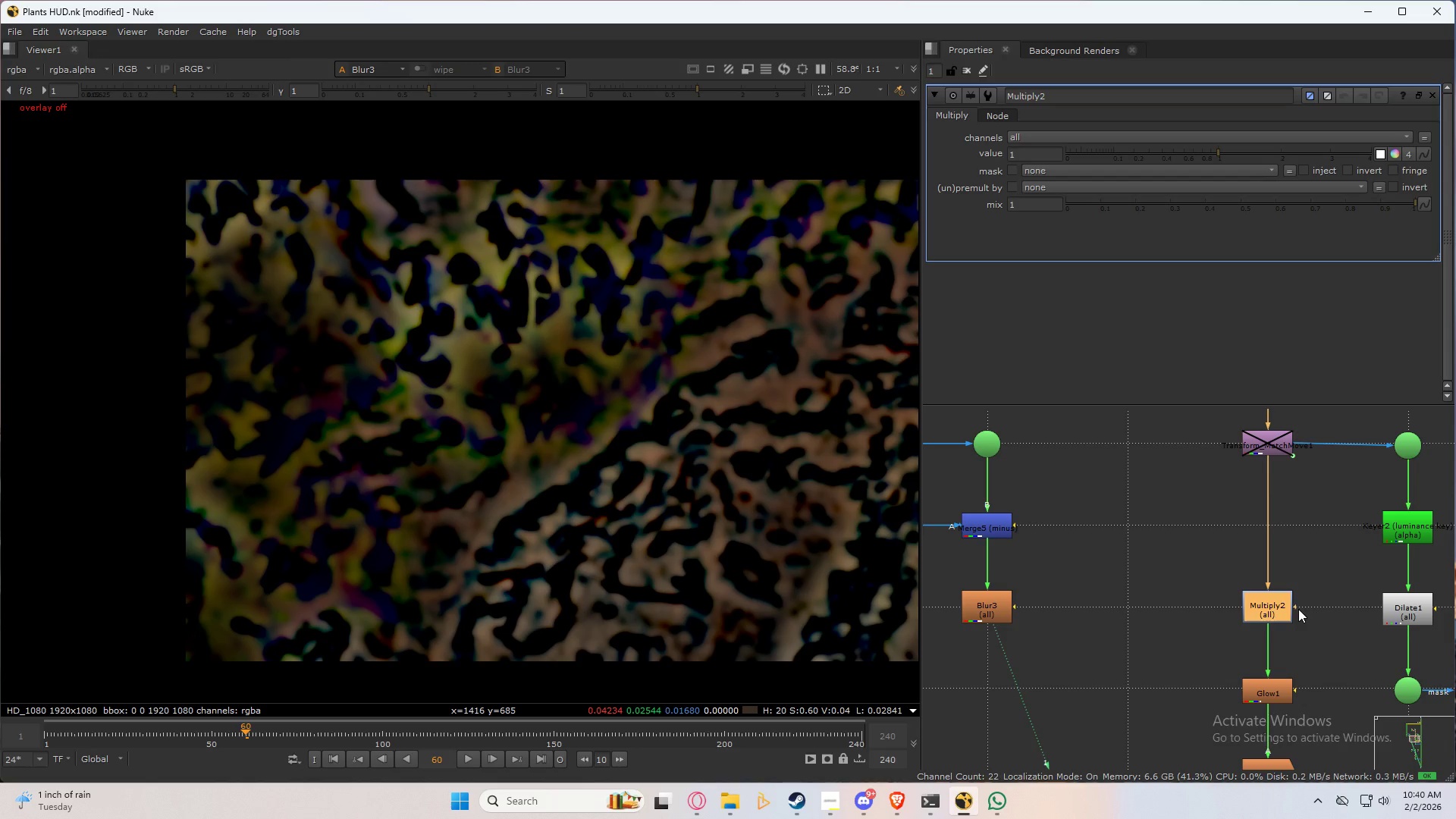 
left_click_drag(start_coordinate=[1298, 609], to_coordinate=[1003, 606])
 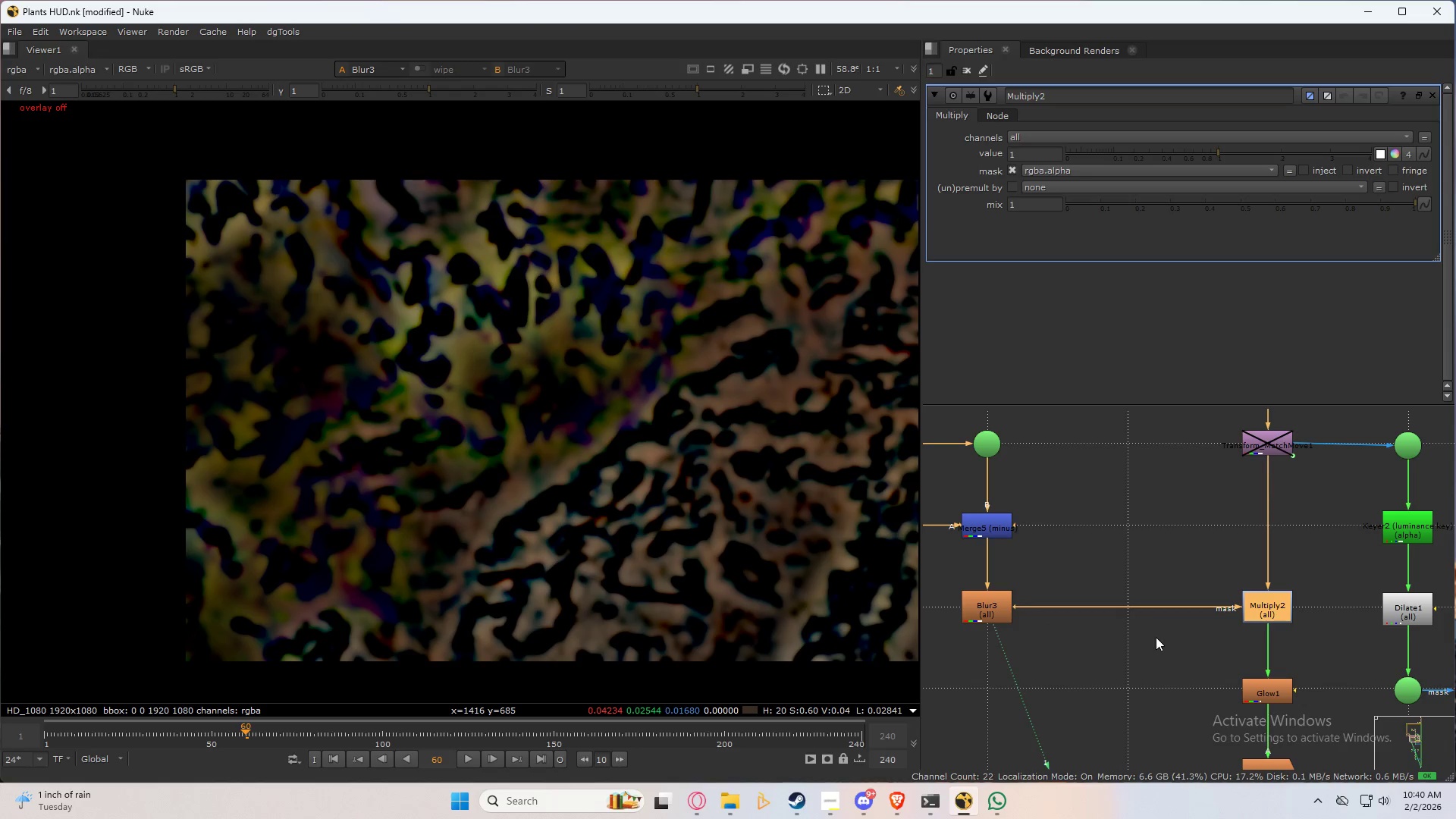 
left_click([1142, 644])
 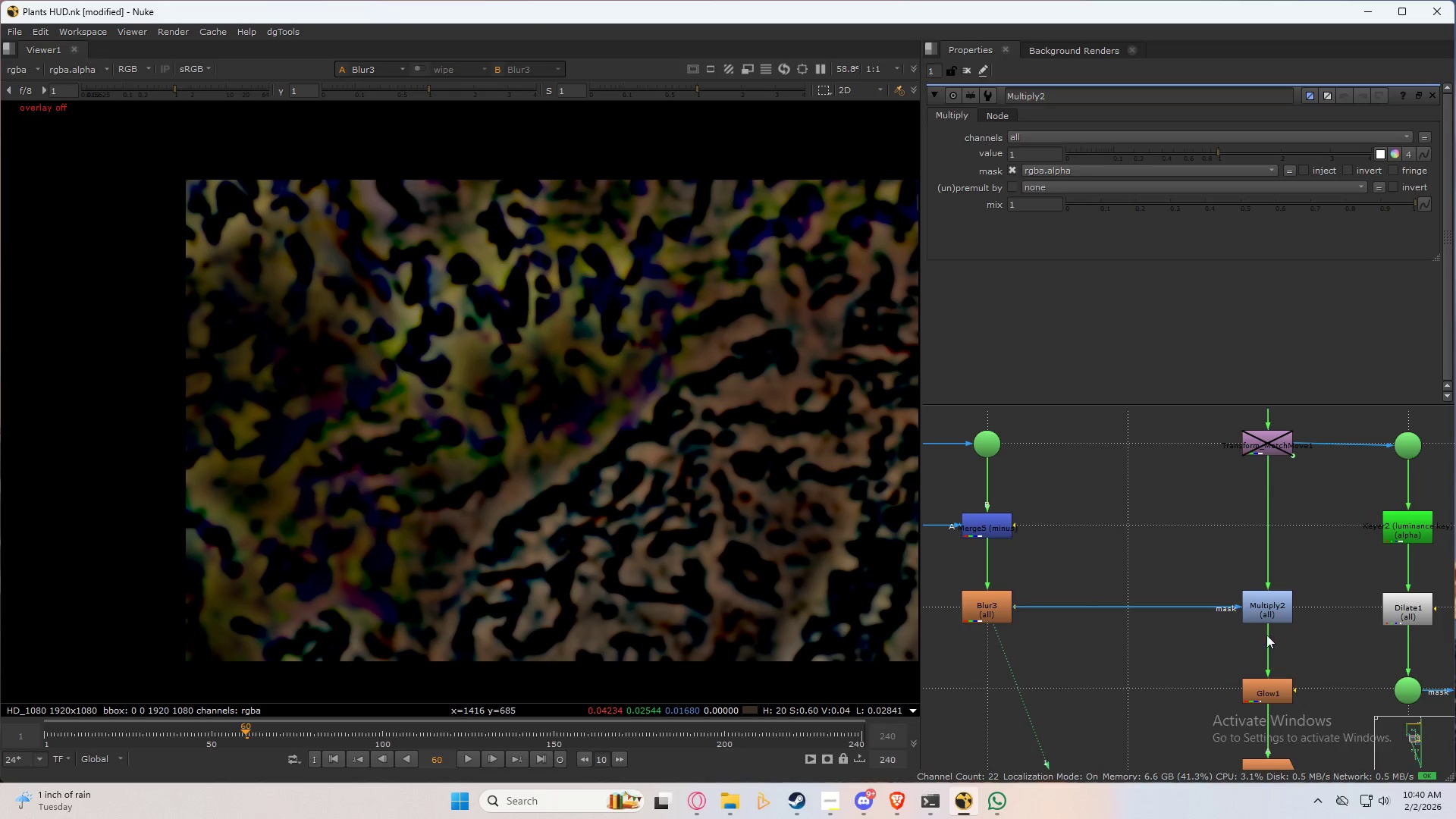 
left_click([1279, 609])
 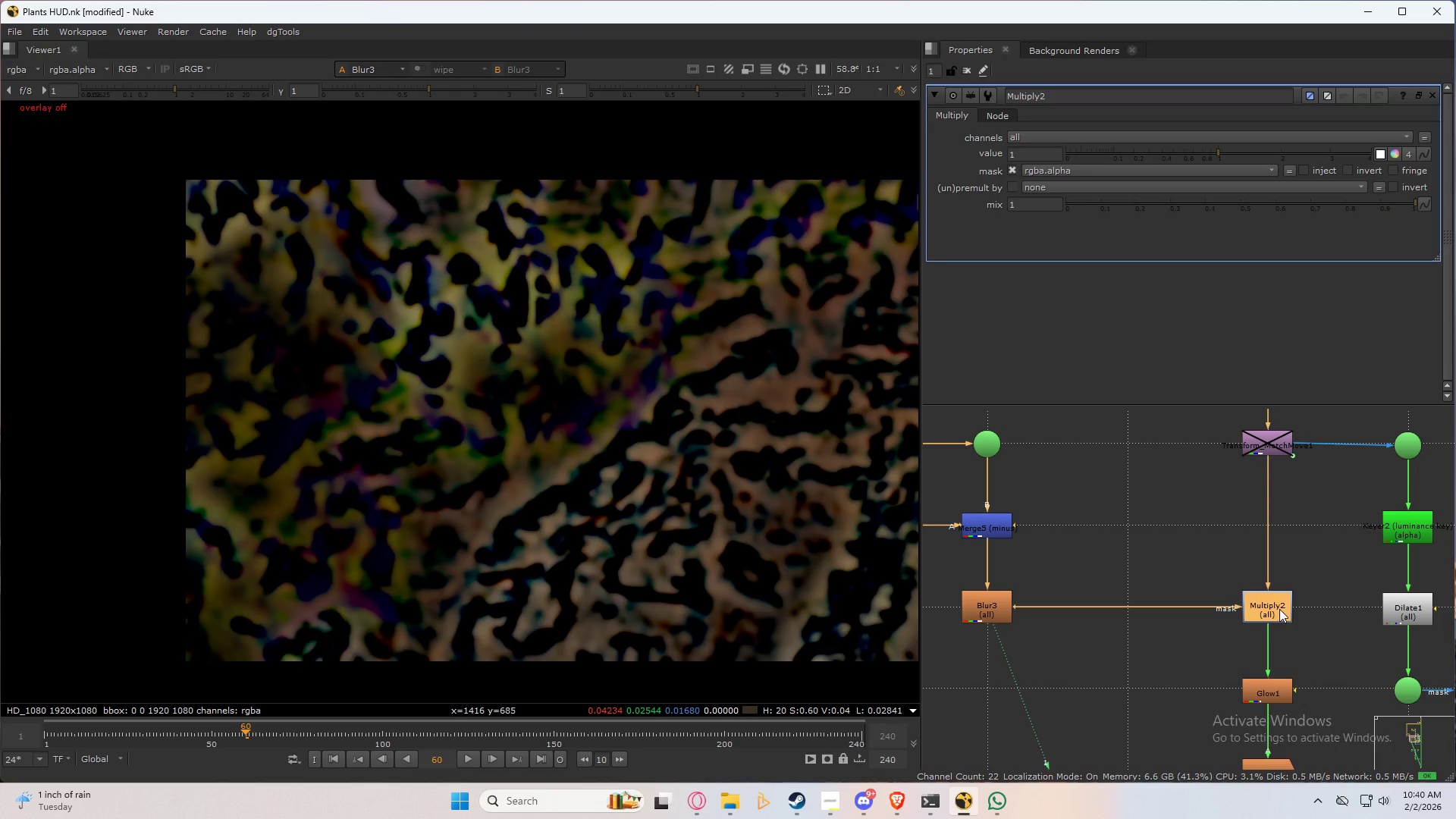 
key(1)
 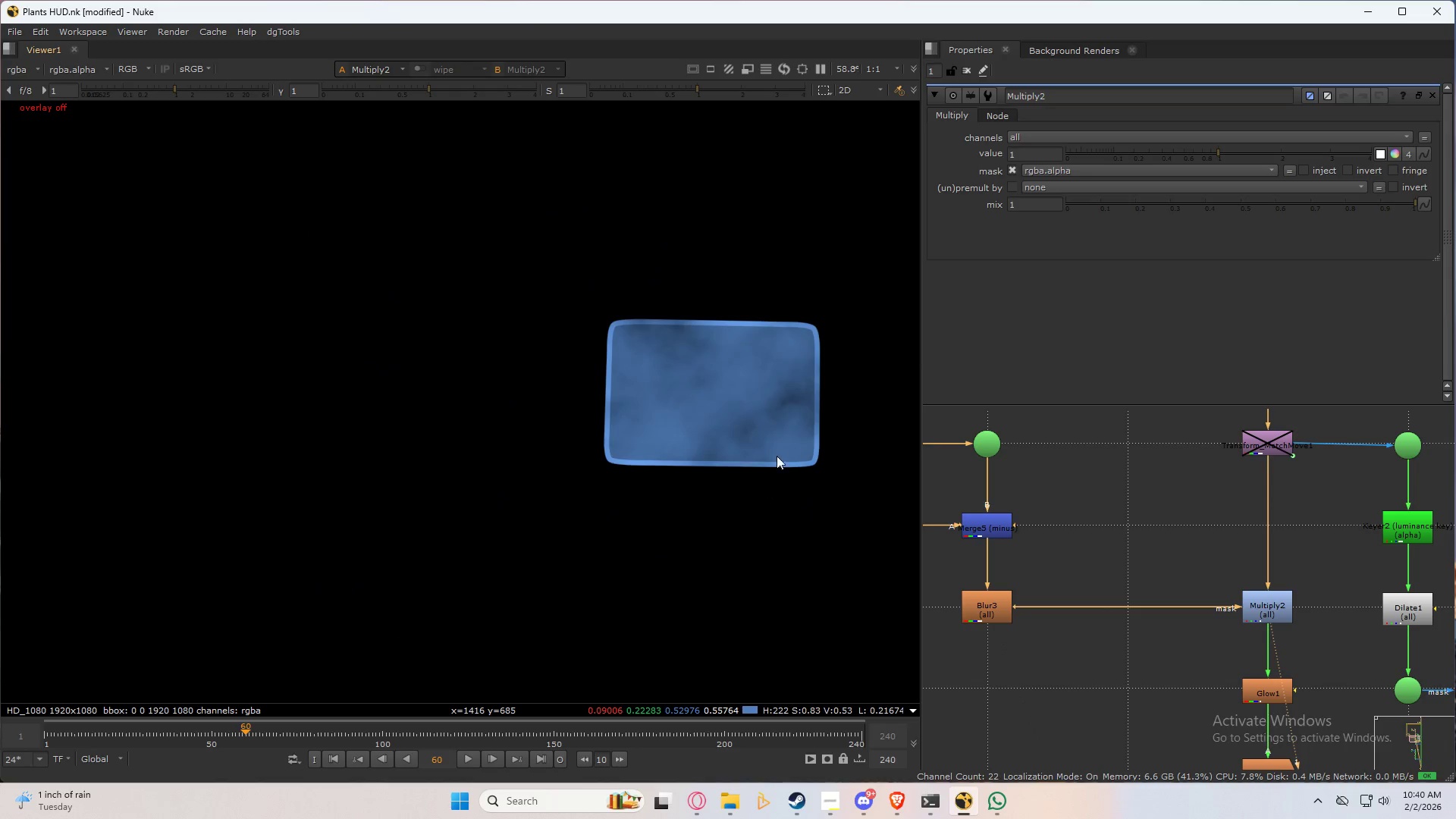 
scroll: coordinate [791, 431], scroll_direction: up, amount: 4.0
 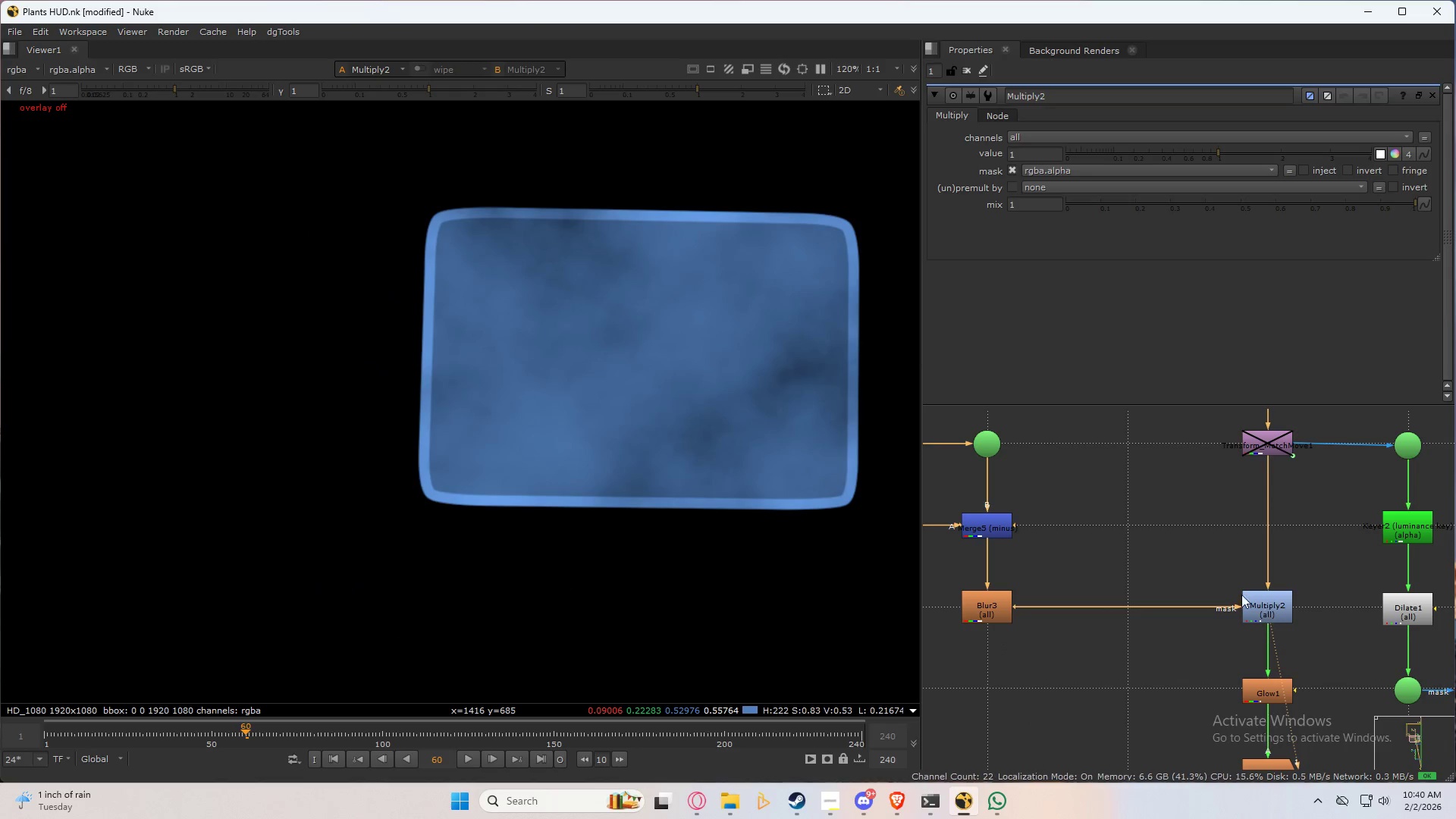 
left_click_drag(start_coordinate=[1222, 587], to_coordinate=[1335, 659])
 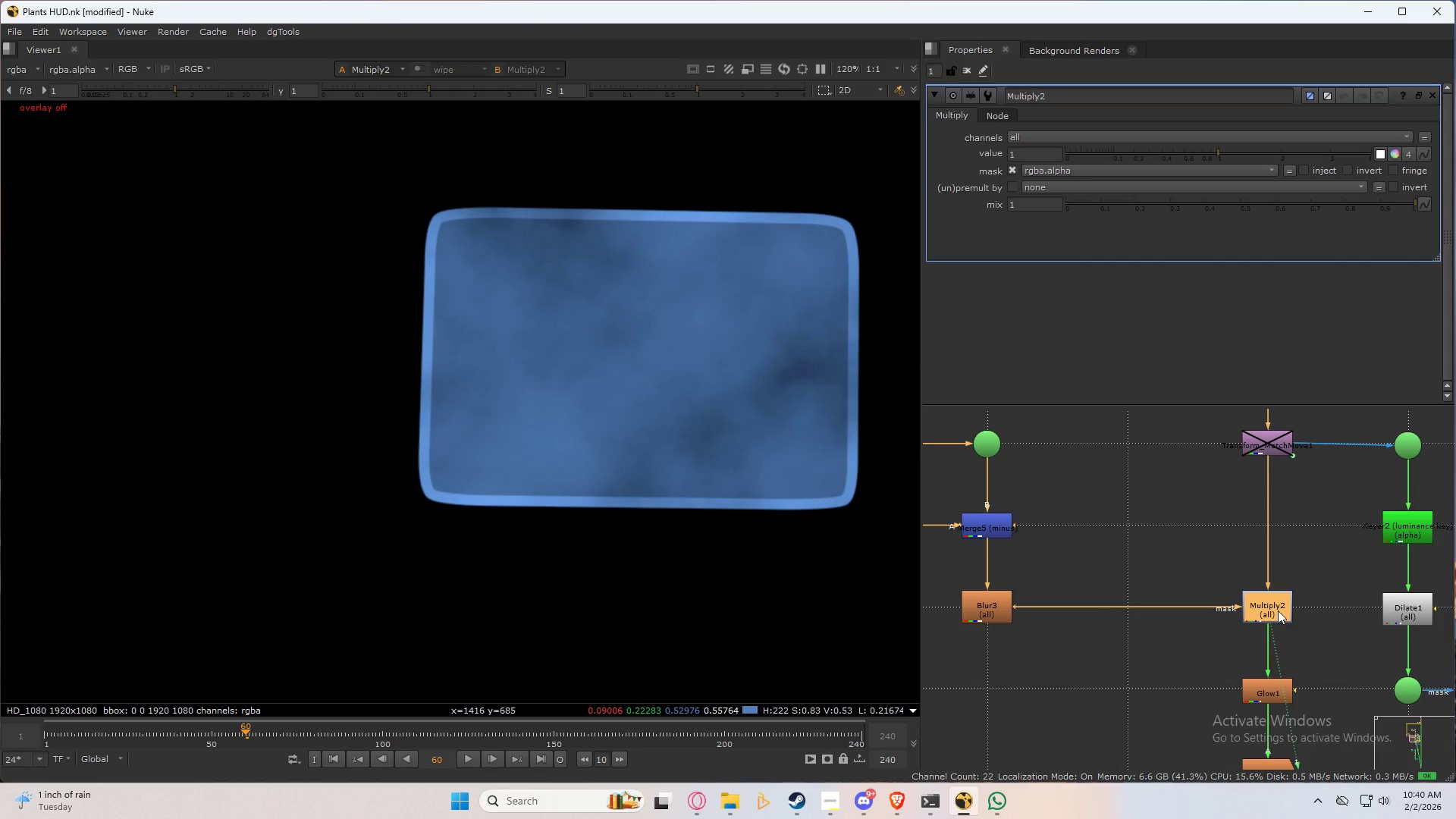 
type(dd)
 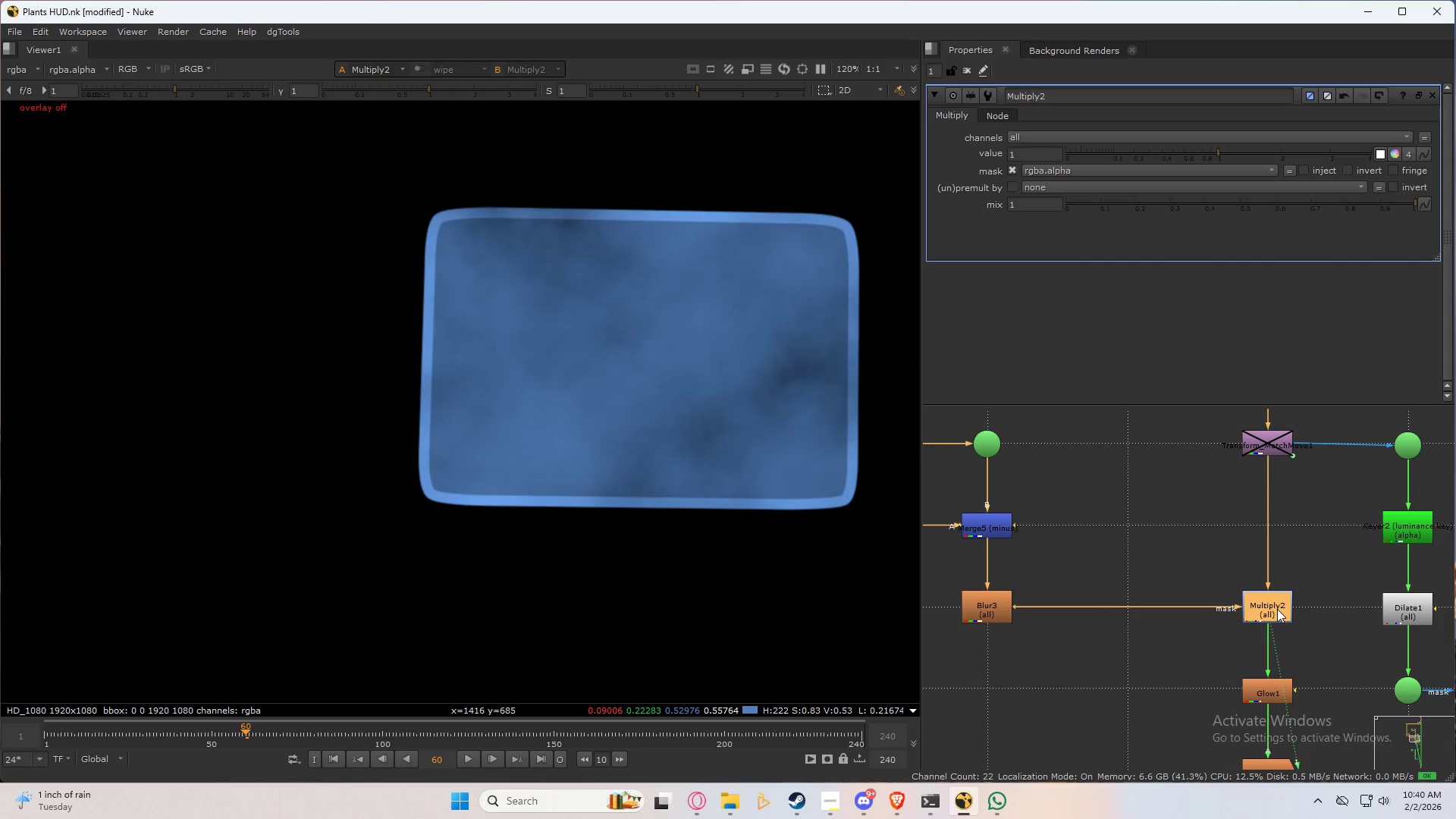 
double_click([1277, 609])
 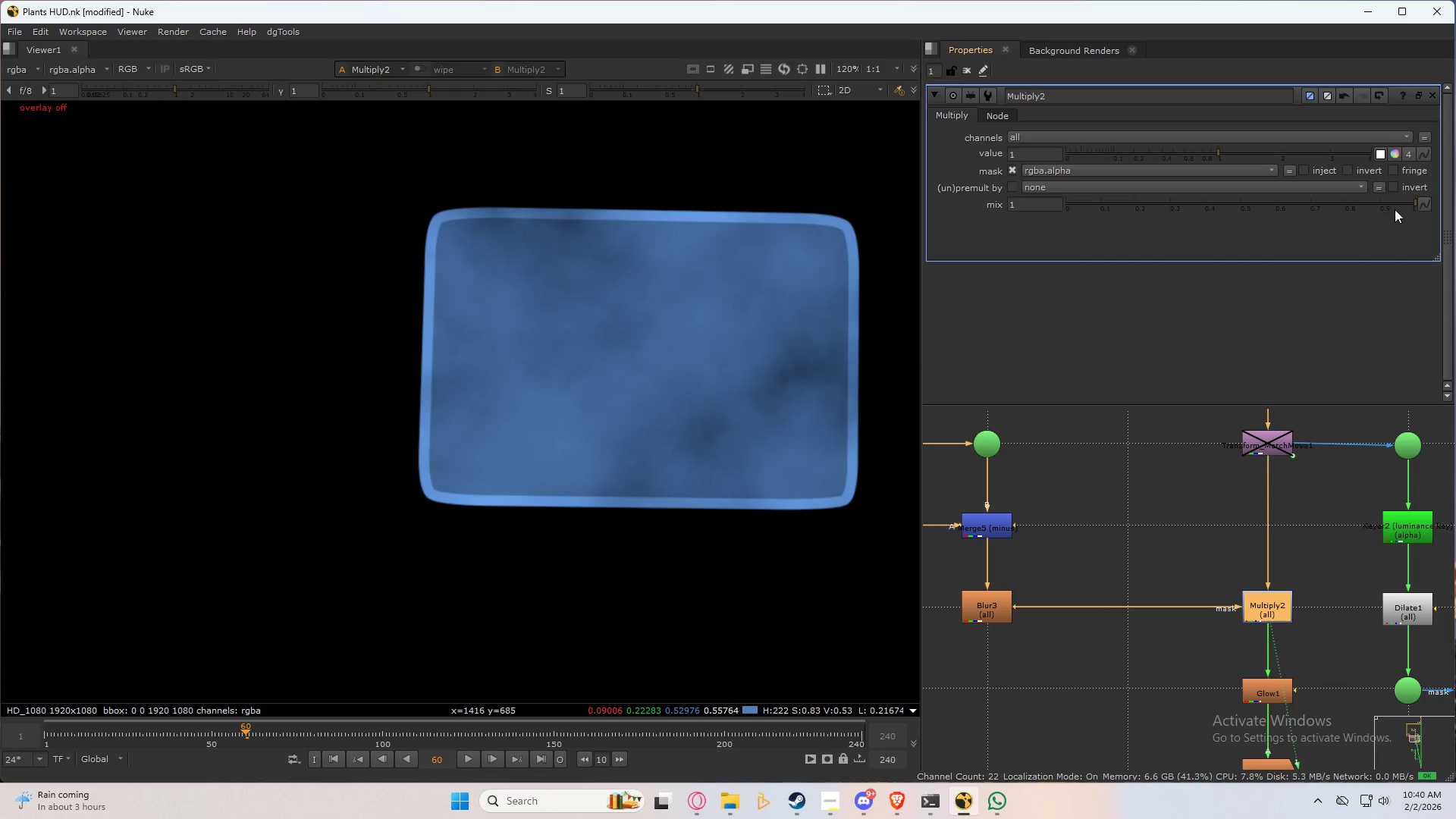 
left_click_drag(start_coordinate=[1398, 205], to_coordinate=[1178, 224])
 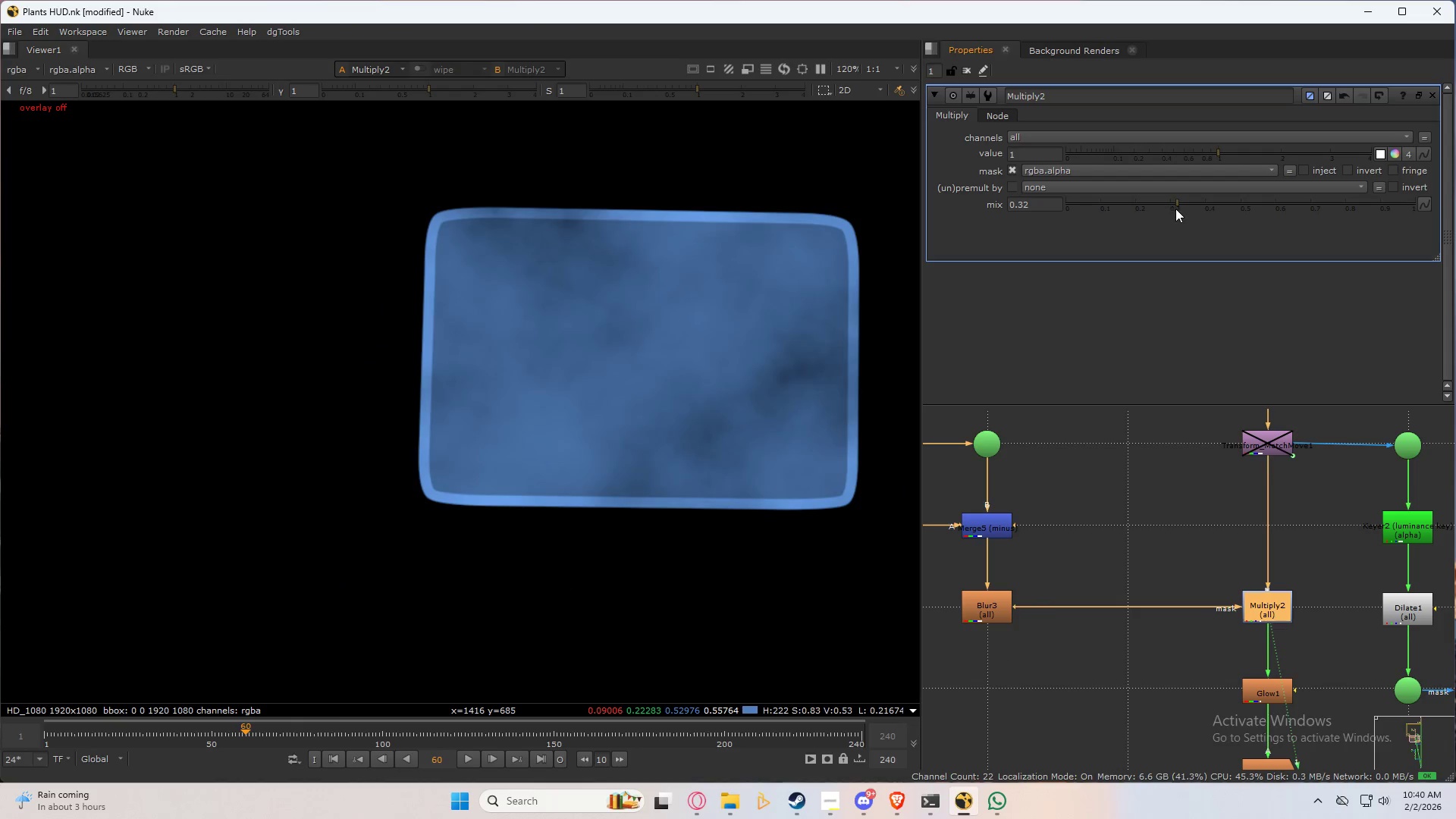 
left_click_drag(start_coordinate=[1177, 199], to_coordinate=[1304, 202])
 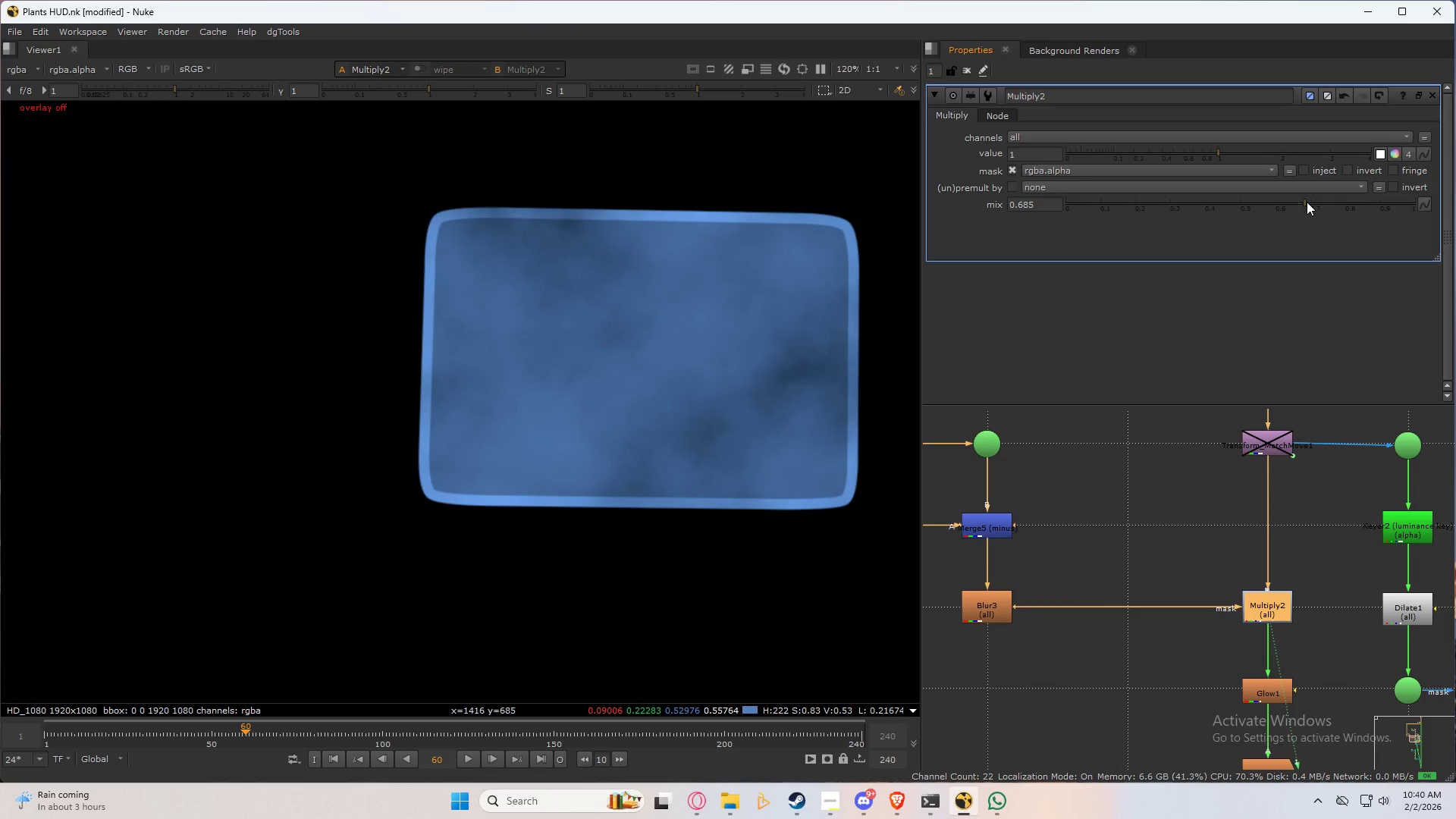 
left_click_drag(start_coordinate=[1304, 203], to_coordinate=[1343, 197])
 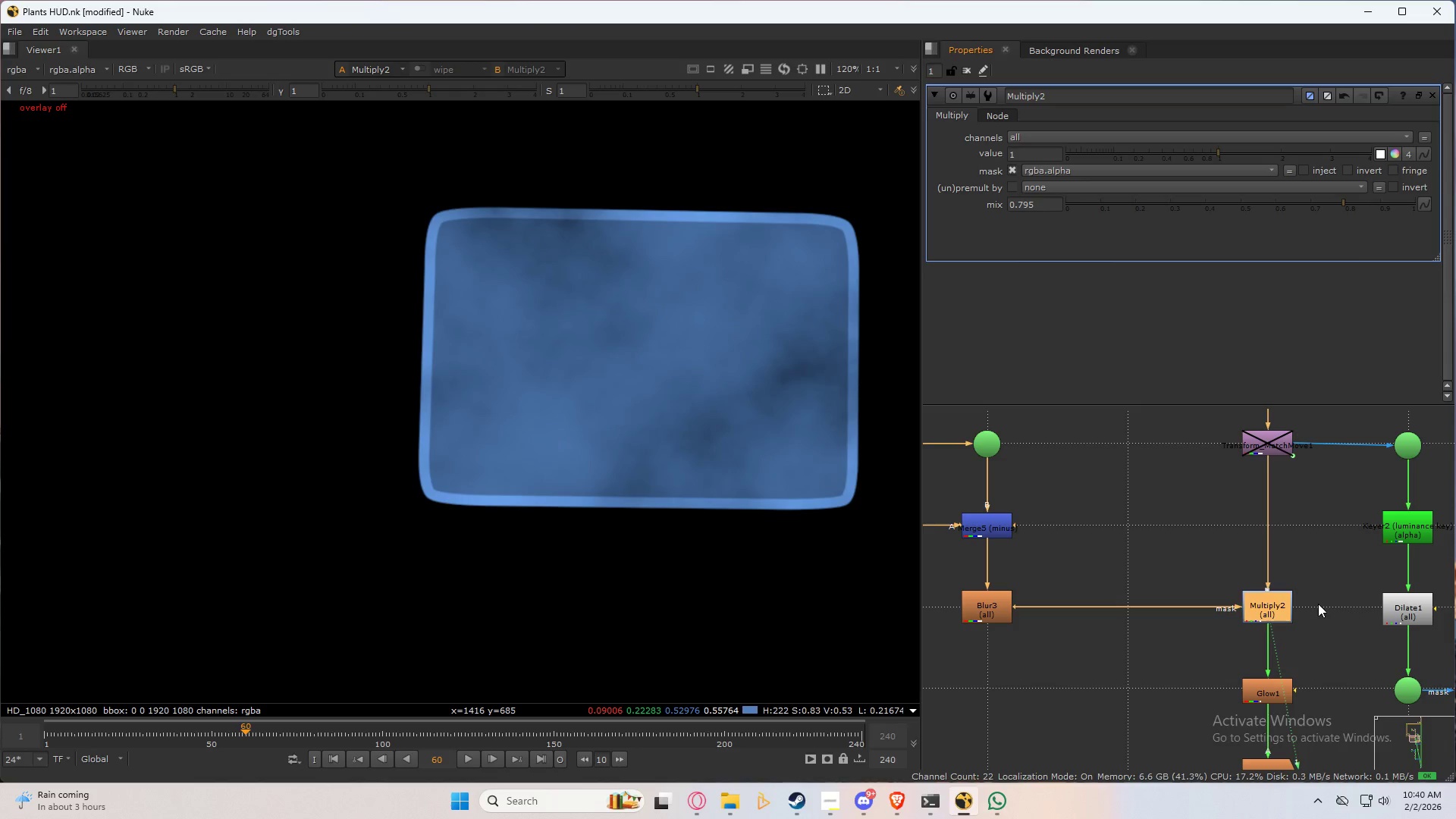 
left_click([1316, 604])
 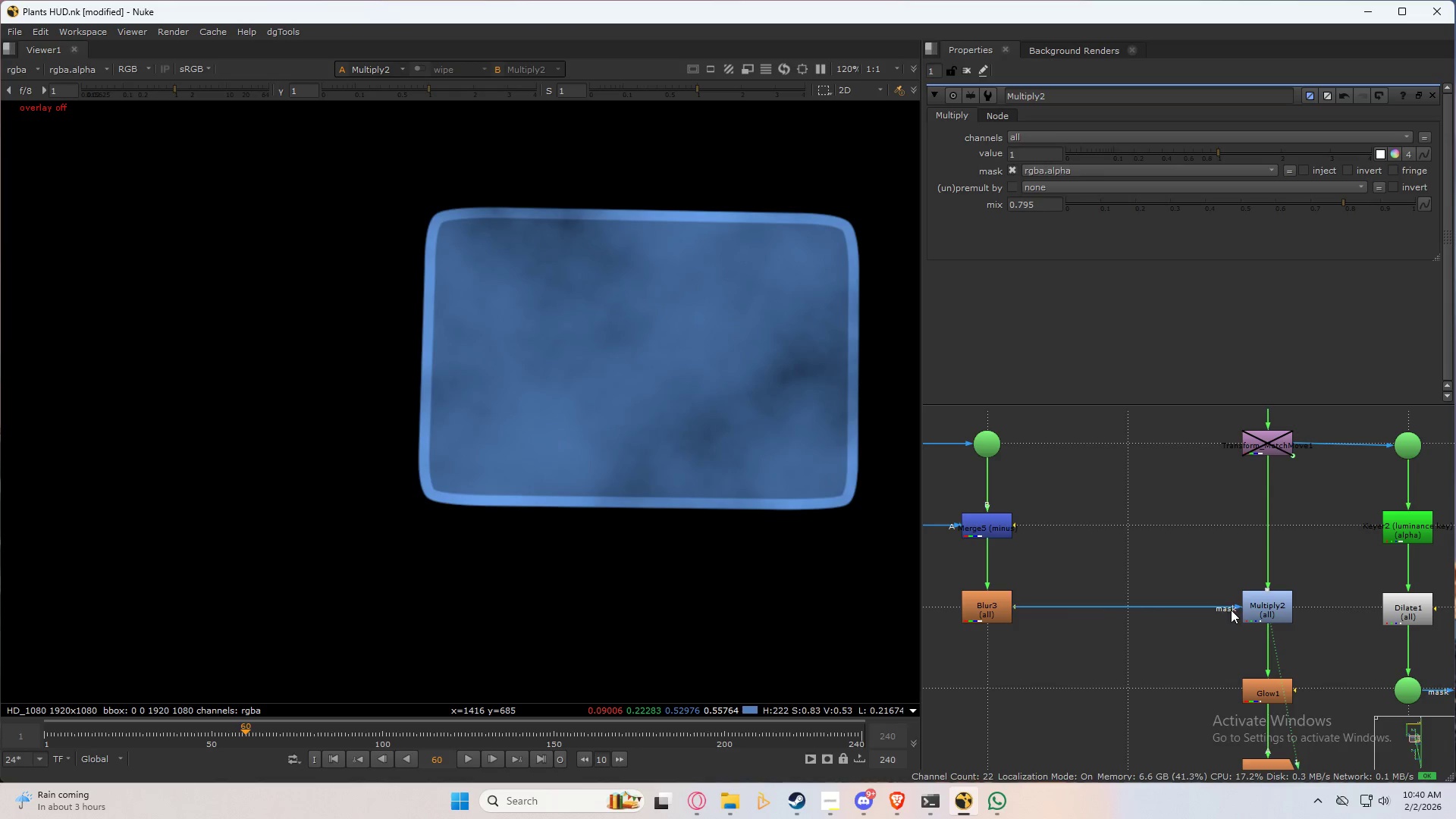 
left_click_drag(start_coordinate=[1231, 610], to_coordinate=[1226, 593])
 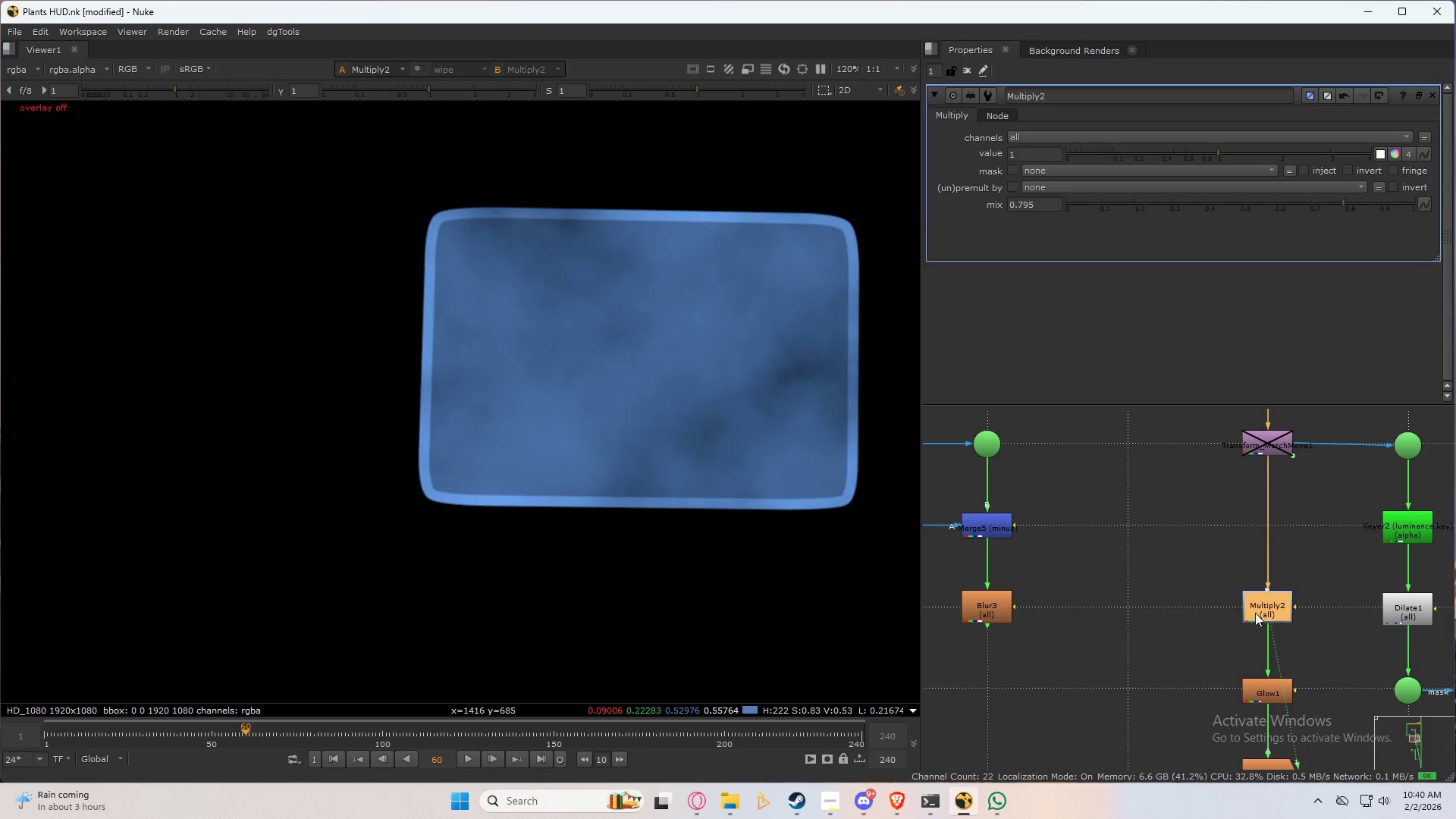 
triple_click([1255, 613])
 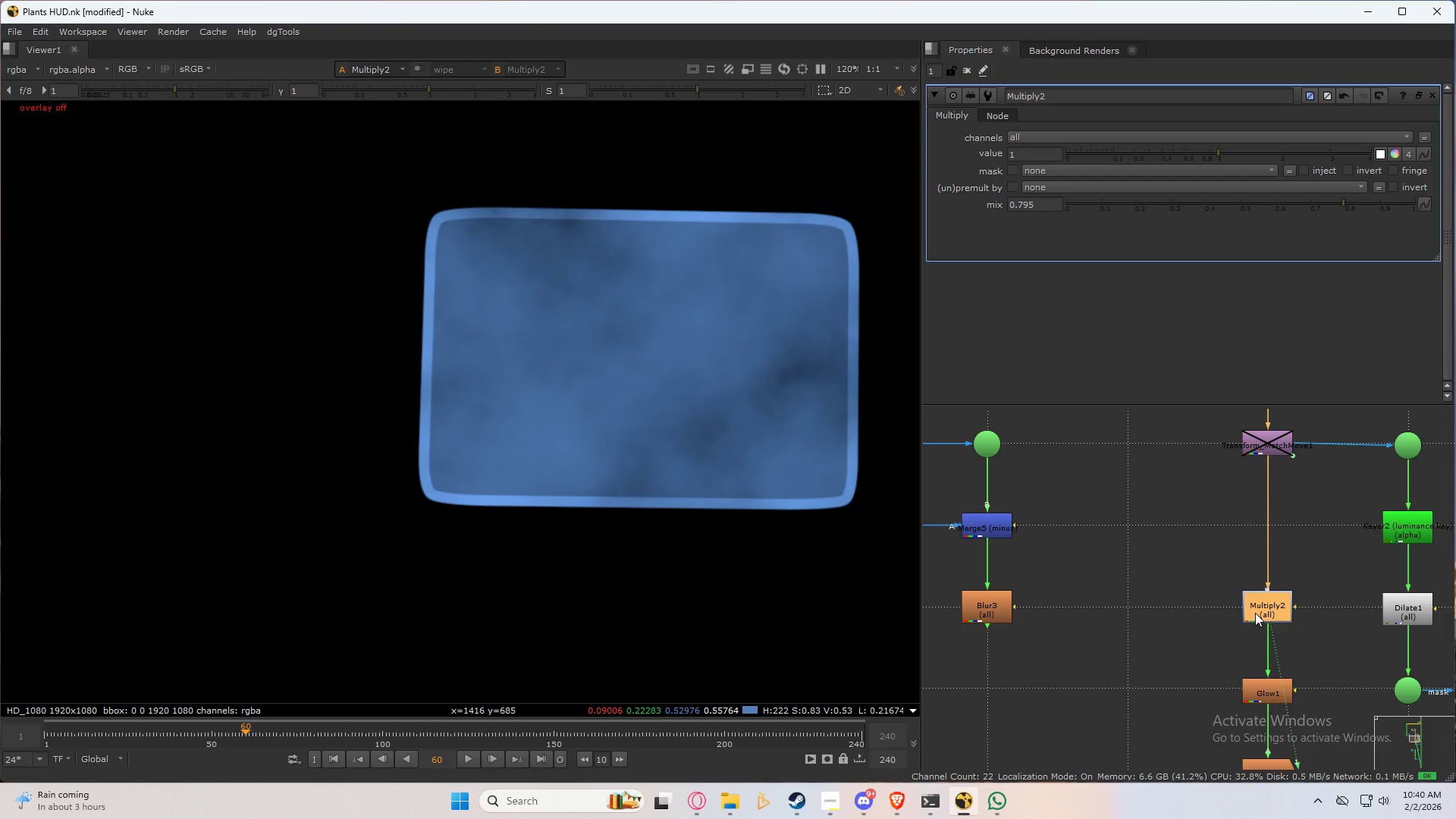 
key(Delete)
 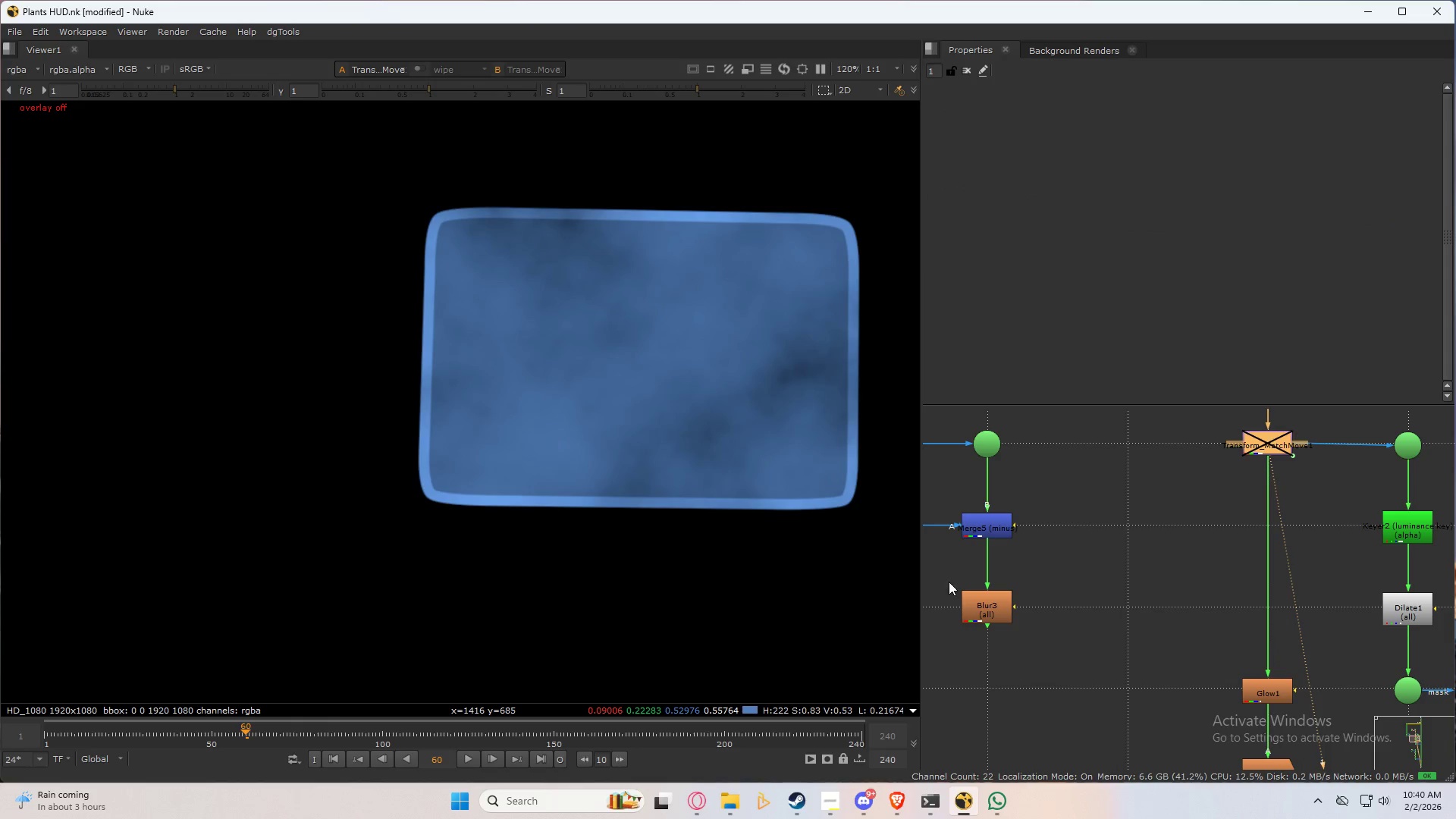 
left_click_drag(start_coordinate=[1037, 573], to_coordinate=[894, 689])
 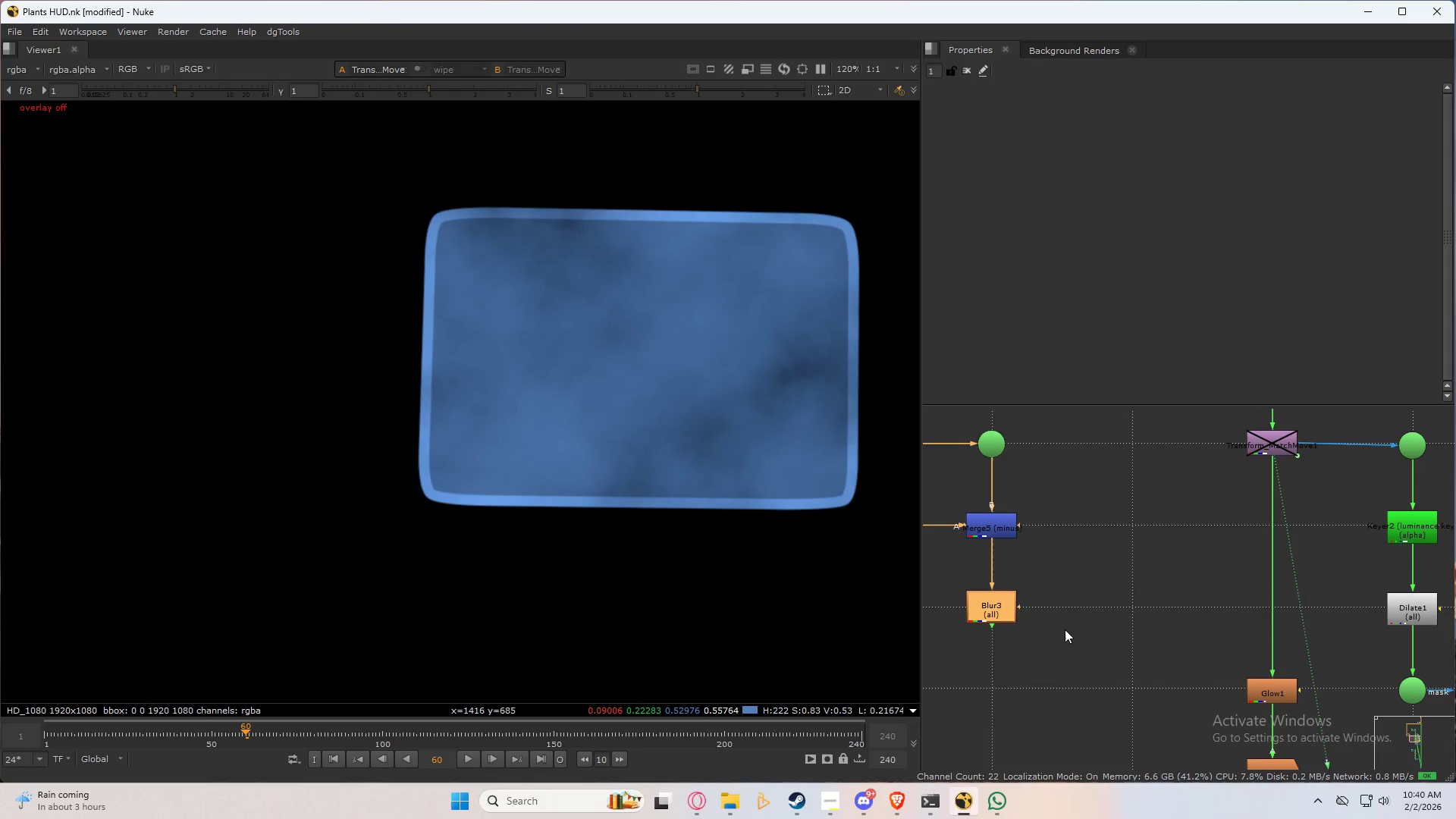 
key(M)
 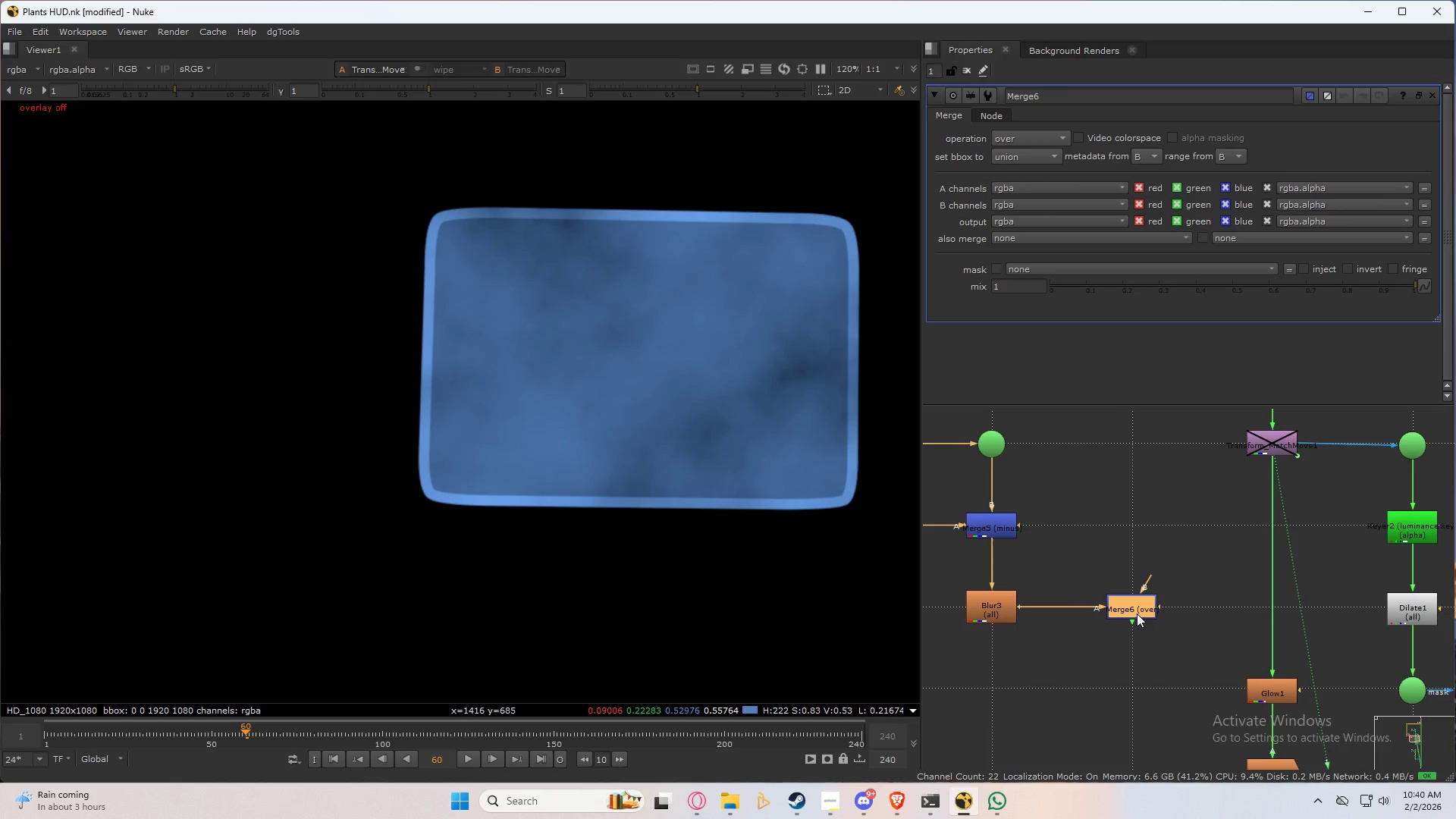 
left_click_drag(start_coordinate=[1139, 609], to_coordinate=[1279, 607])
 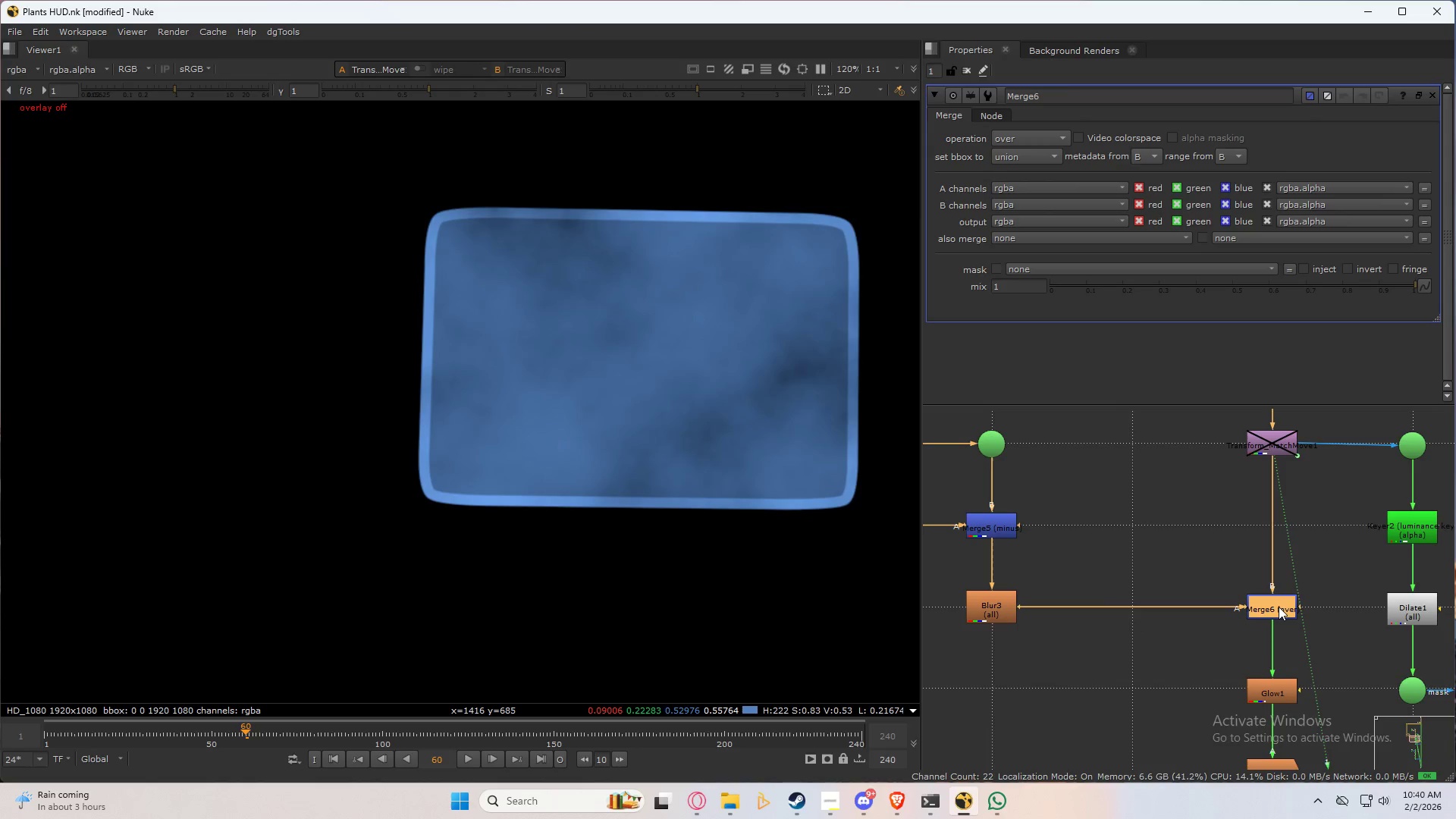 
double_click([1279, 607])
 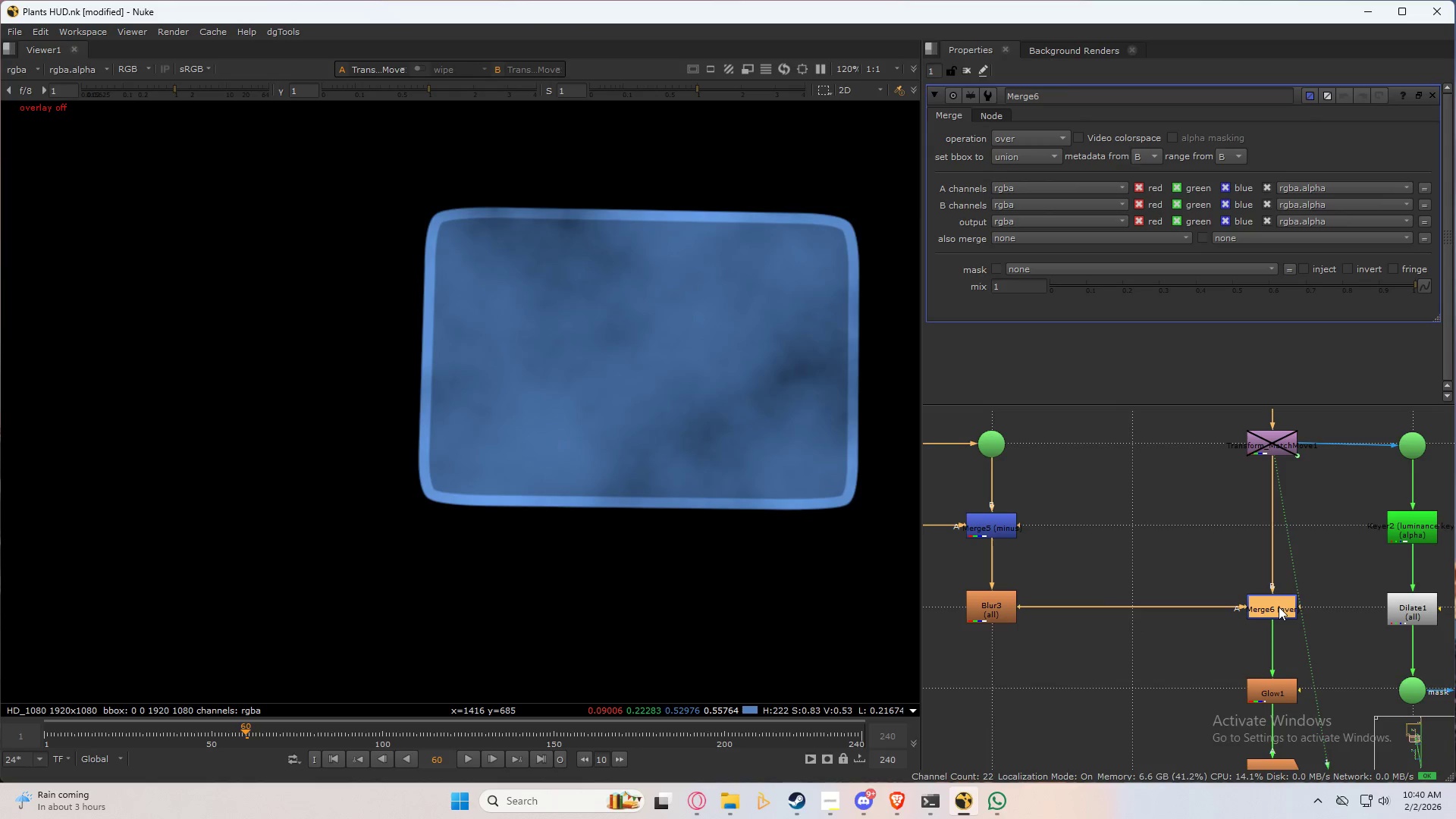 
key(1)
 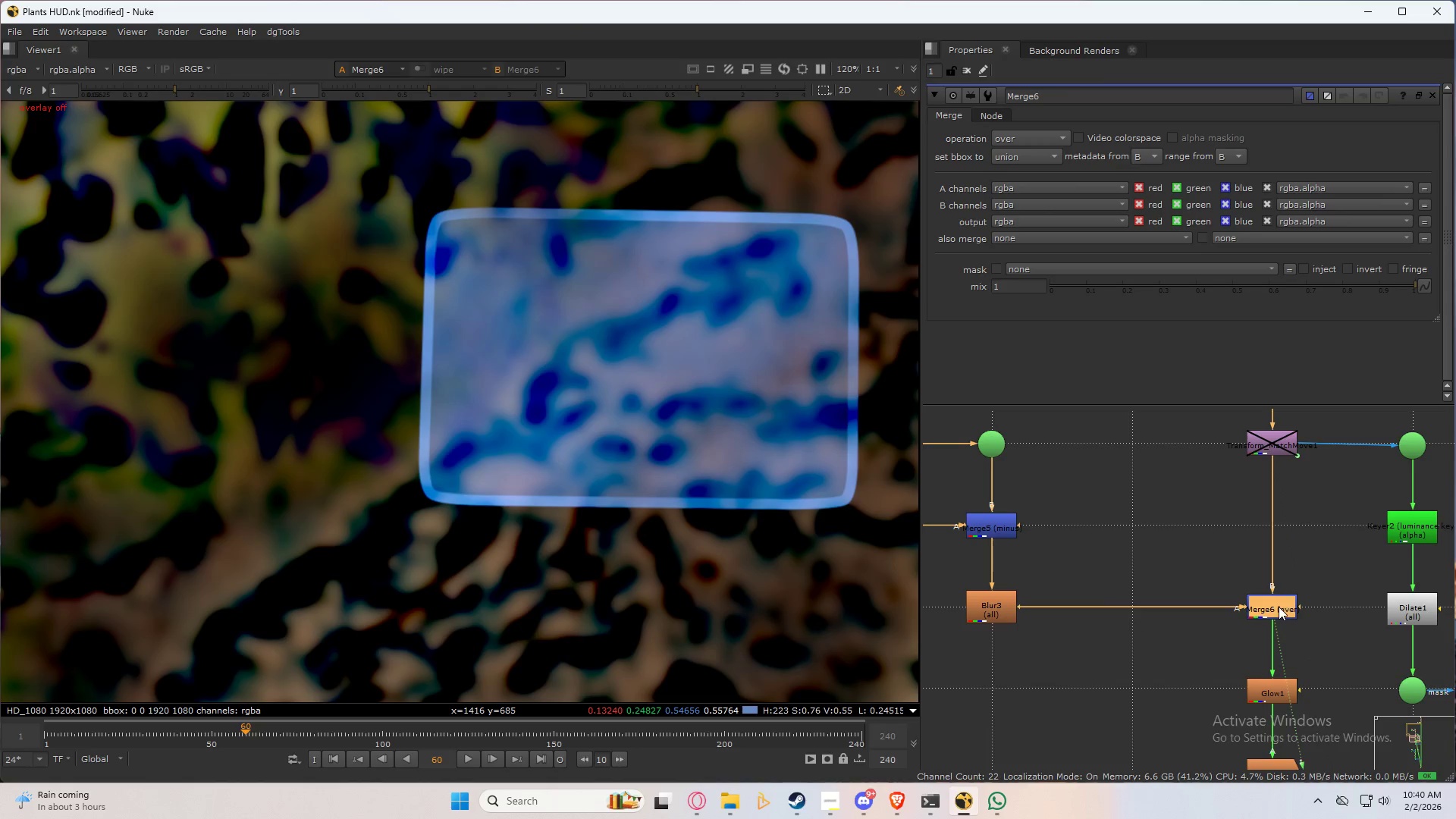 
triple_click([1279, 607])
 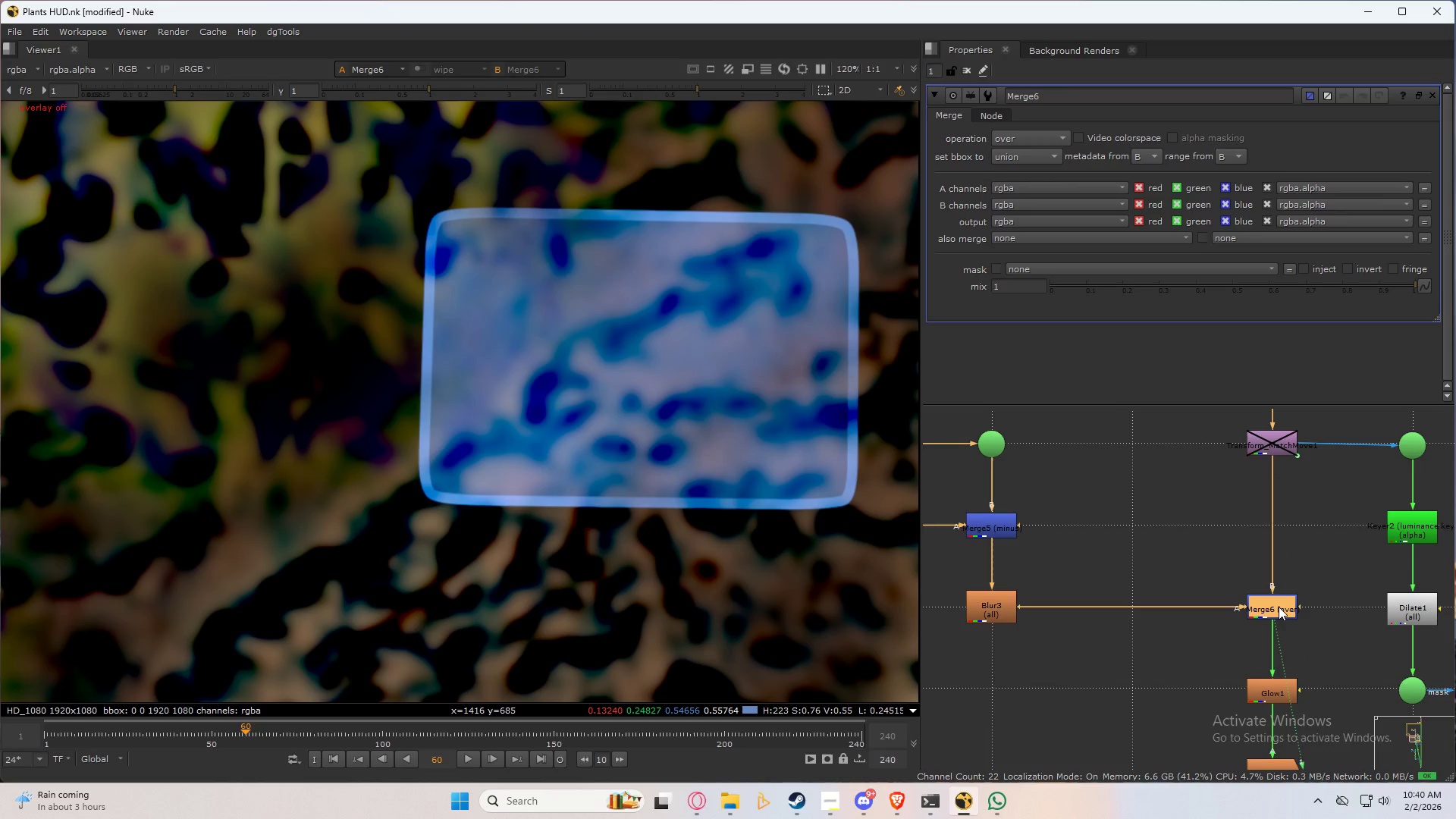 
triple_click([1279, 607])
 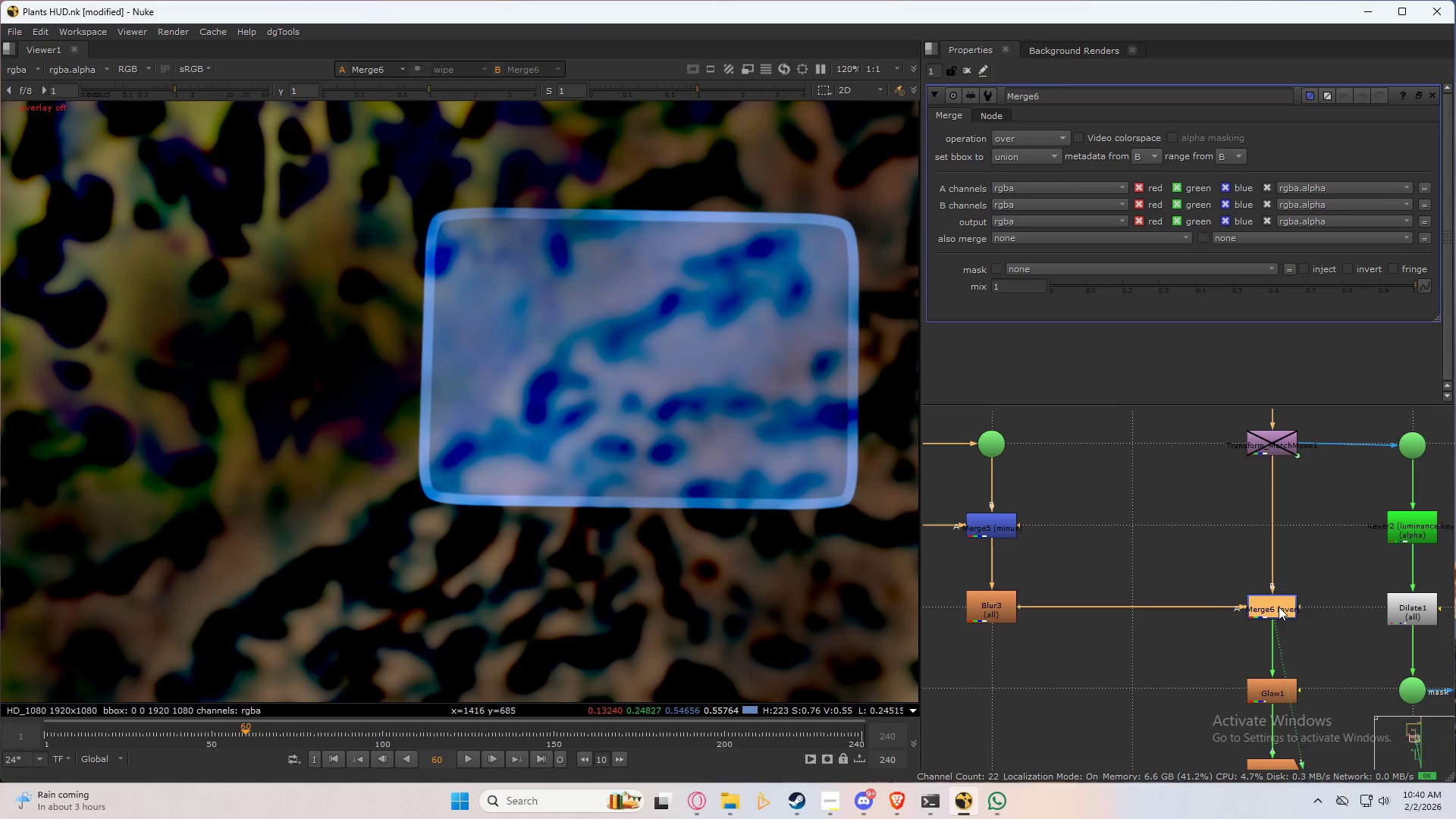 
triple_click([1279, 607])
 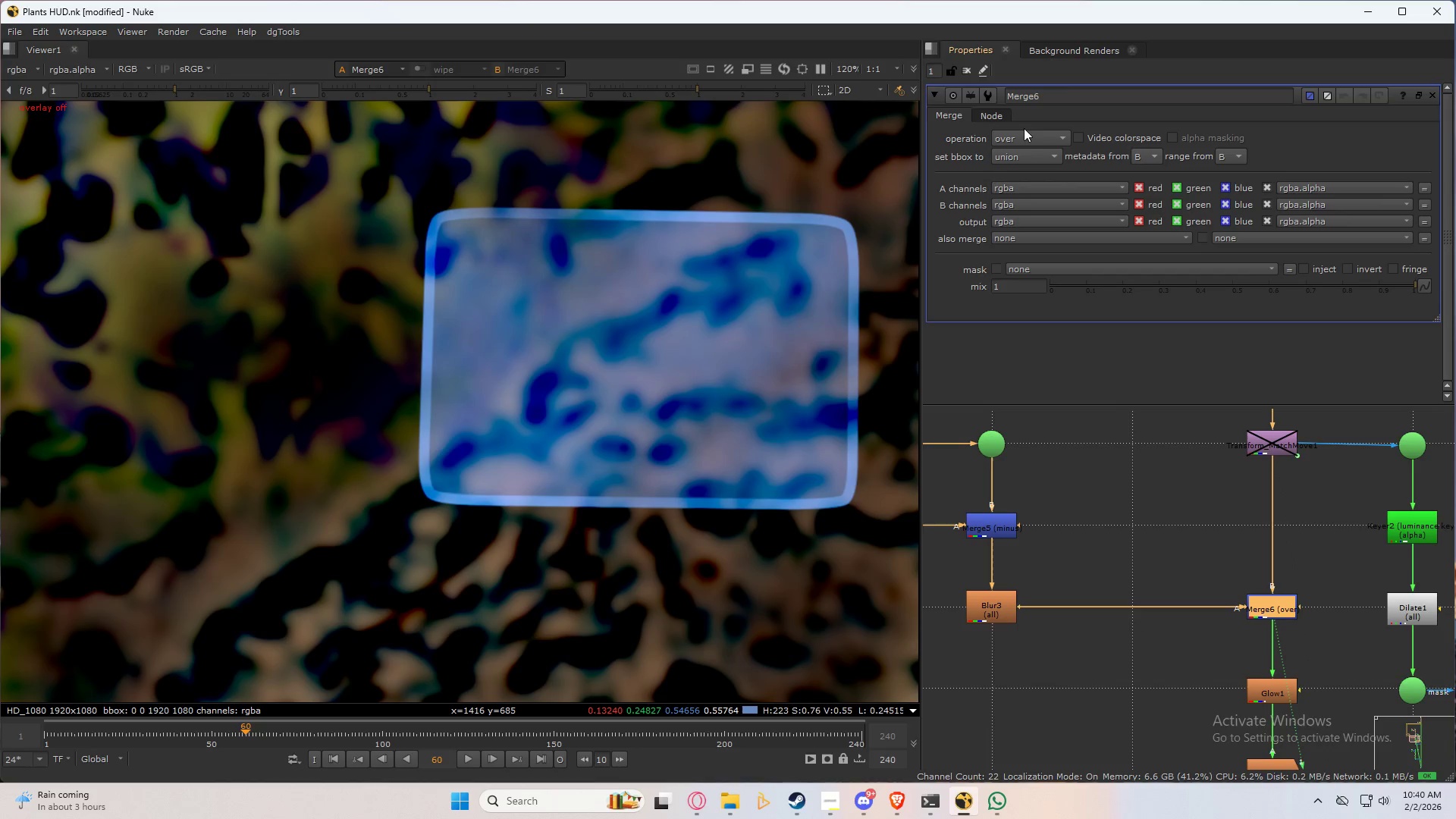 
left_click([1024, 137])
 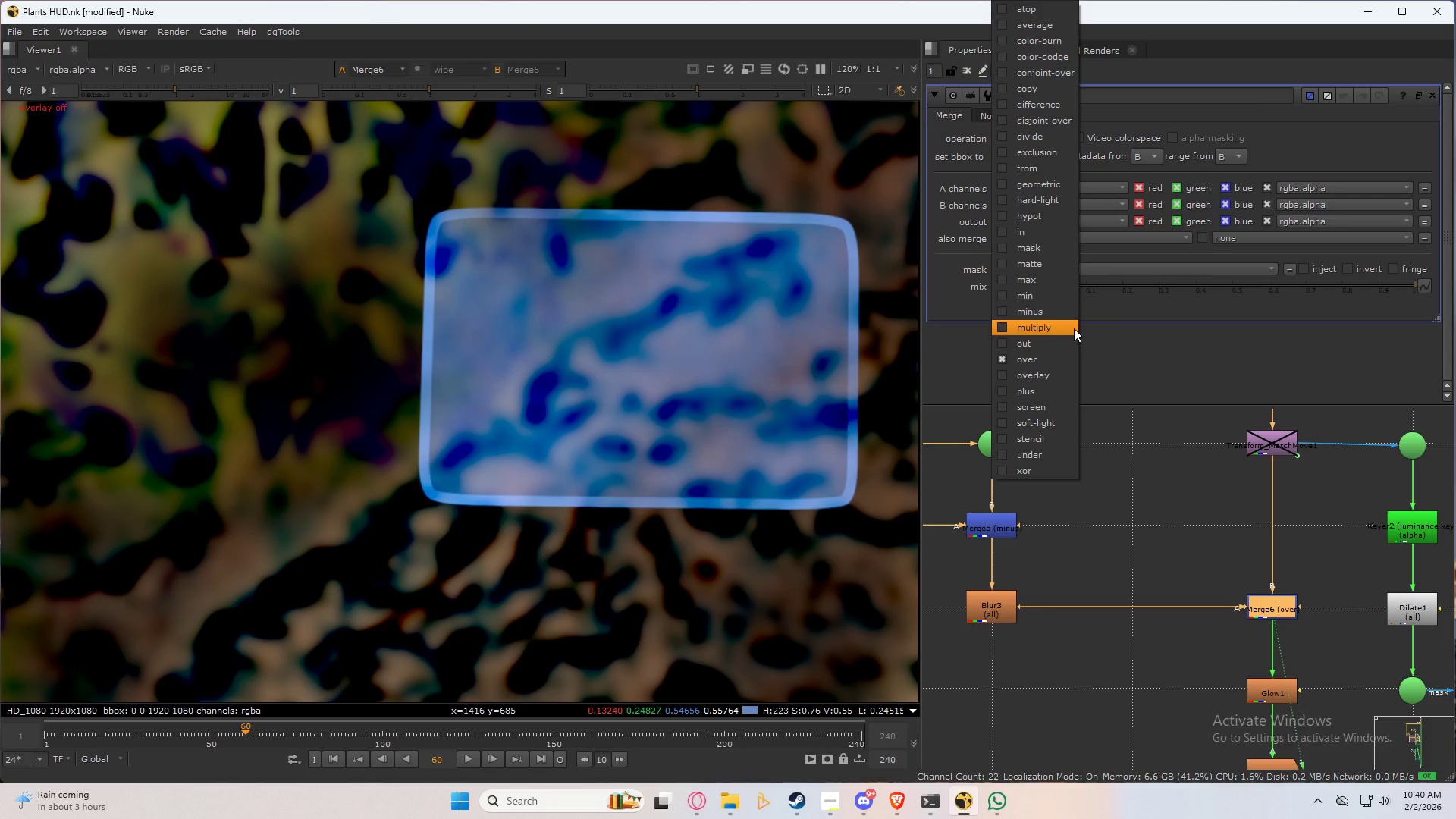 
wait(10.8)
 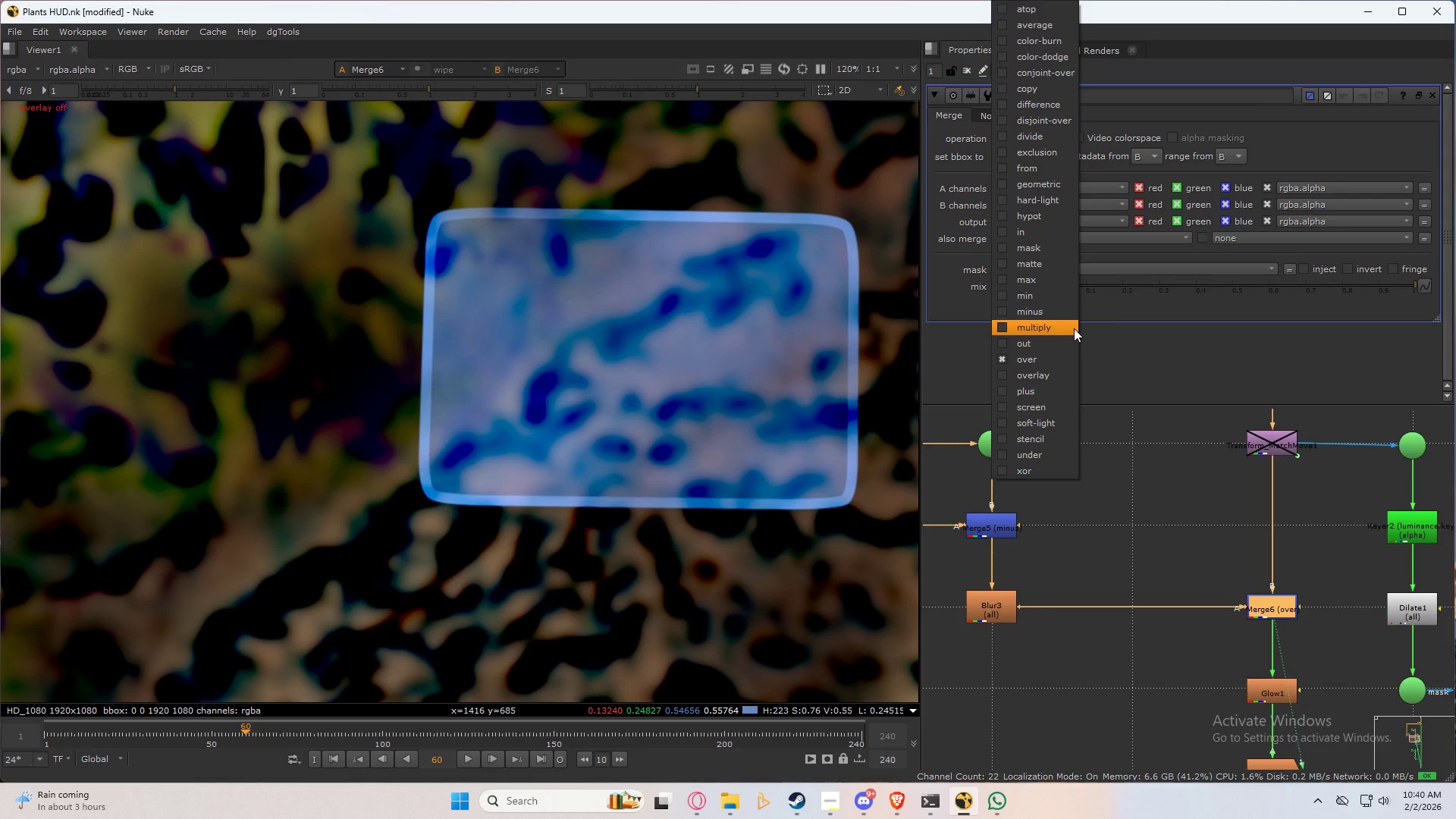 
left_click_drag(start_coordinate=[431, 86], to_coordinate=[464, 87])
 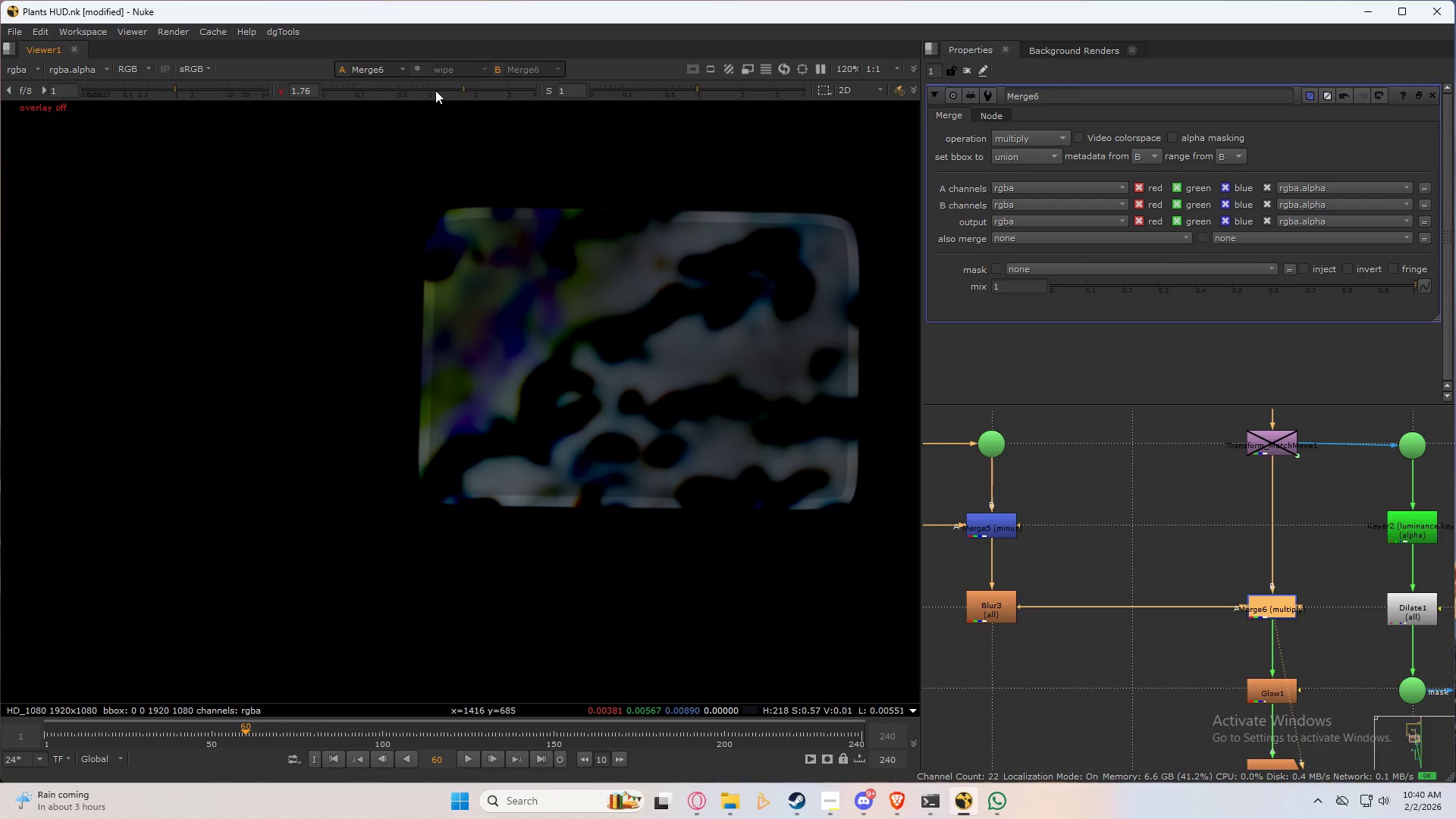 
hold_key(key=ControlLeft, duration=0.53)
left_click([435, 90])
 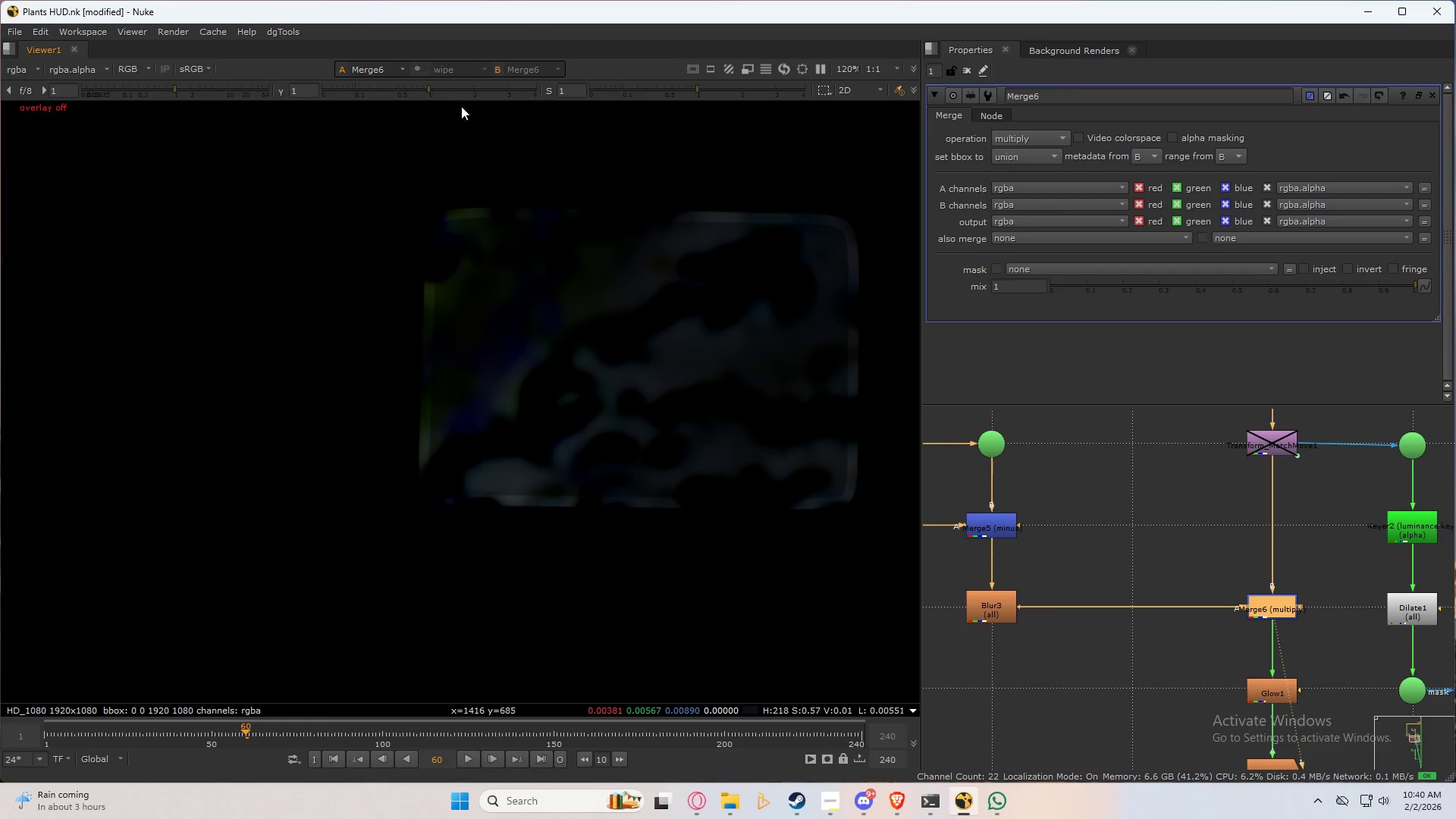 
double_click([1261, 609])
 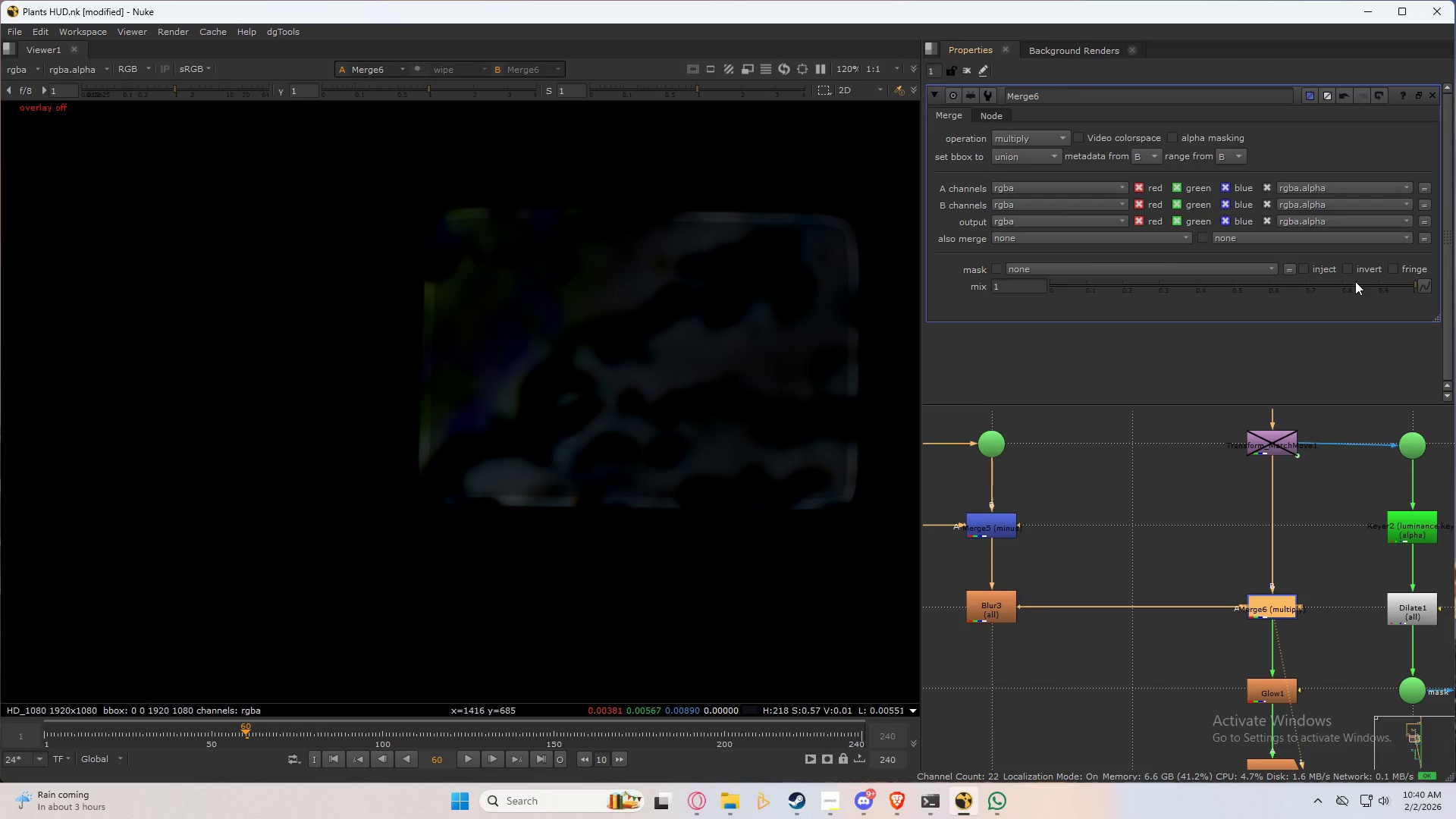 
left_click_drag(start_coordinate=[1355, 287], to_coordinate=[1267, 294])
 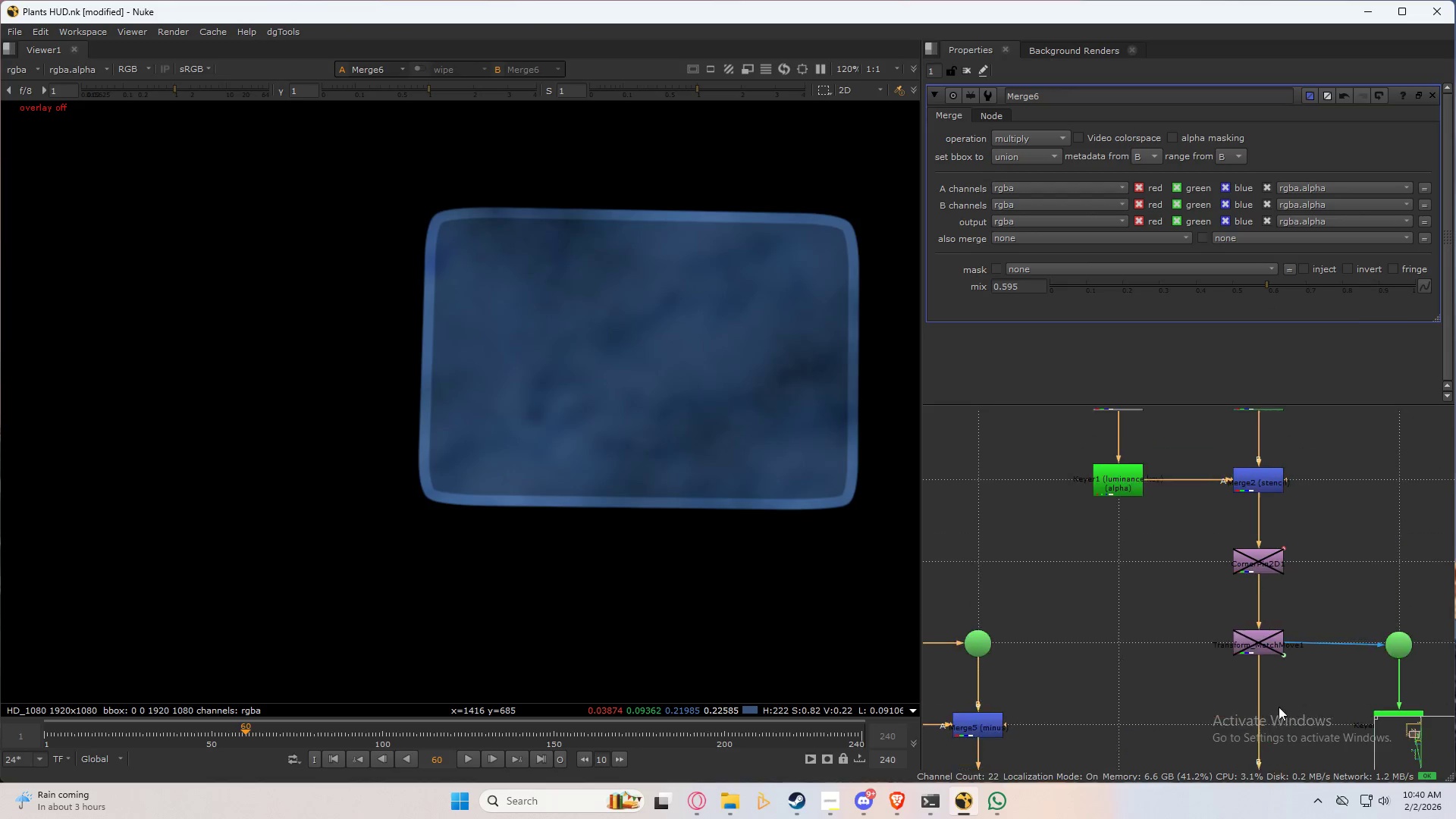 
left_click_drag(start_coordinate=[1300, 448], to_coordinate=[1179, 514])
 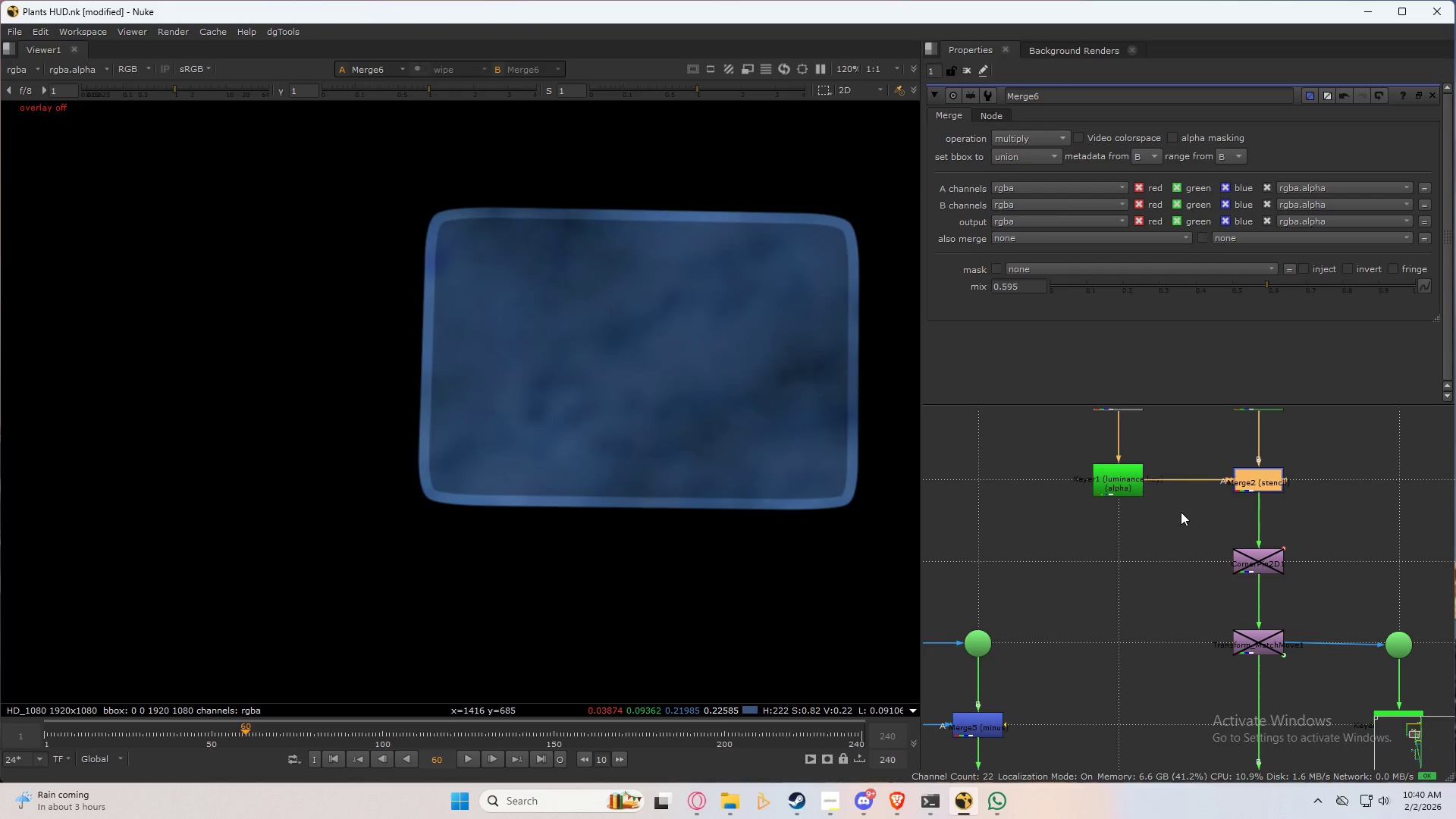 
key(D)
 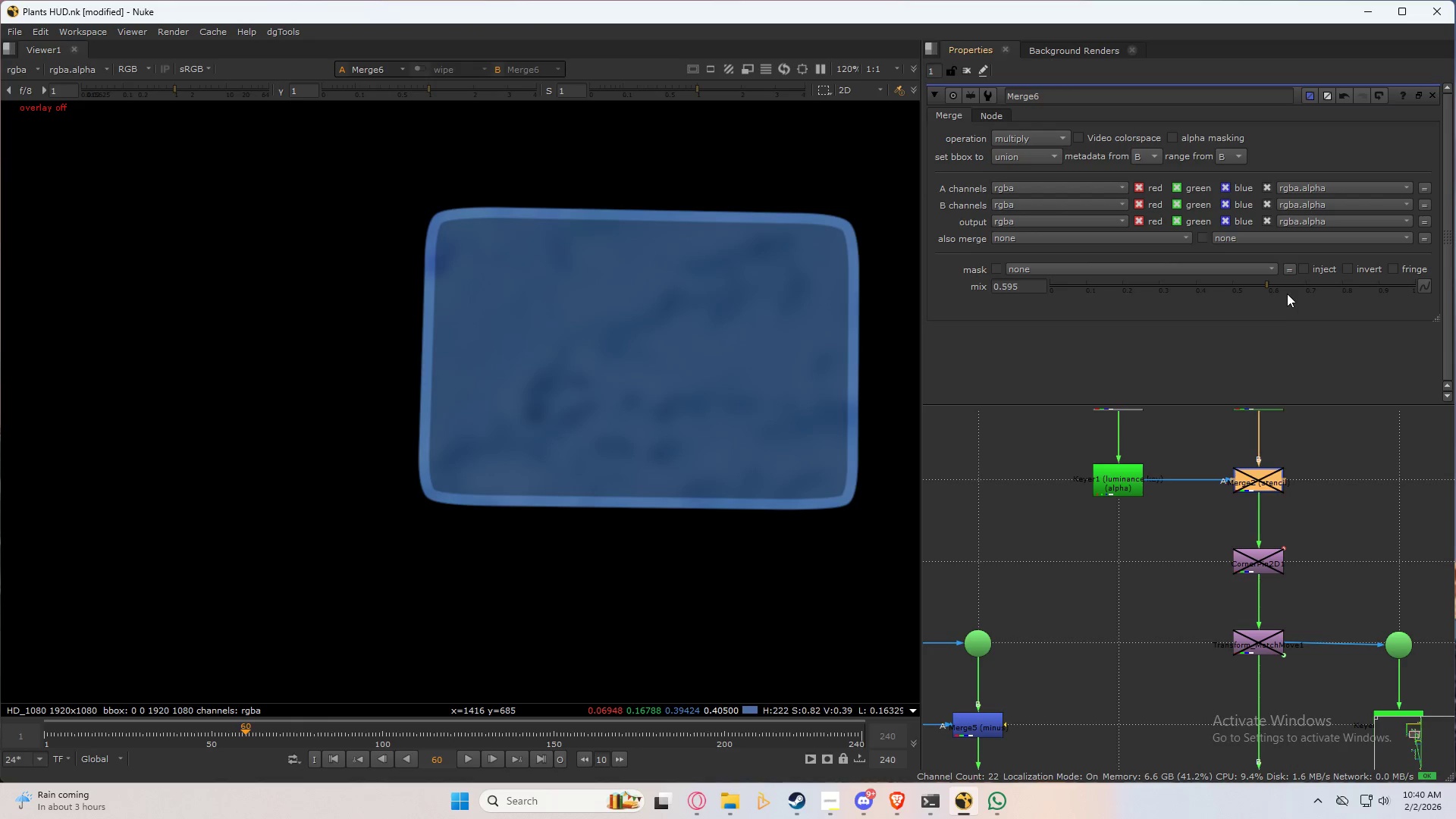 
left_click([1103, 655])
 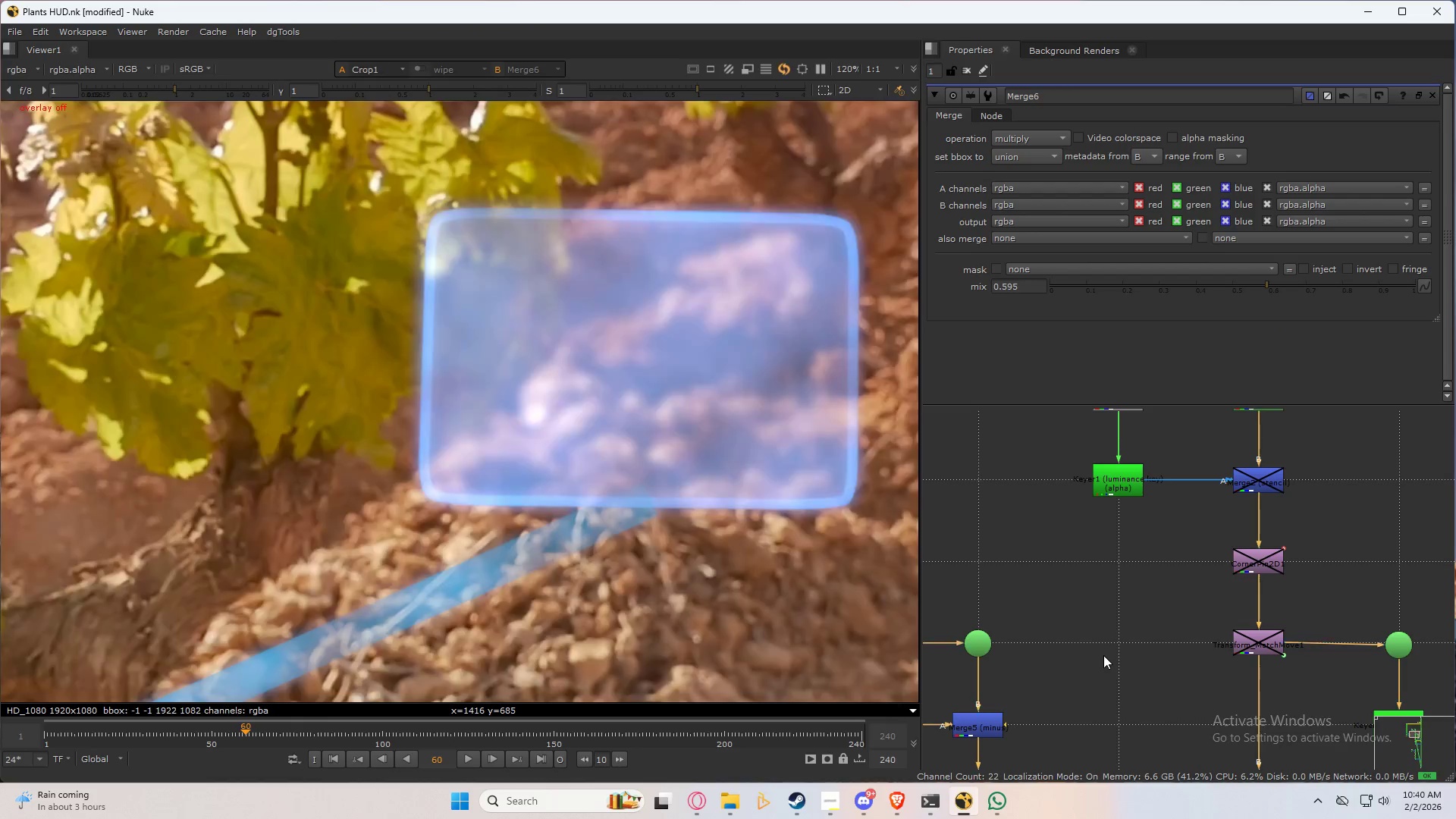 
key(2)
 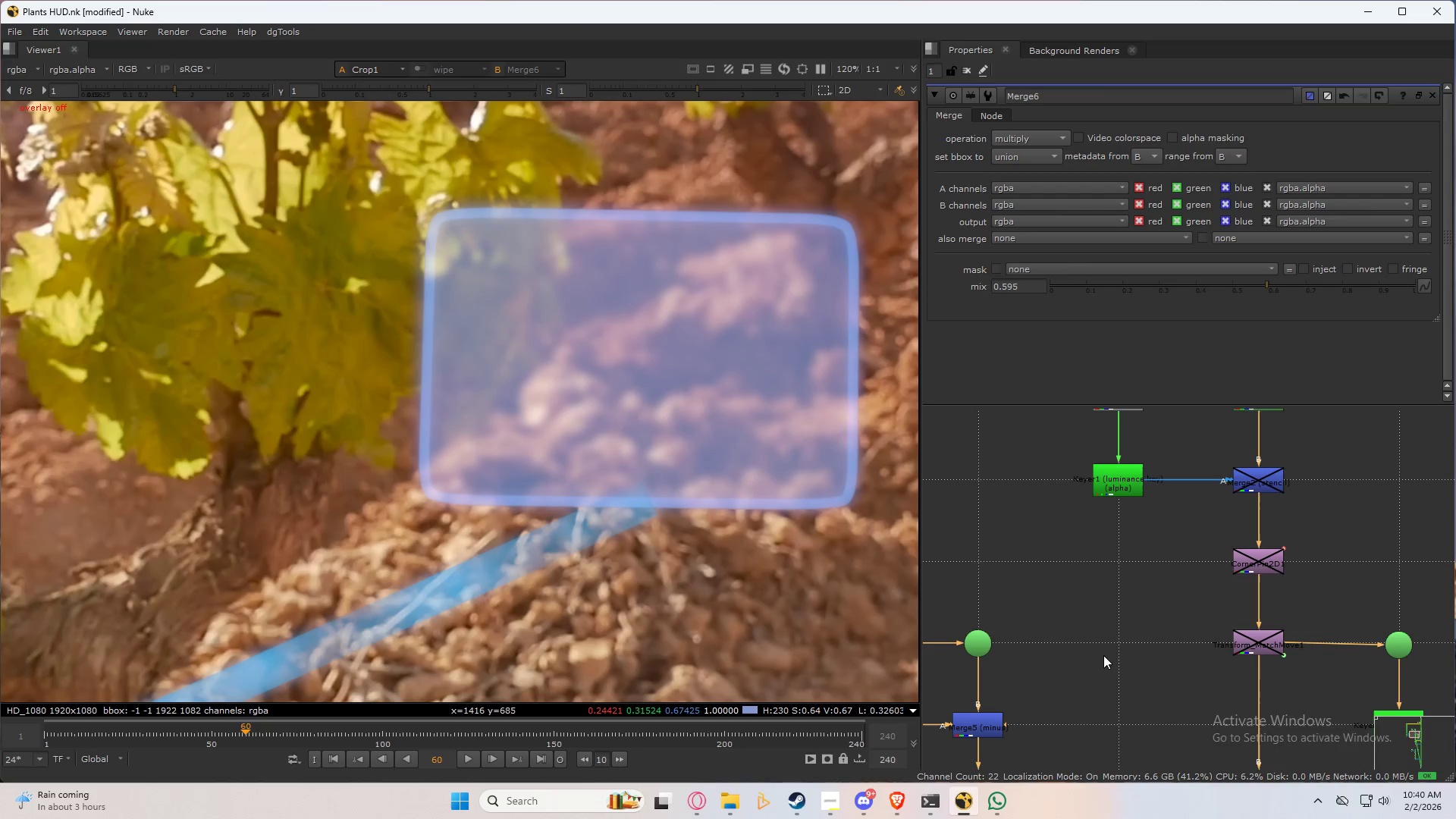 
double_click([1103, 655])
 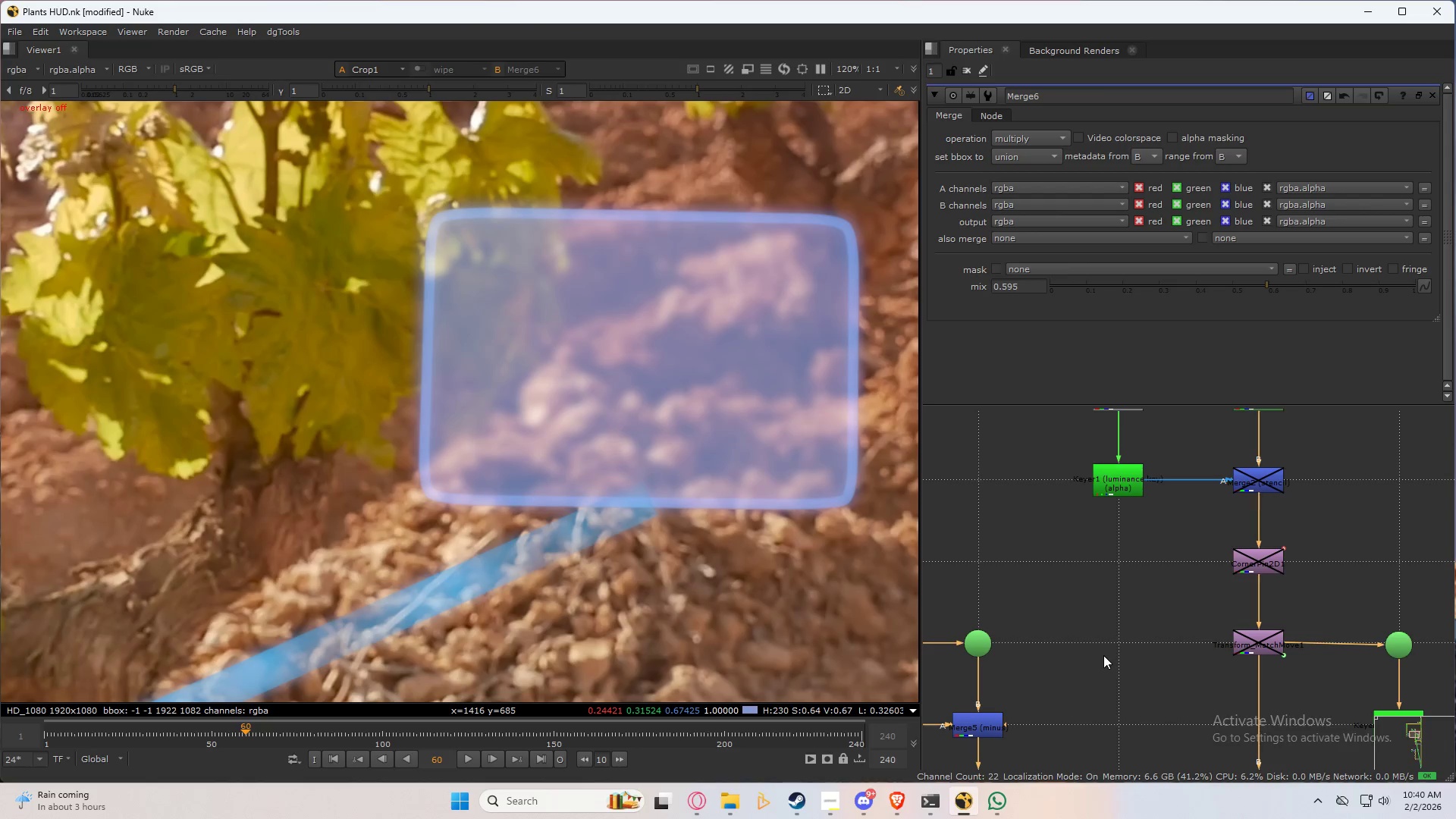 
triple_click([1103, 655])
 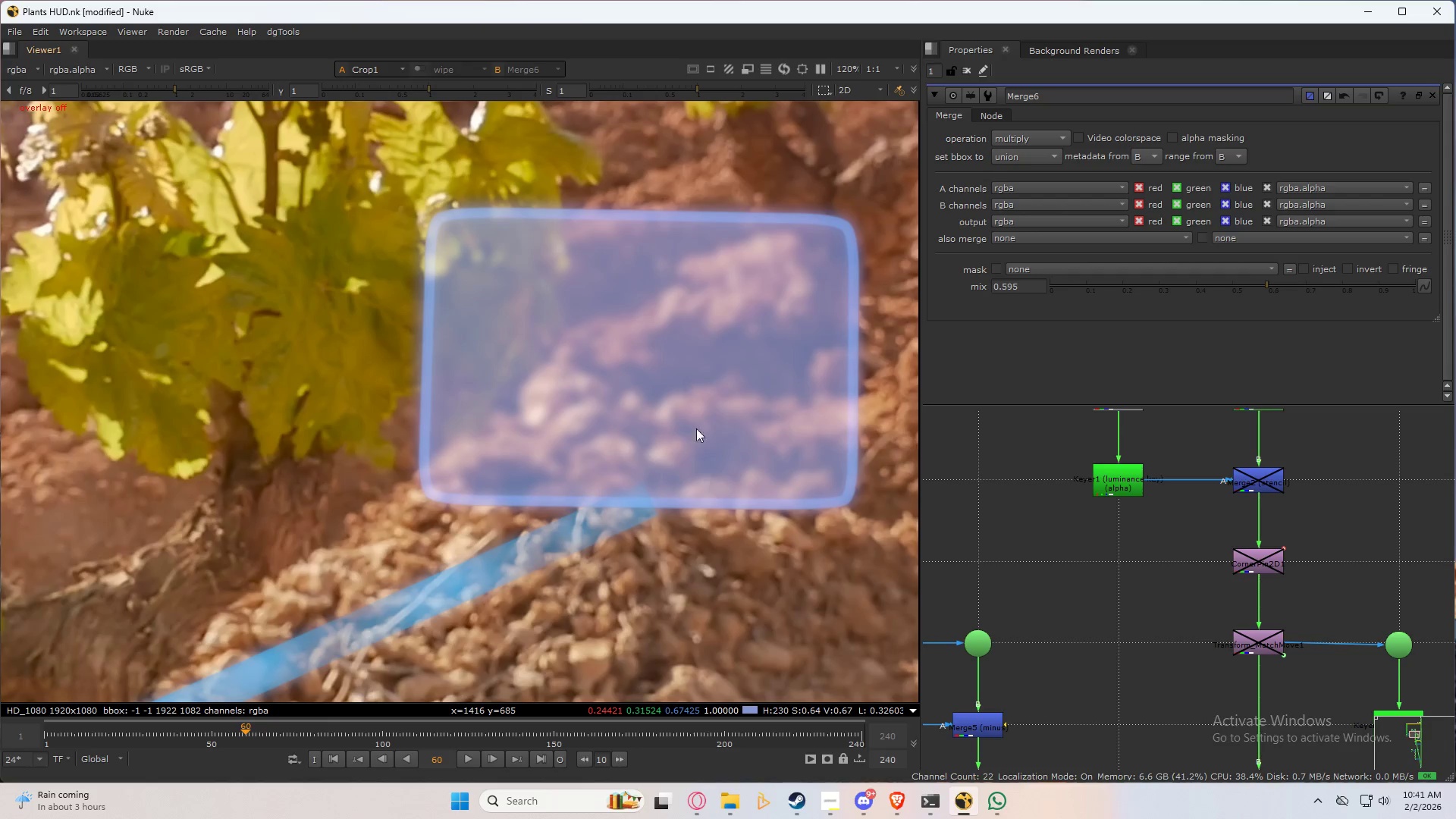 
scroll: coordinate [701, 420], scroll_direction: up, amount: 2.0
 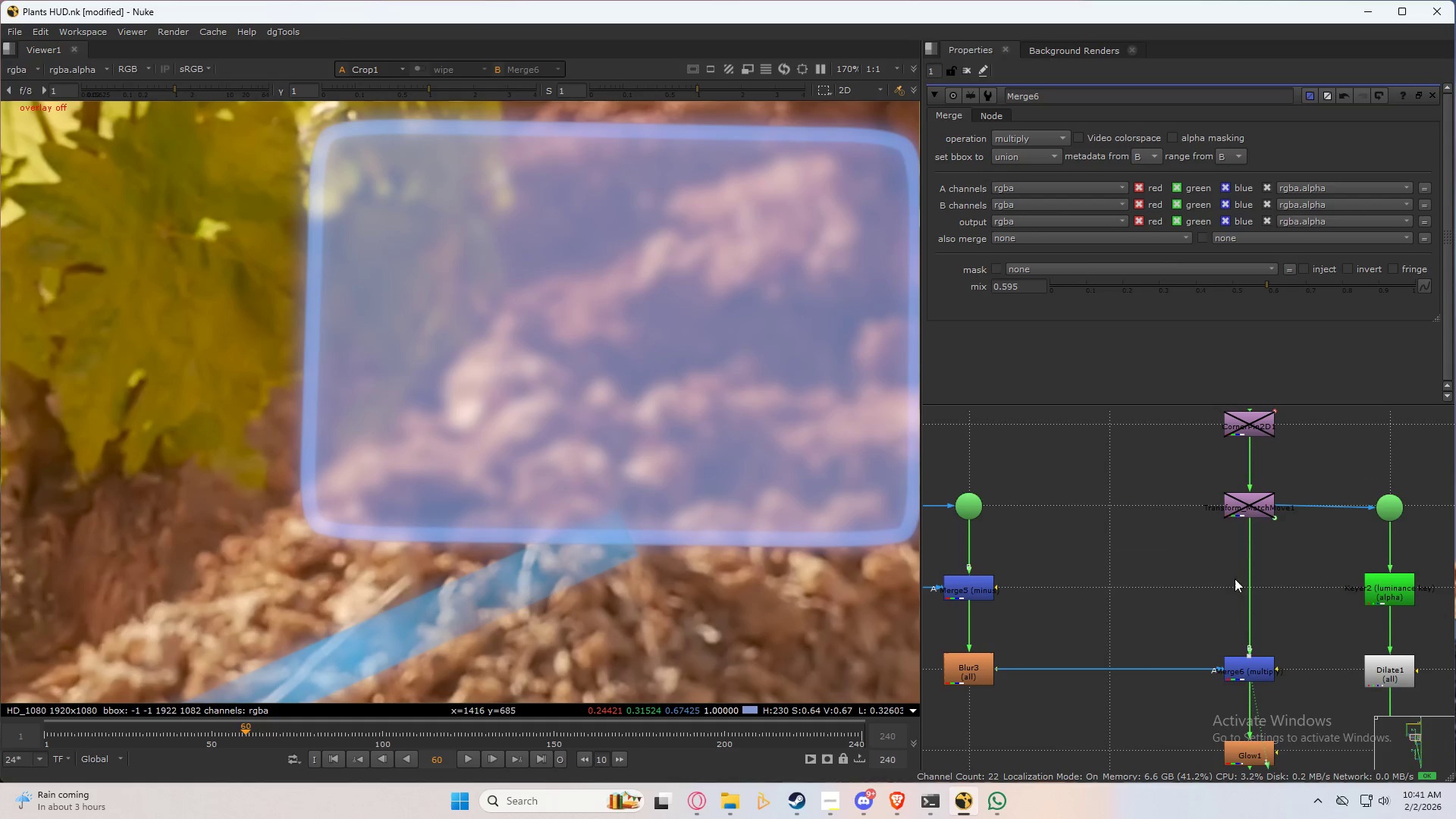 
left_click_drag(start_coordinate=[1285, 635], to_coordinate=[1193, 704])
 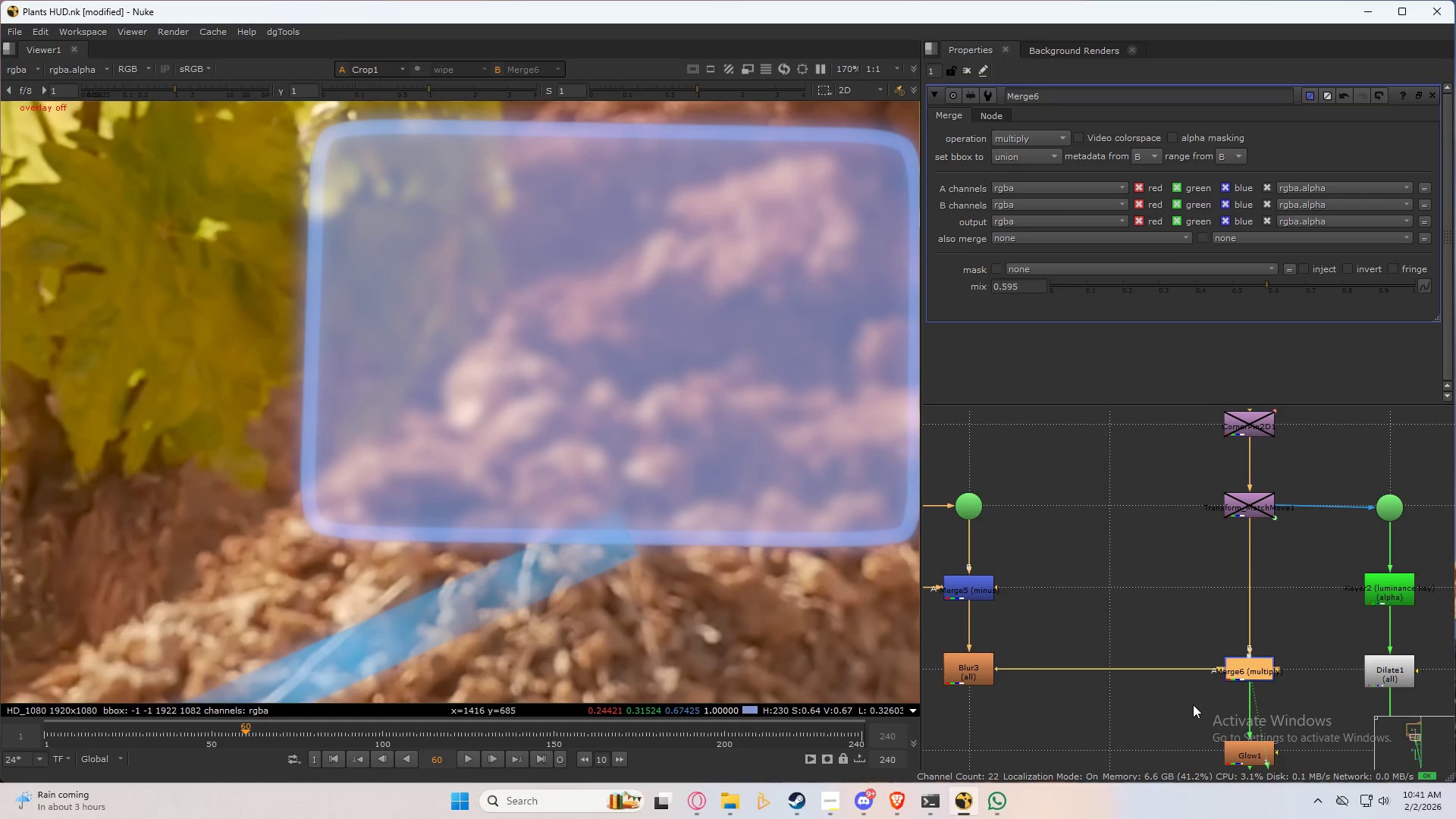 
type(dddddddddddddddddddd)
 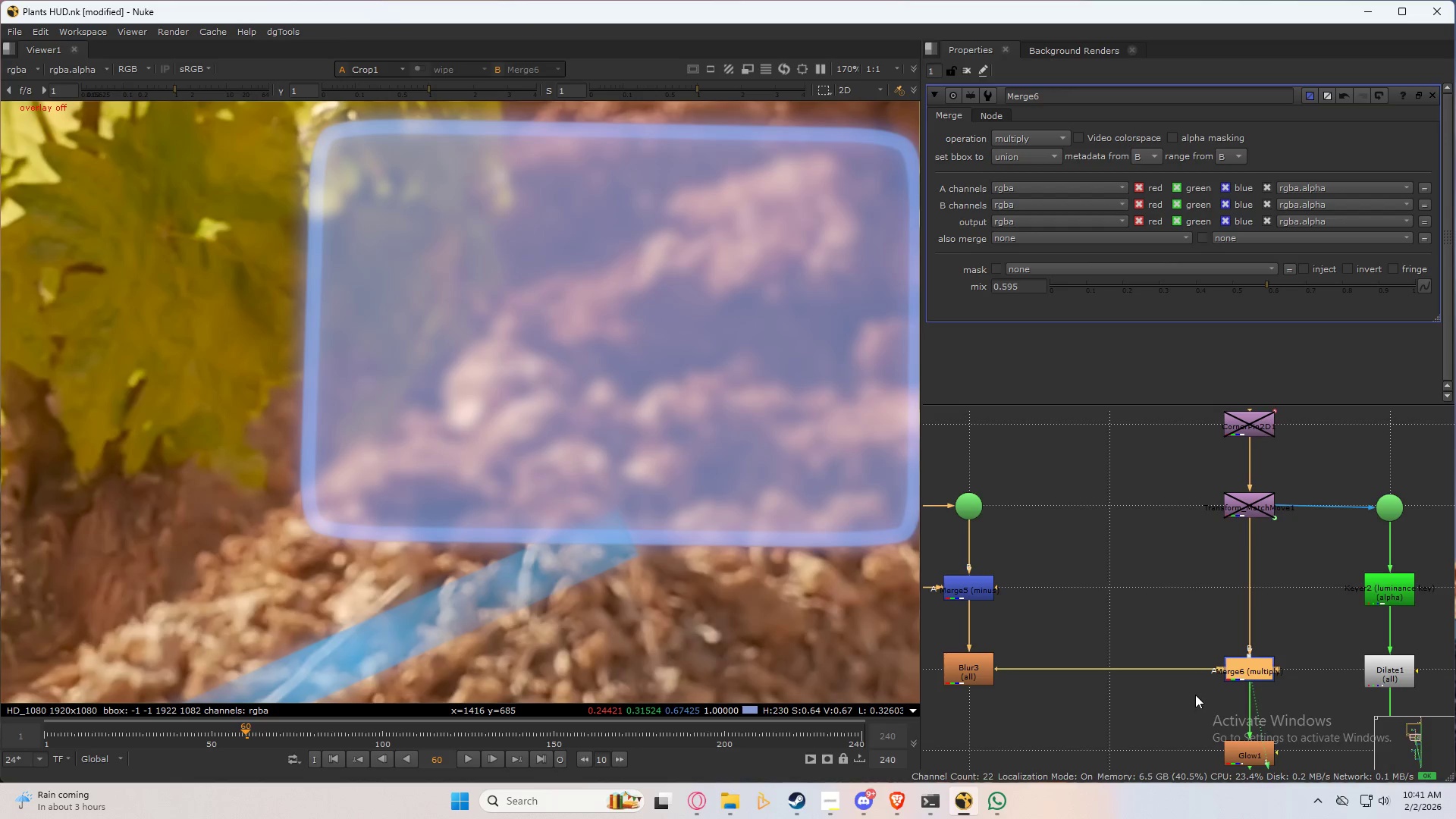 
type(dd)
 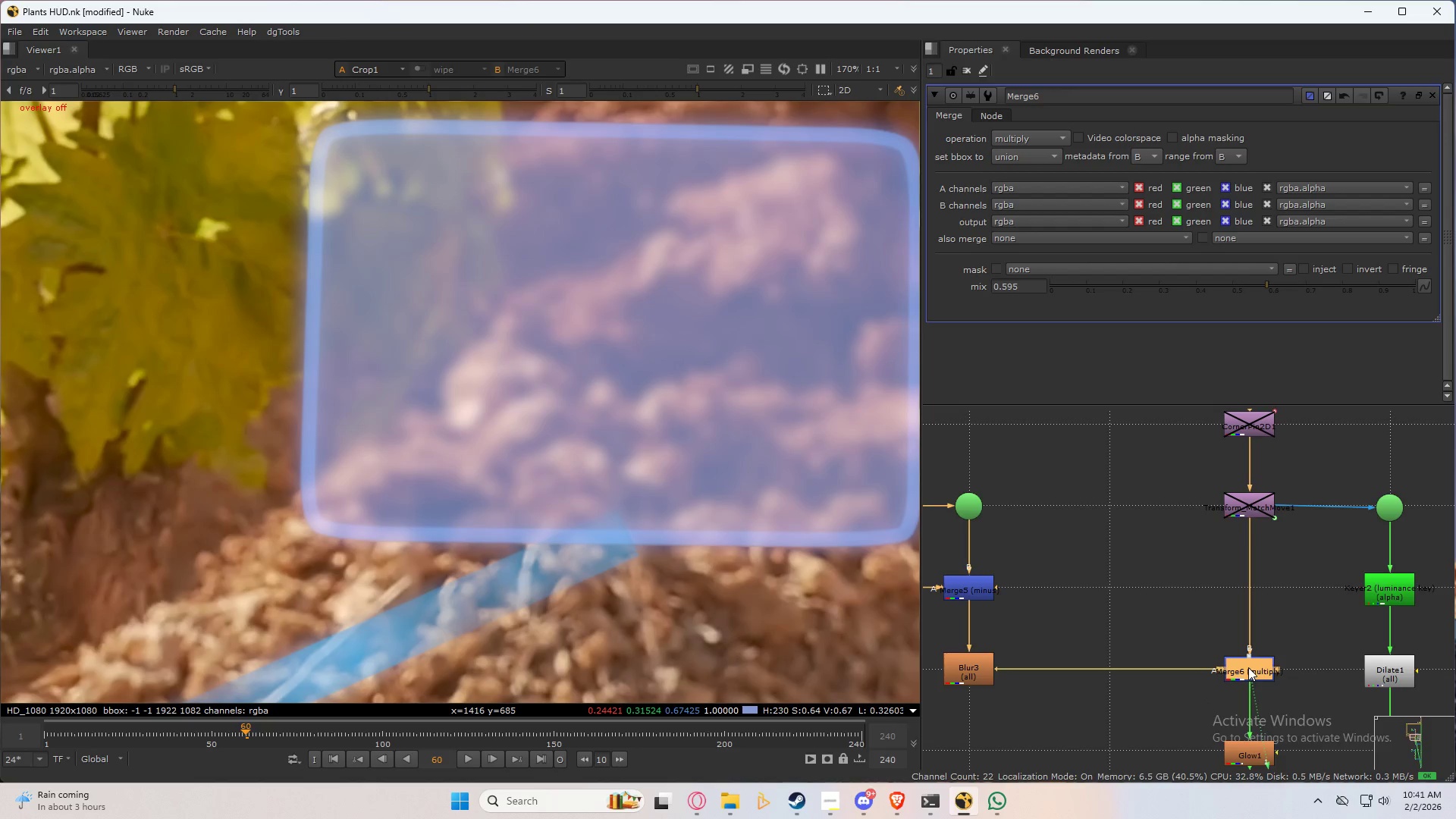 
double_click([1248, 667])
 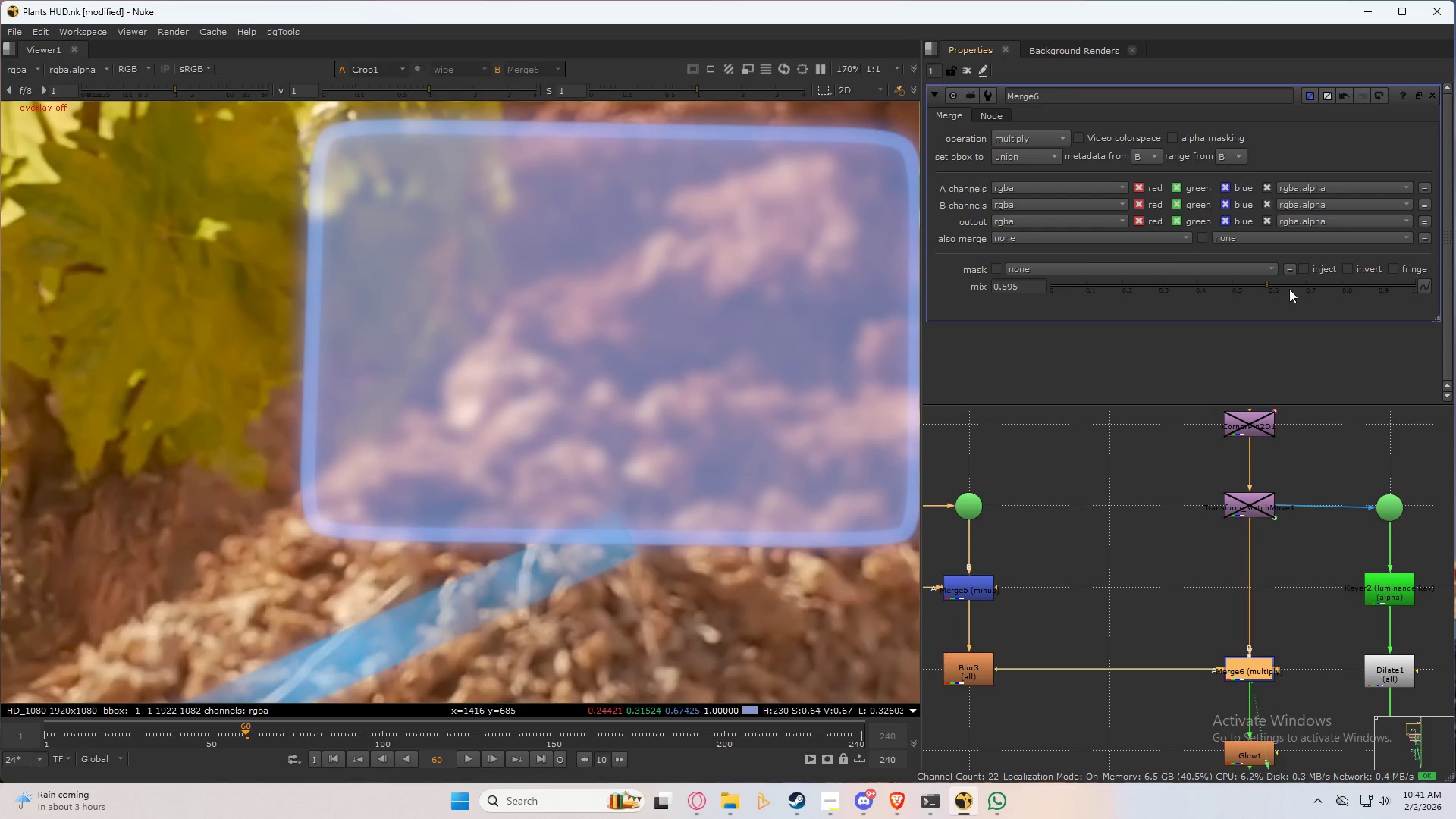 
left_click_drag(start_coordinate=[1279, 284], to_coordinate=[1303, 320])
 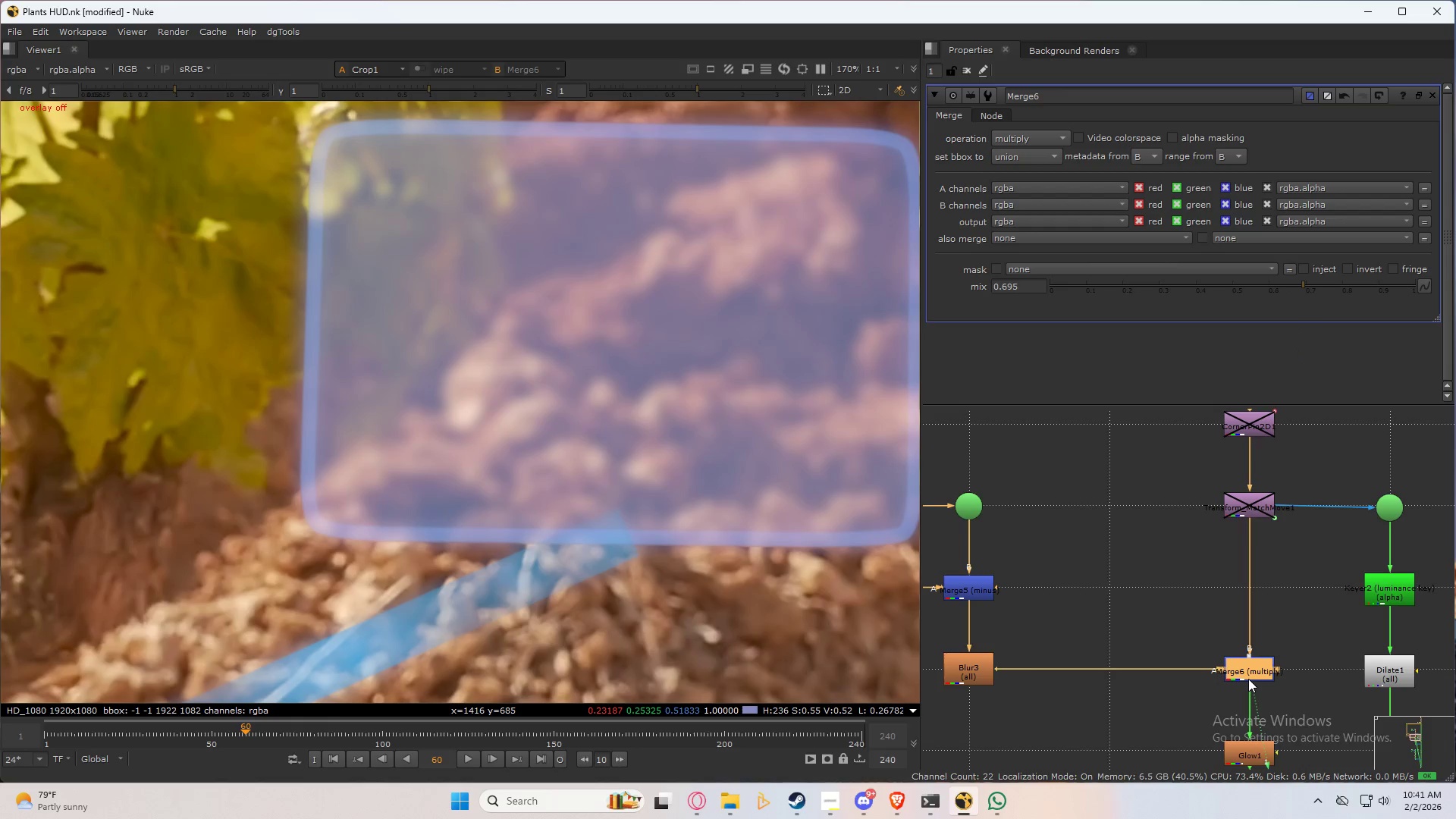 
double_click([1248, 679])
 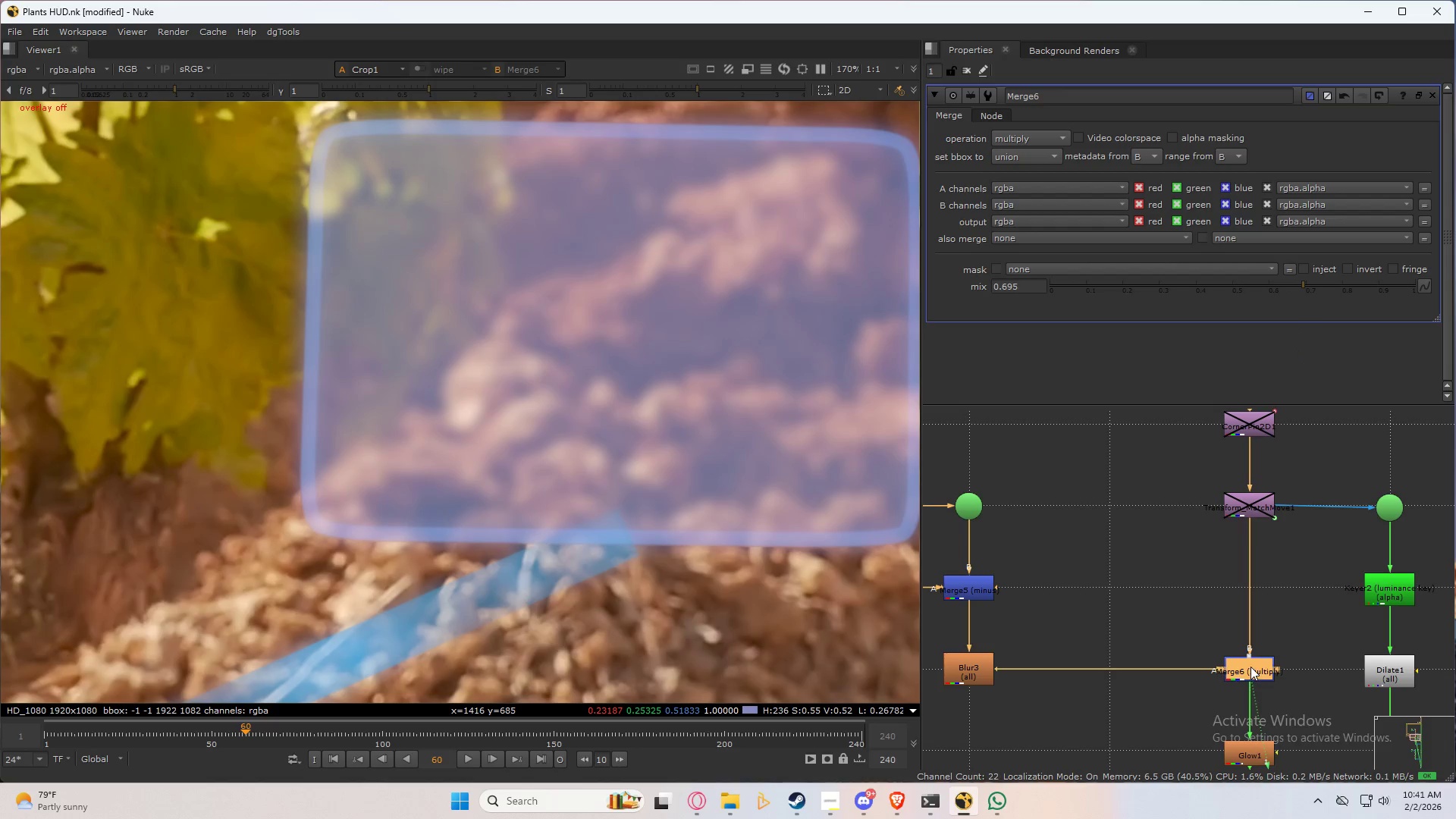 
triple_click([1250, 667])
 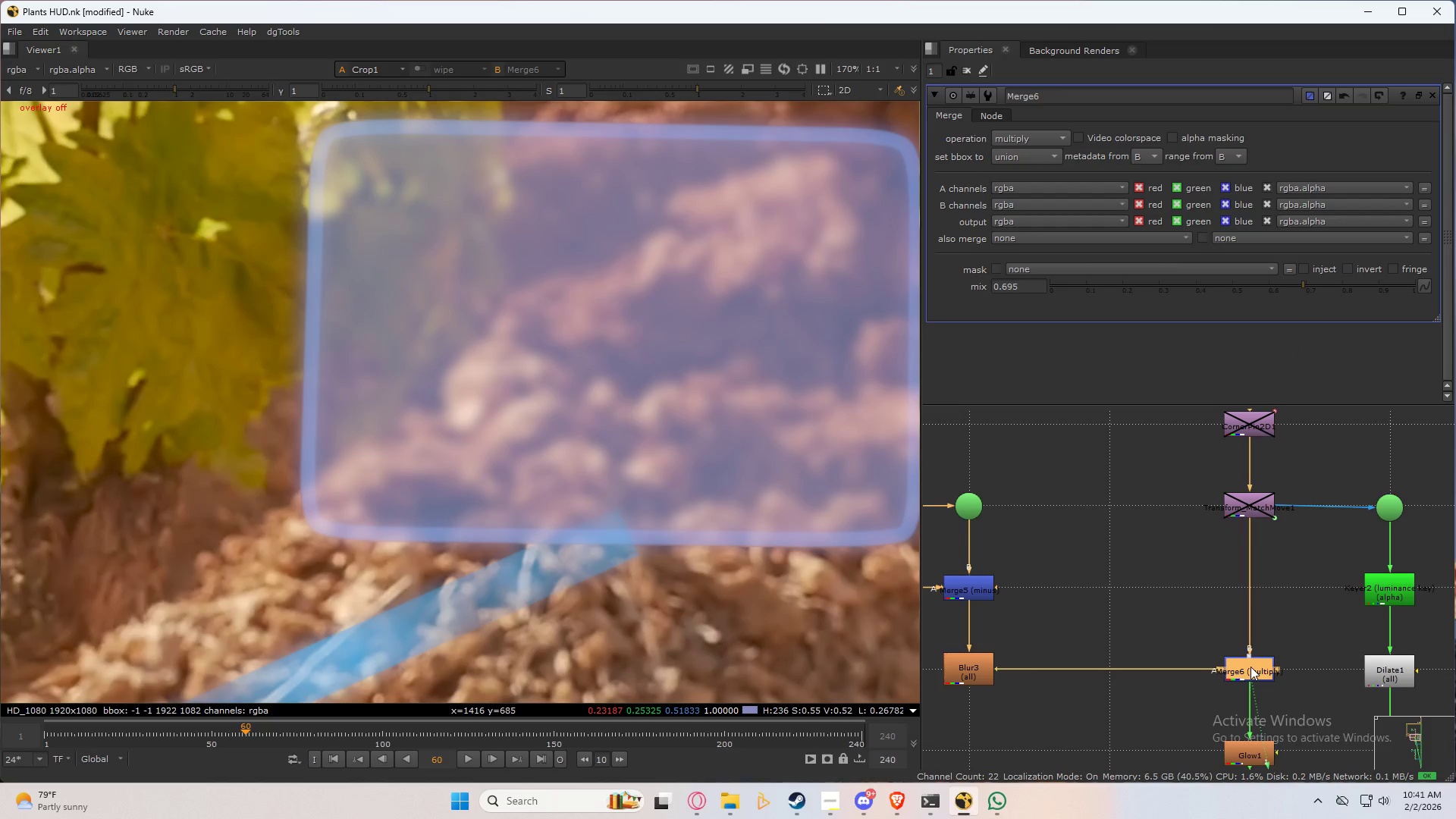 
triple_click([1250, 667])
 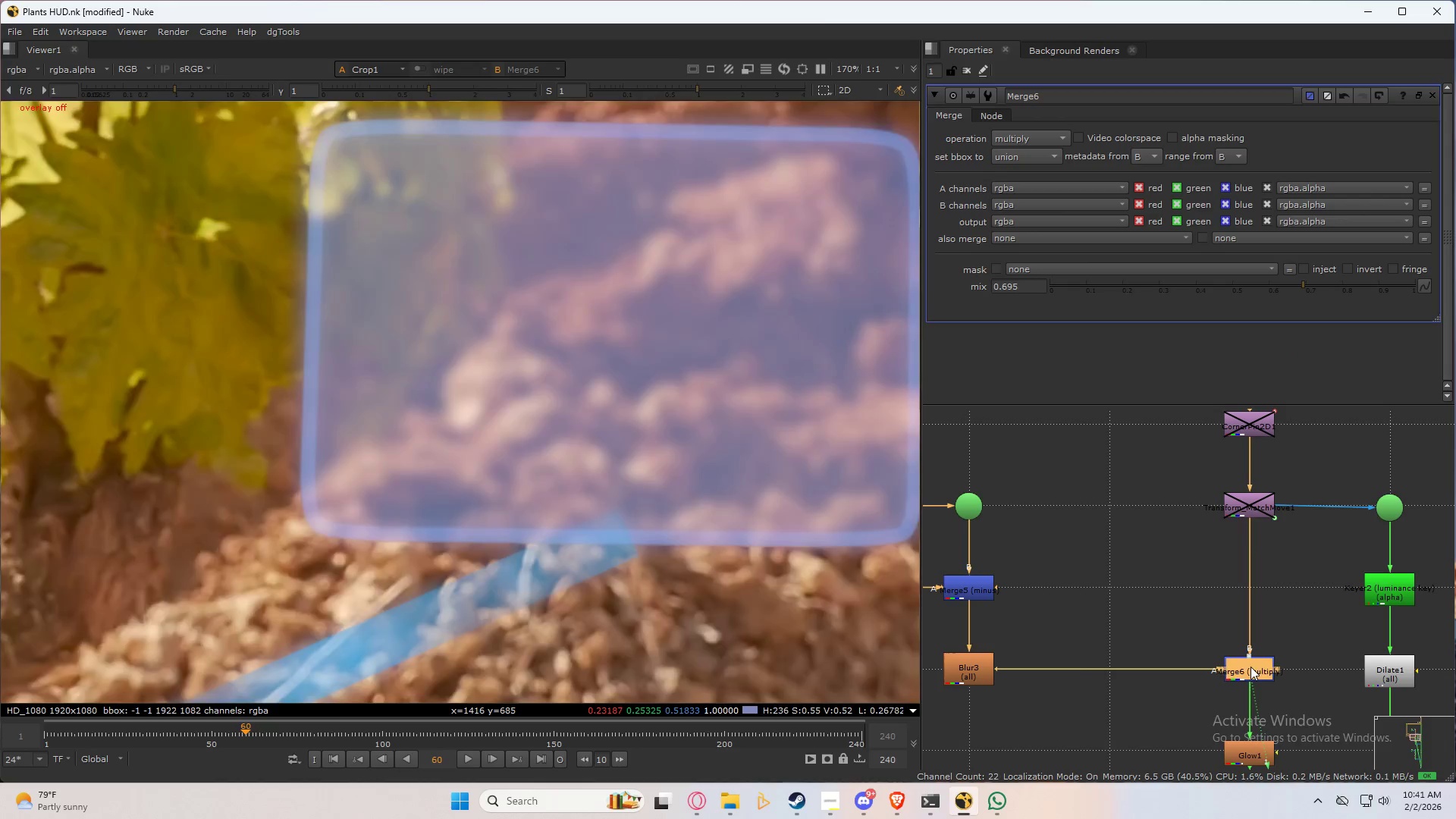 
key(1)
 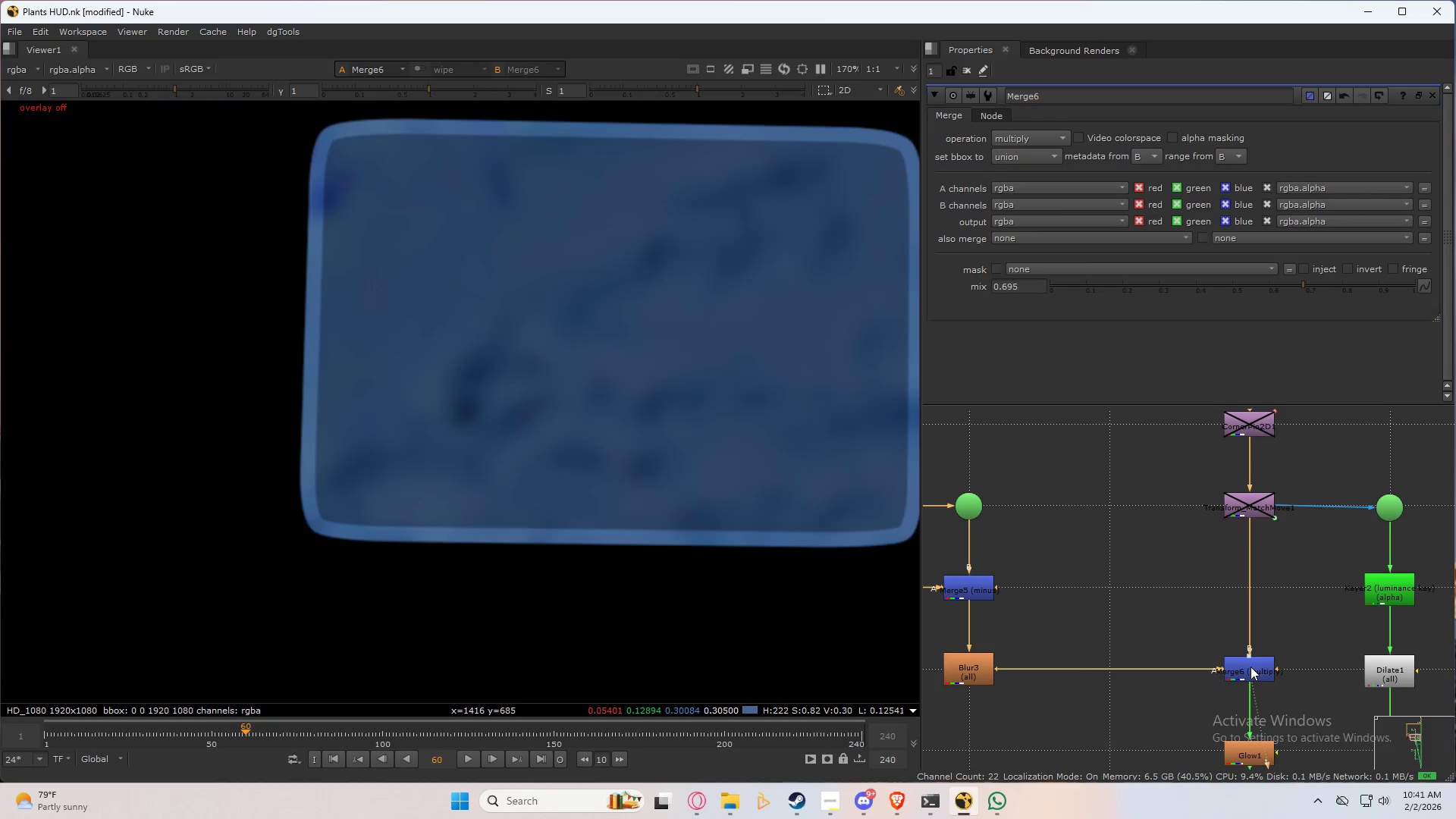 
triple_click([1250, 667])
 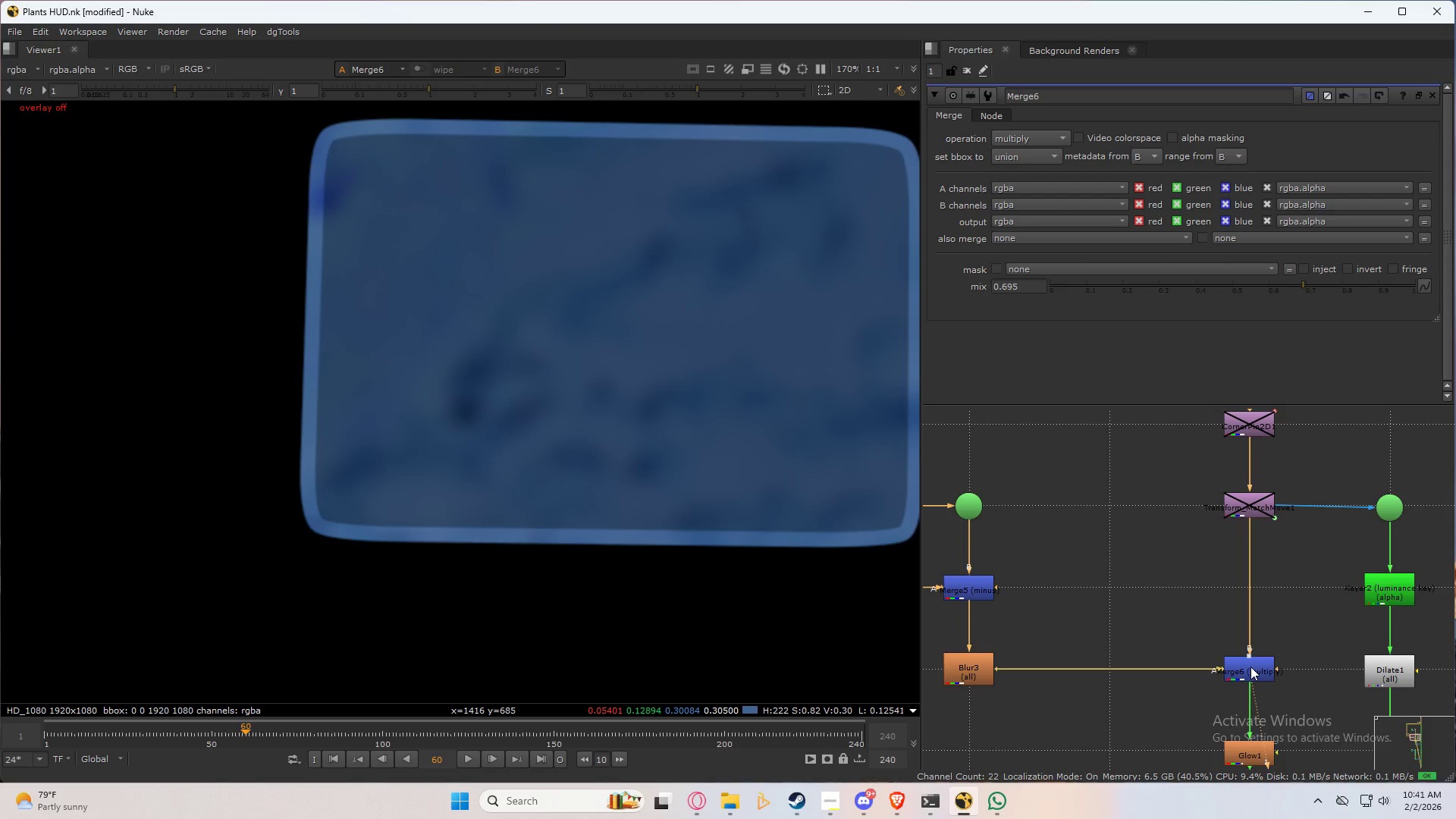 
triple_click([1250, 667])
 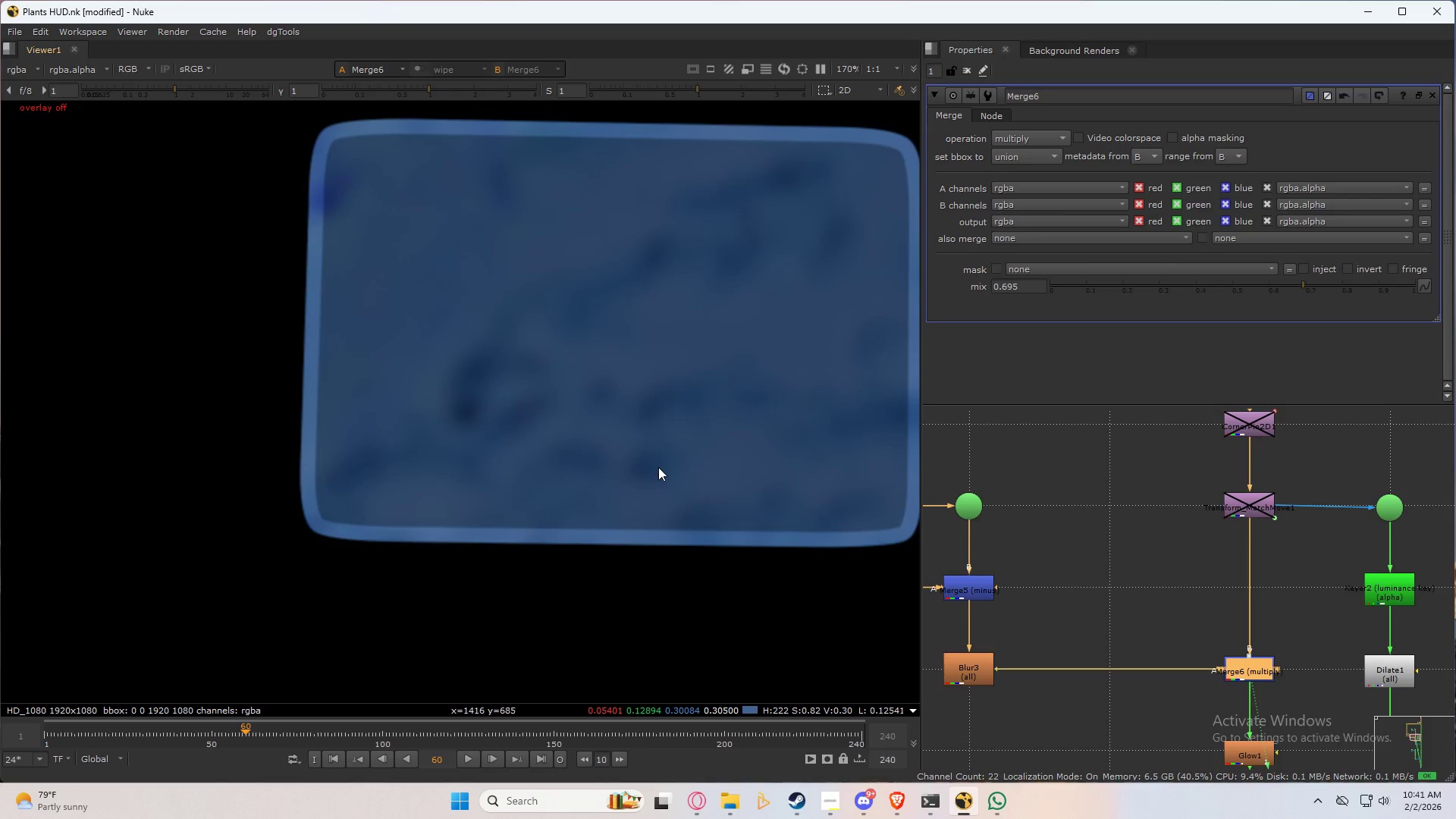 
scroll: coordinate [658, 467], scroll_direction: down, amount: 1.0
 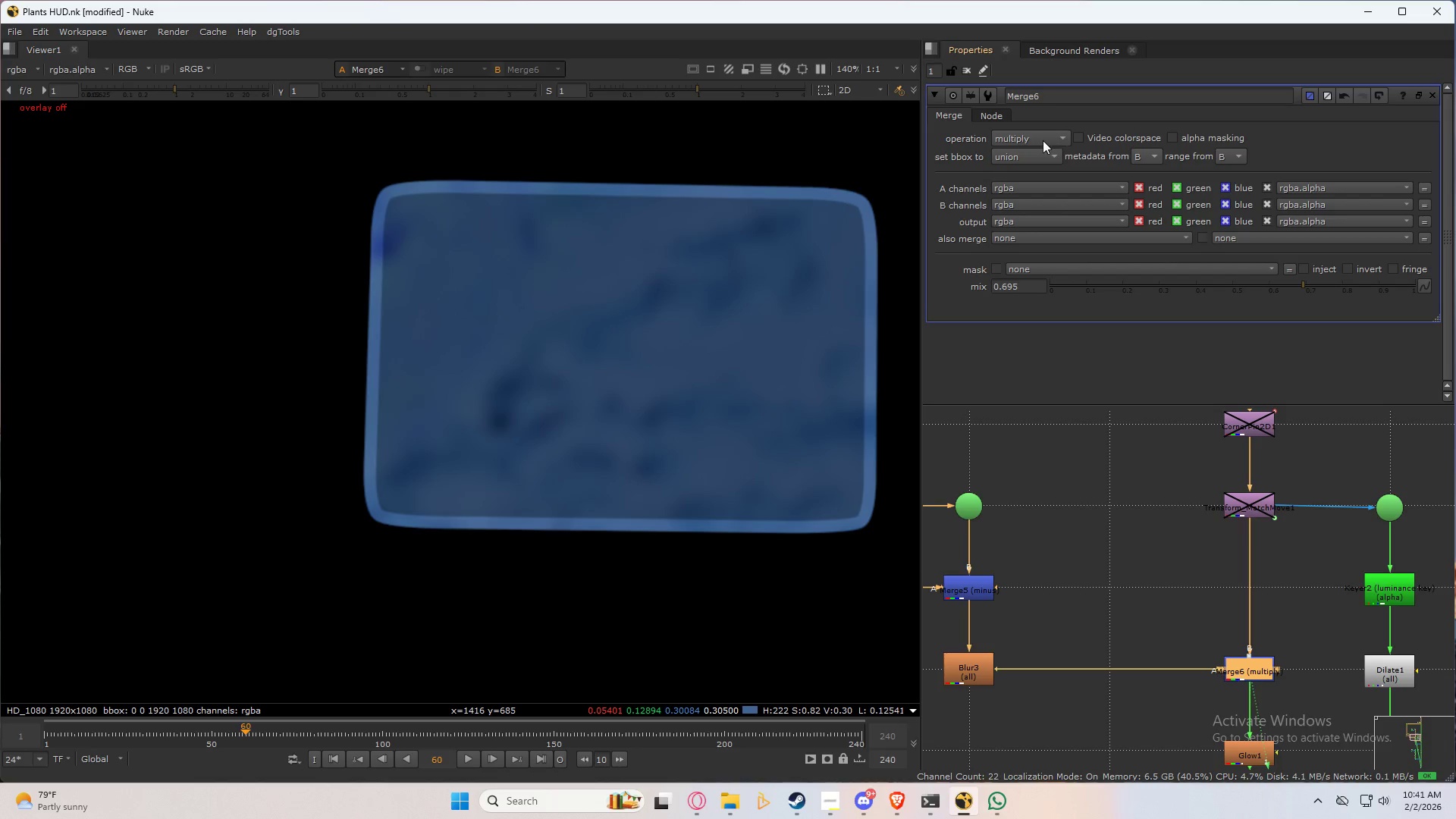 
left_click_drag(start_coordinate=[1036, 136], to_coordinate=[1047, 412])
 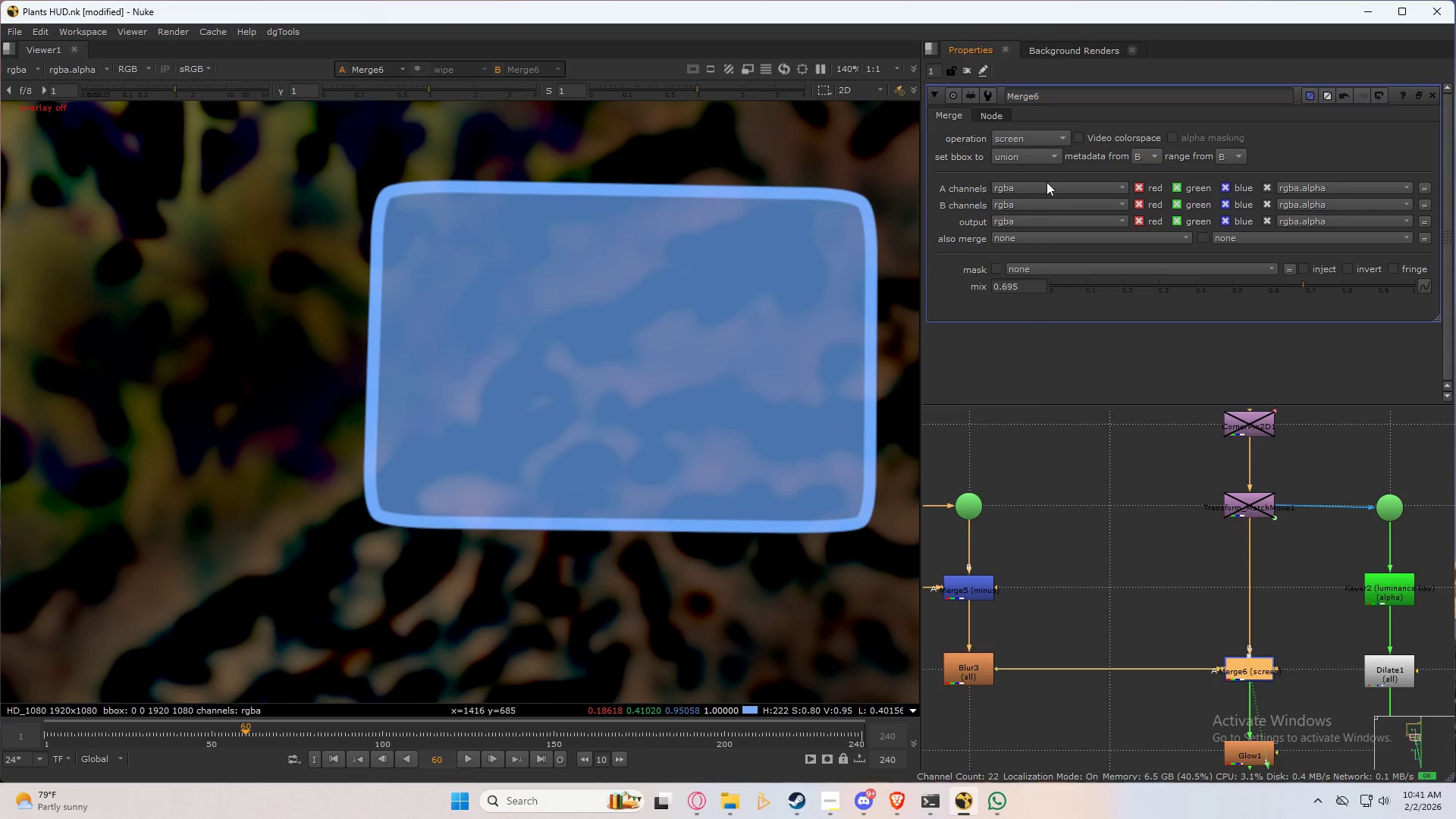 
left_click_drag(start_coordinate=[1034, 140], to_coordinate=[1059, 381])
 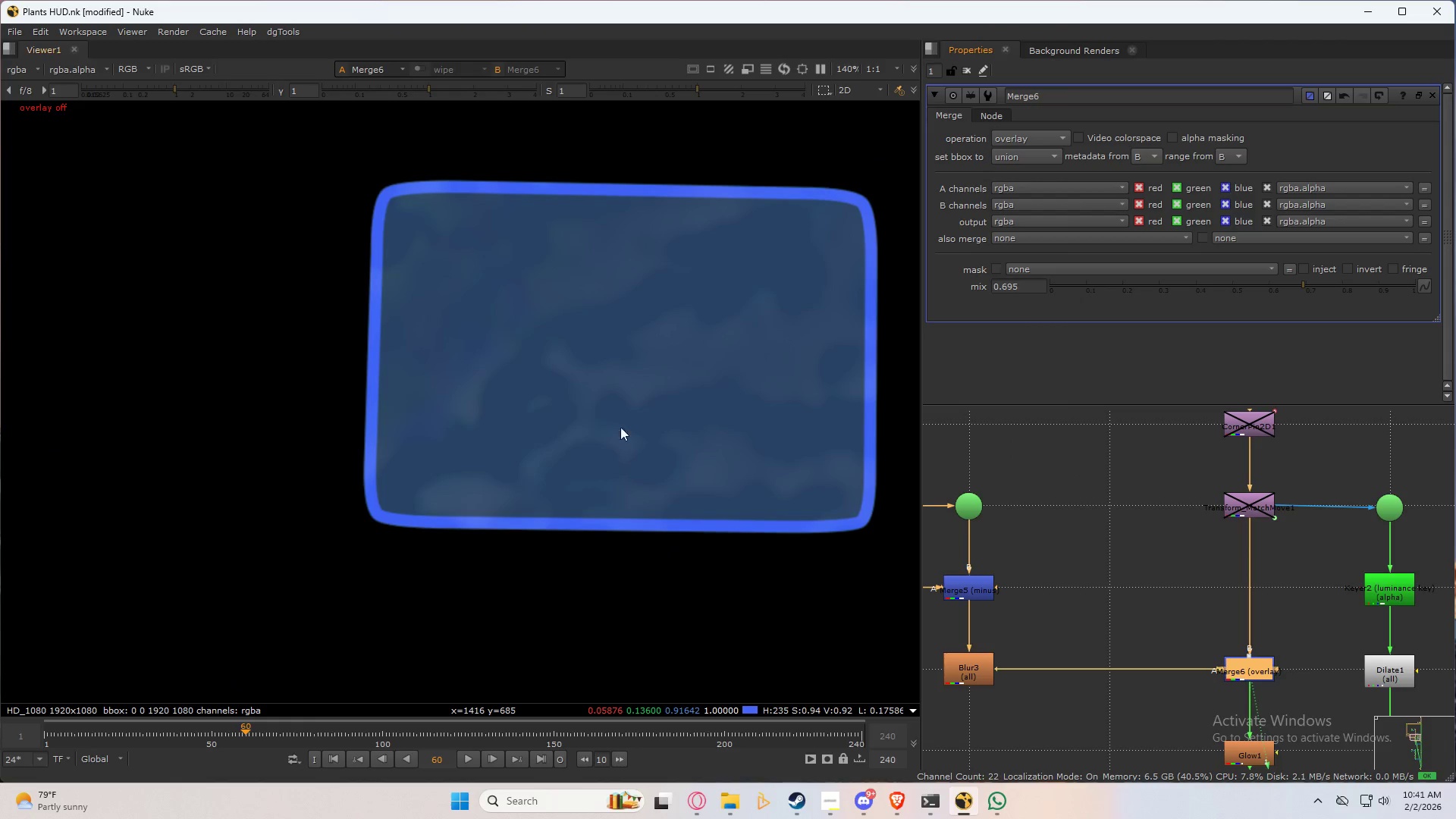 
scroll: coordinate [531, 435], scroll_direction: down, amount: 2.0
 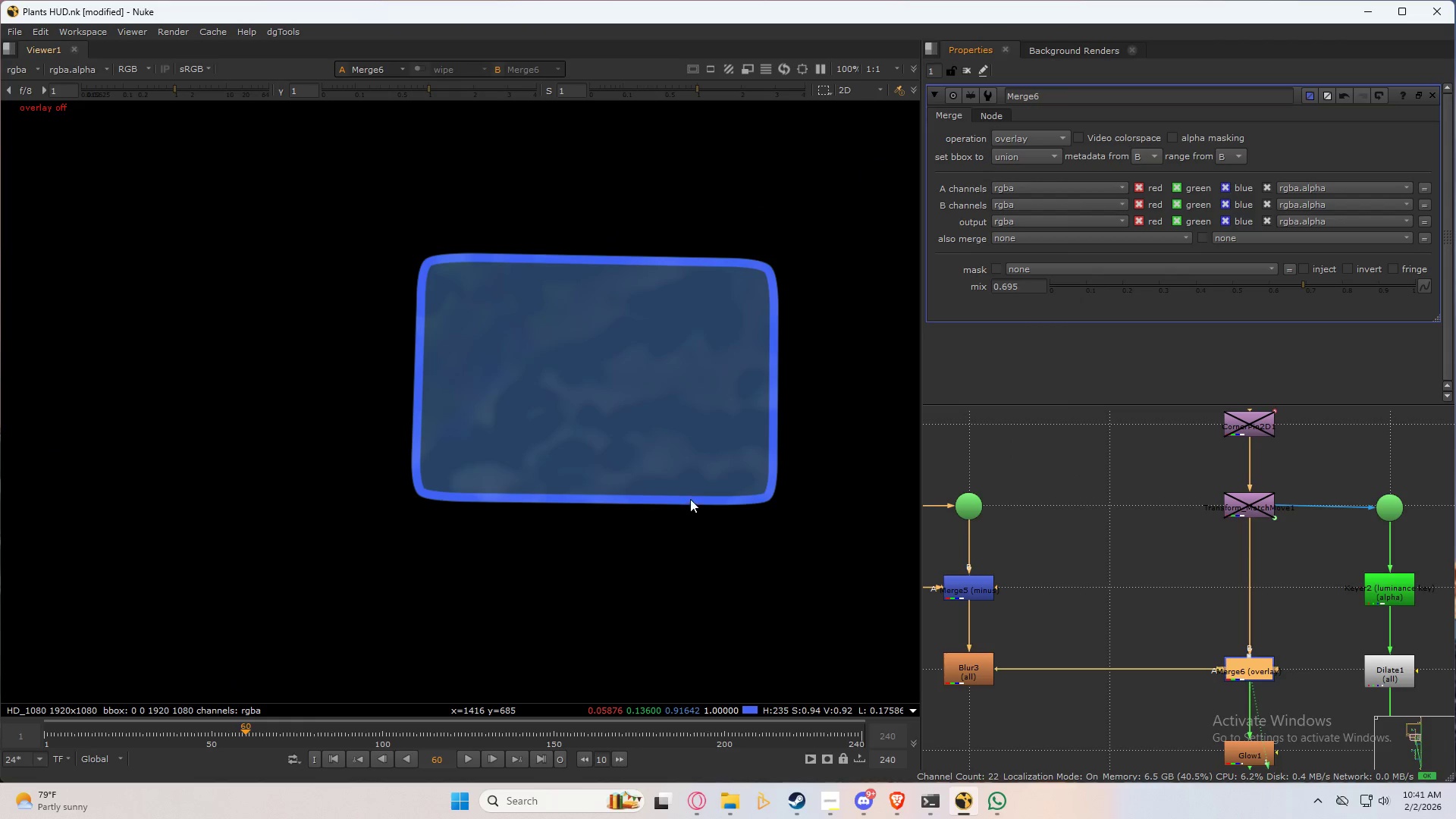 
scroll: coordinate [690, 491], scroll_direction: up, amount: 3.0
 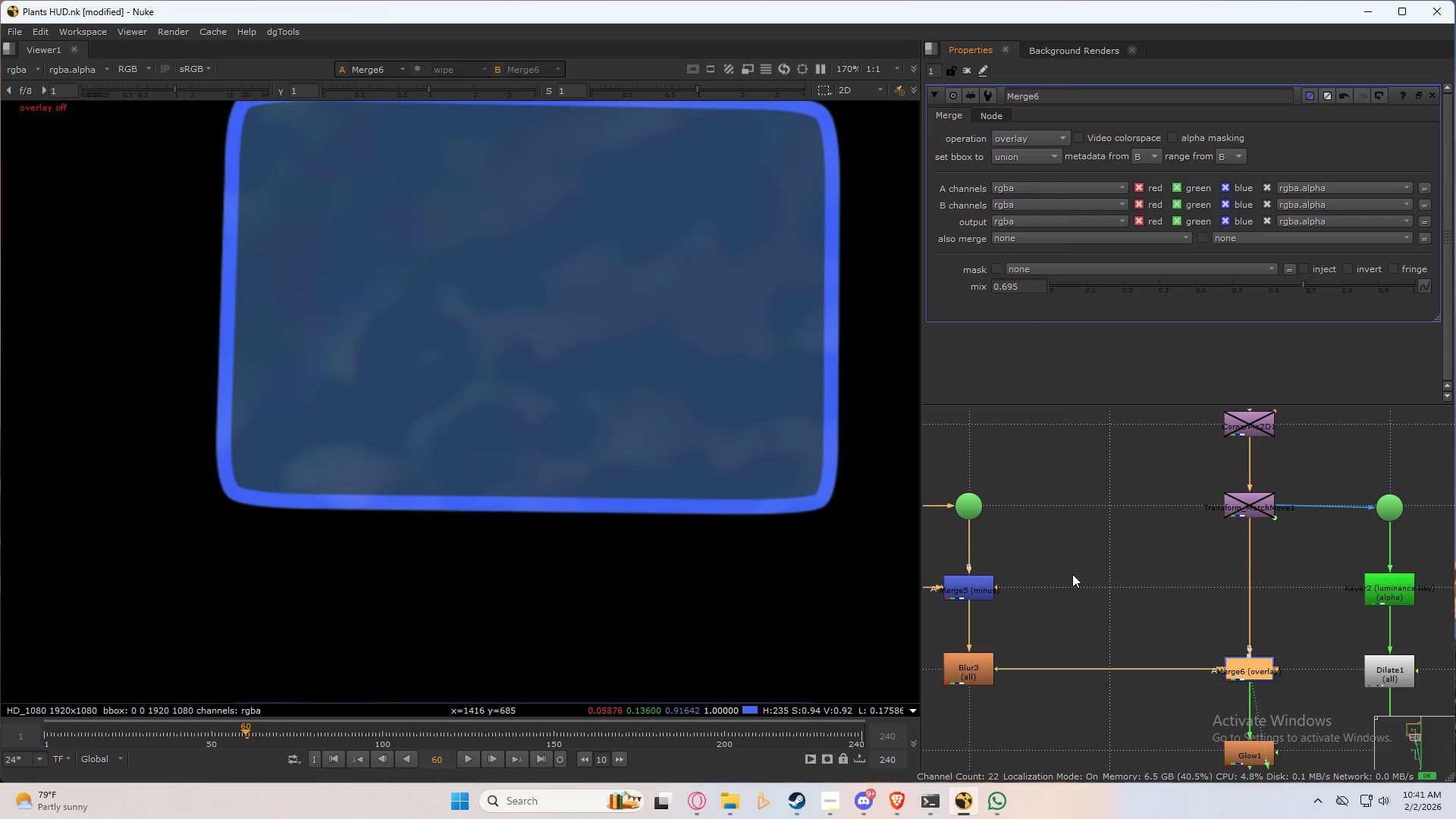 
left_click([1085, 610])
 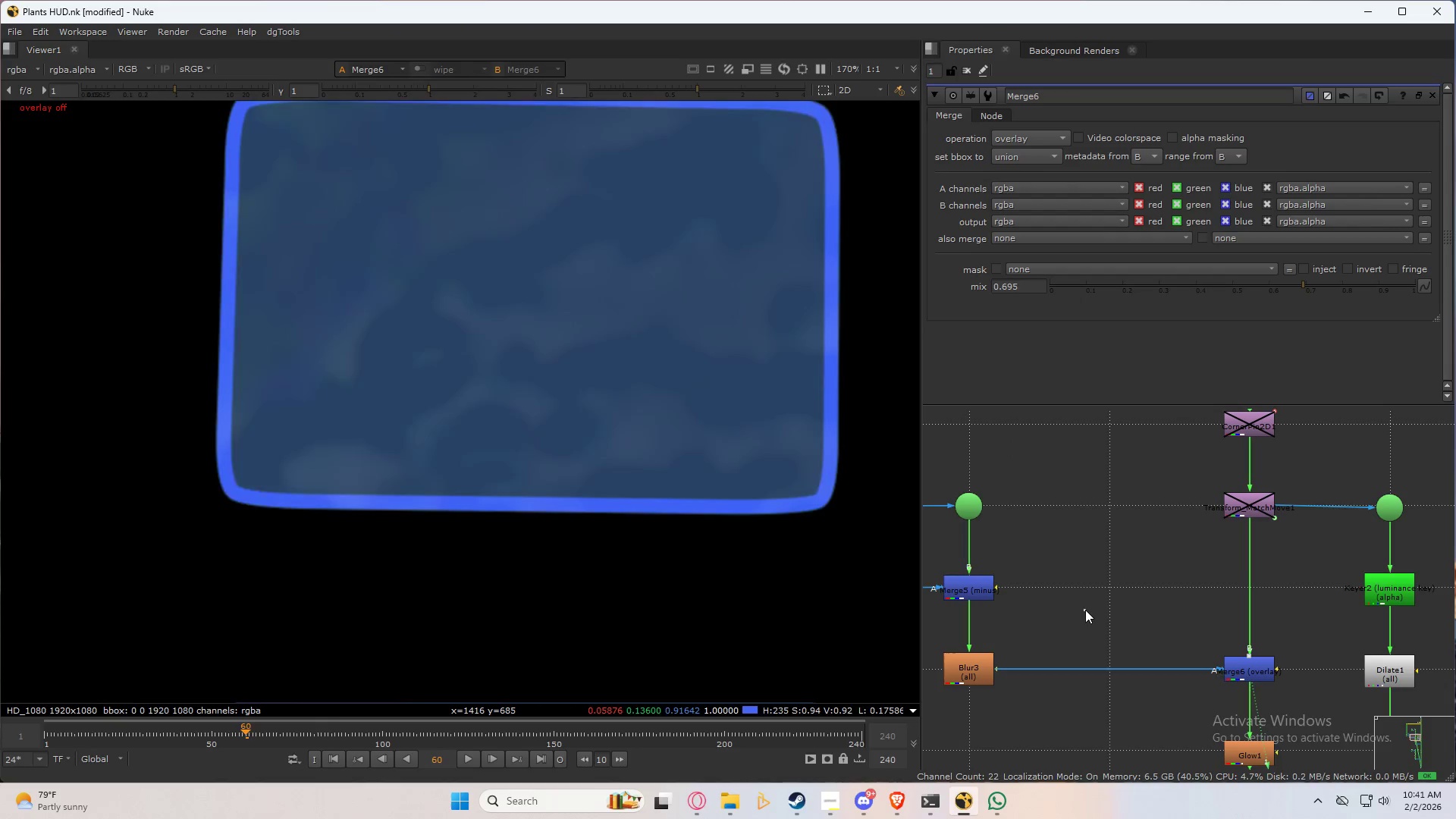 
key(2)
 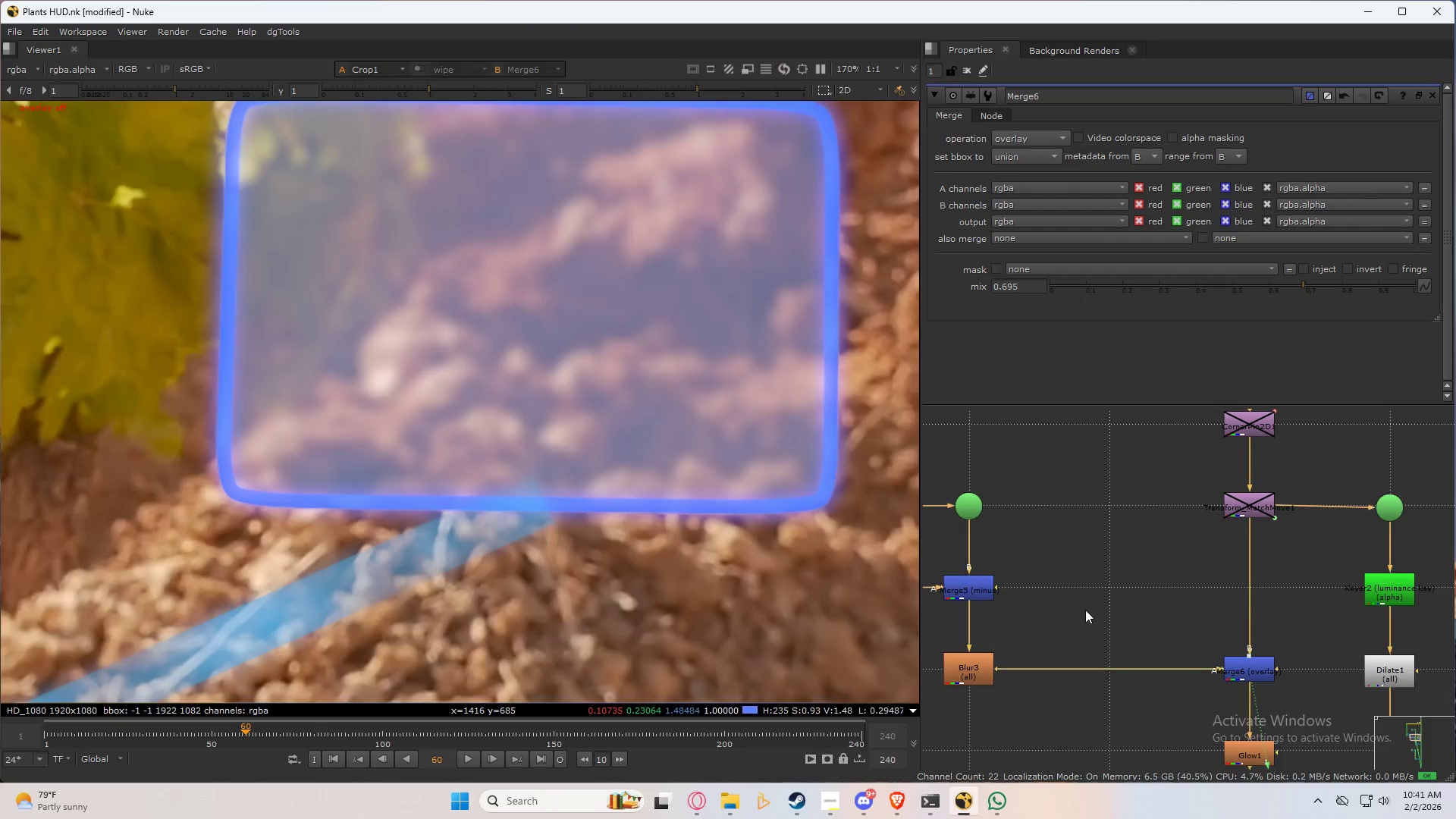 
double_click([1085, 610])
 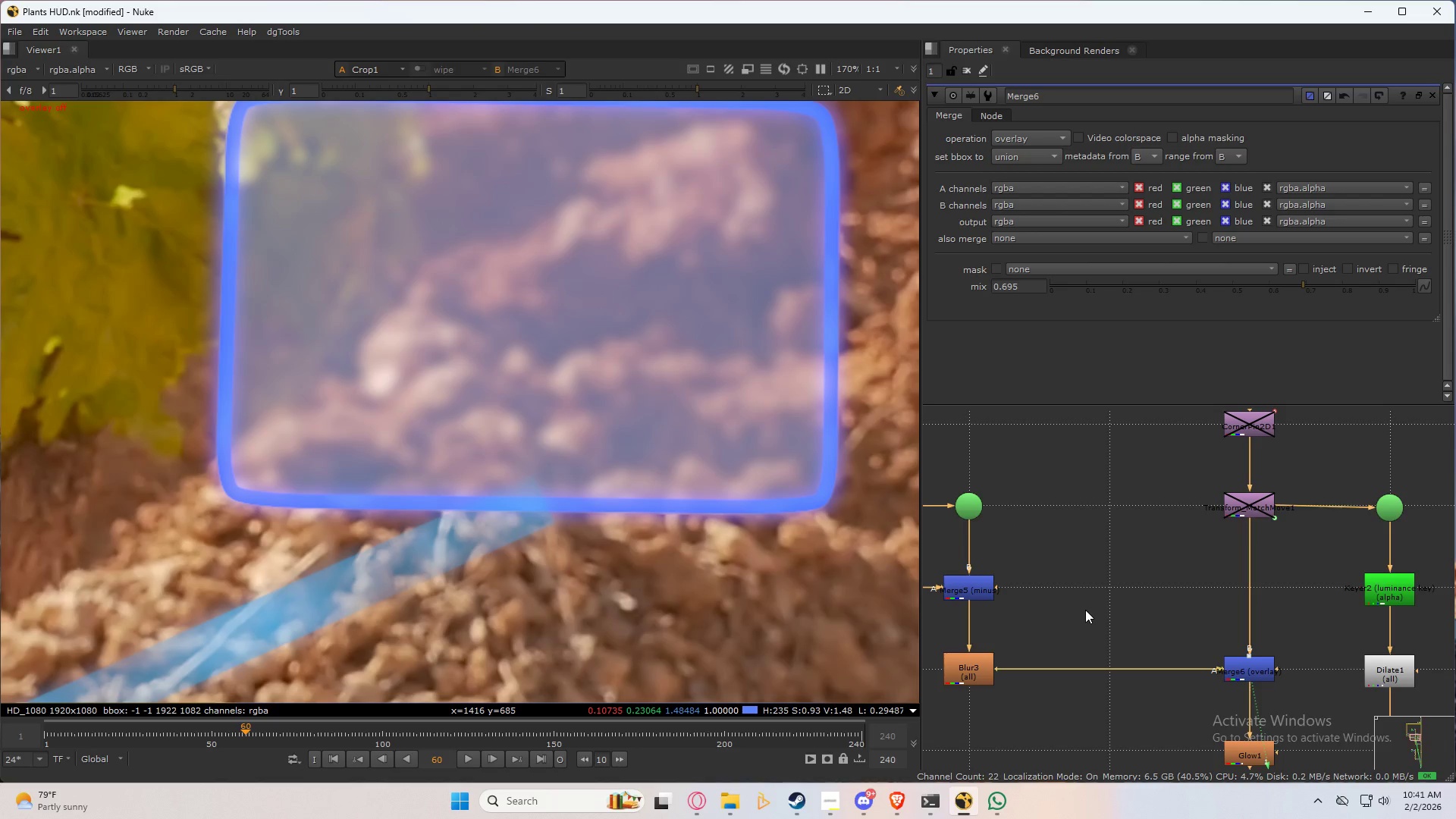 
triple_click([1085, 610])
 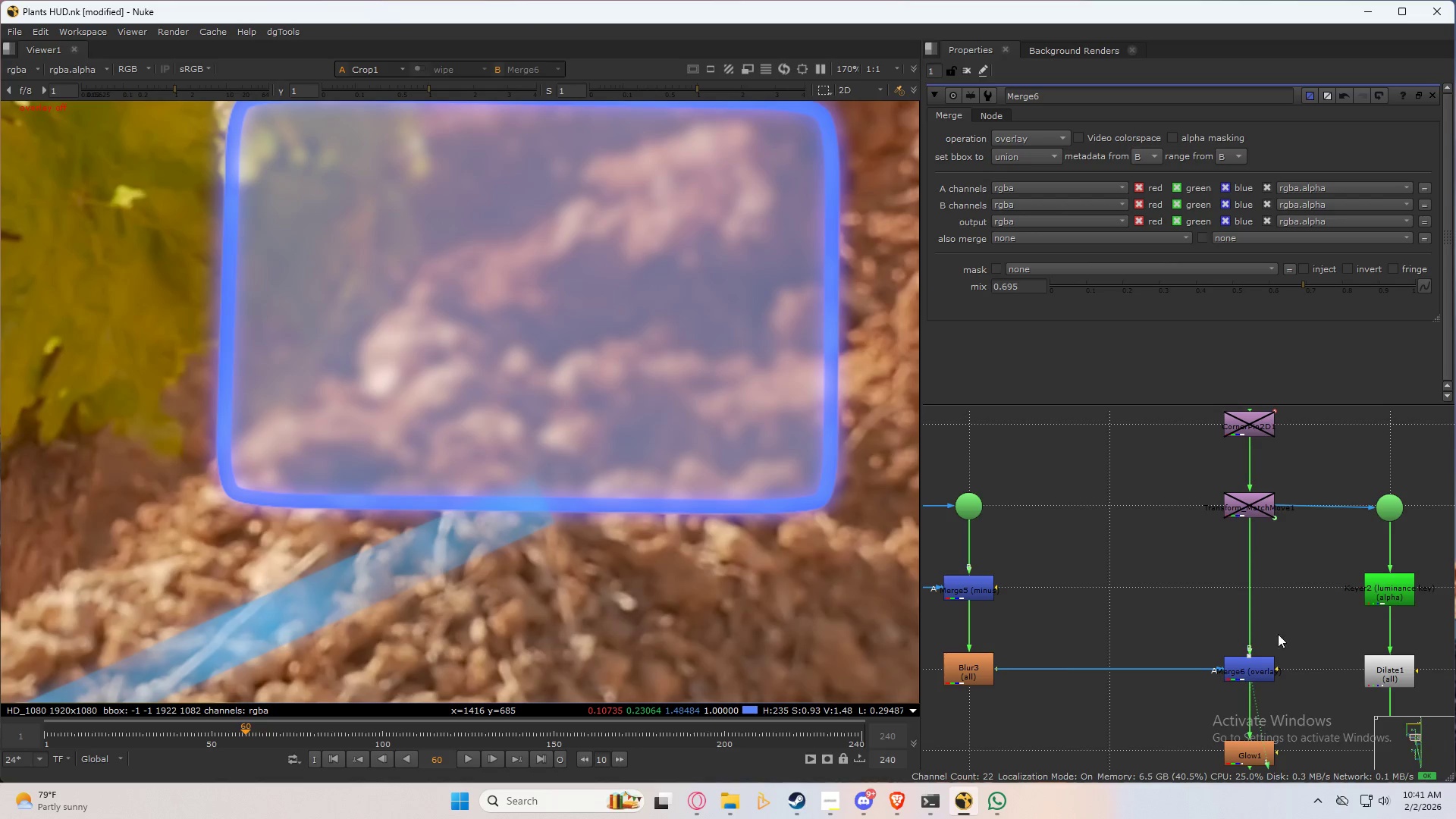 
left_click_drag(start_coordinate=[1297, 636], to_coordinate=[1147, 720])
 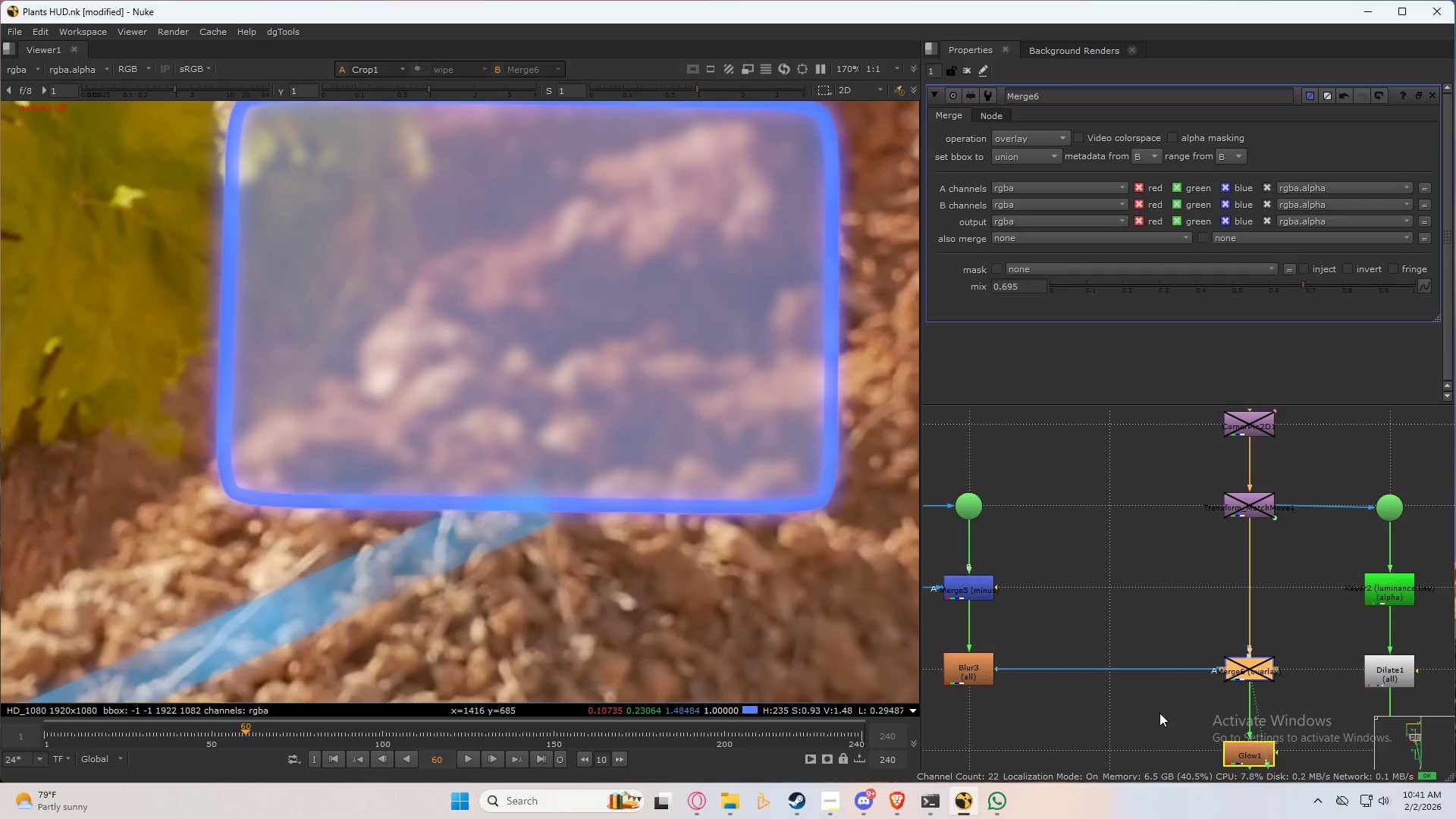 
type(dd)
 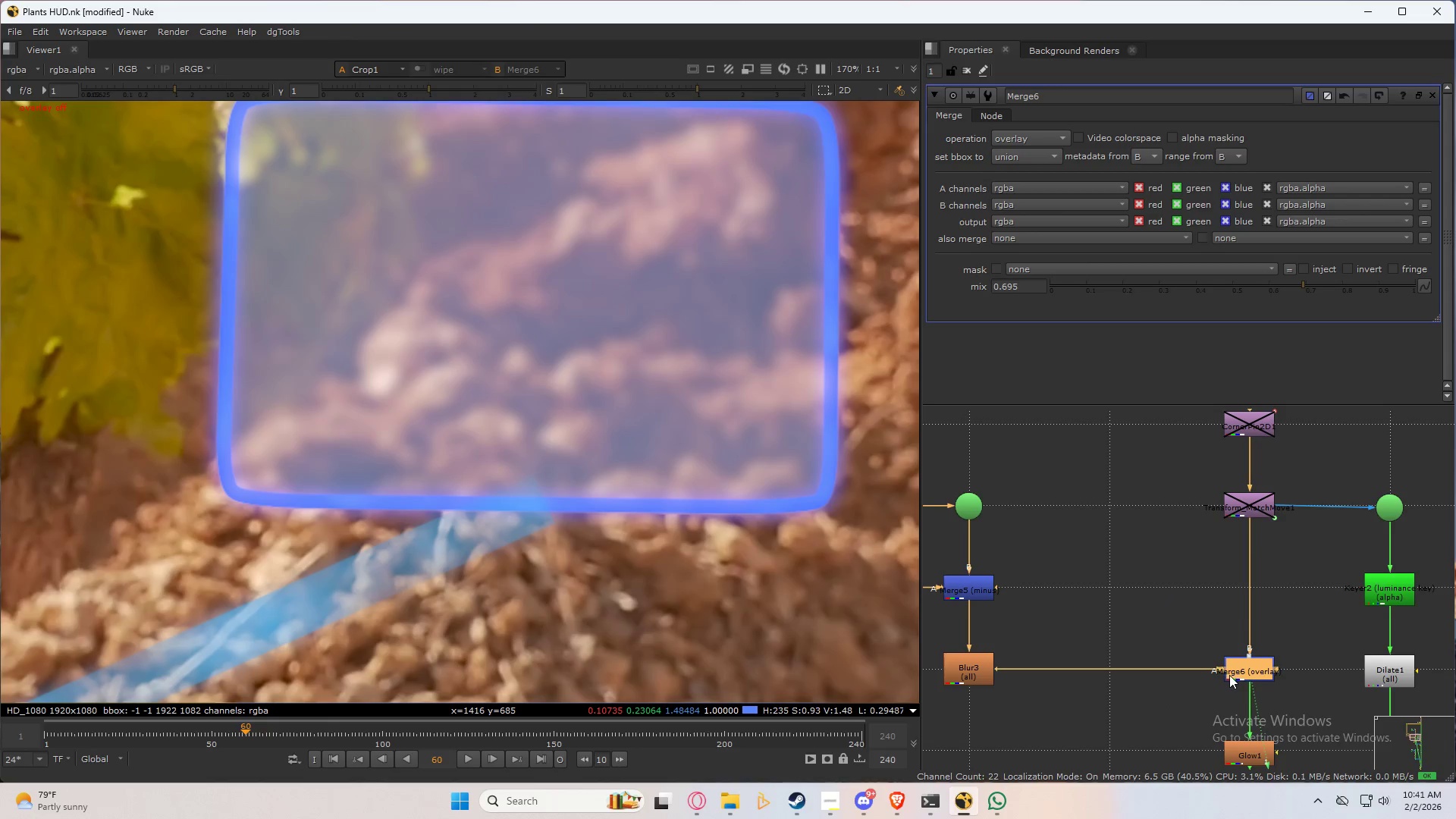 
left_click([1241, 670])
 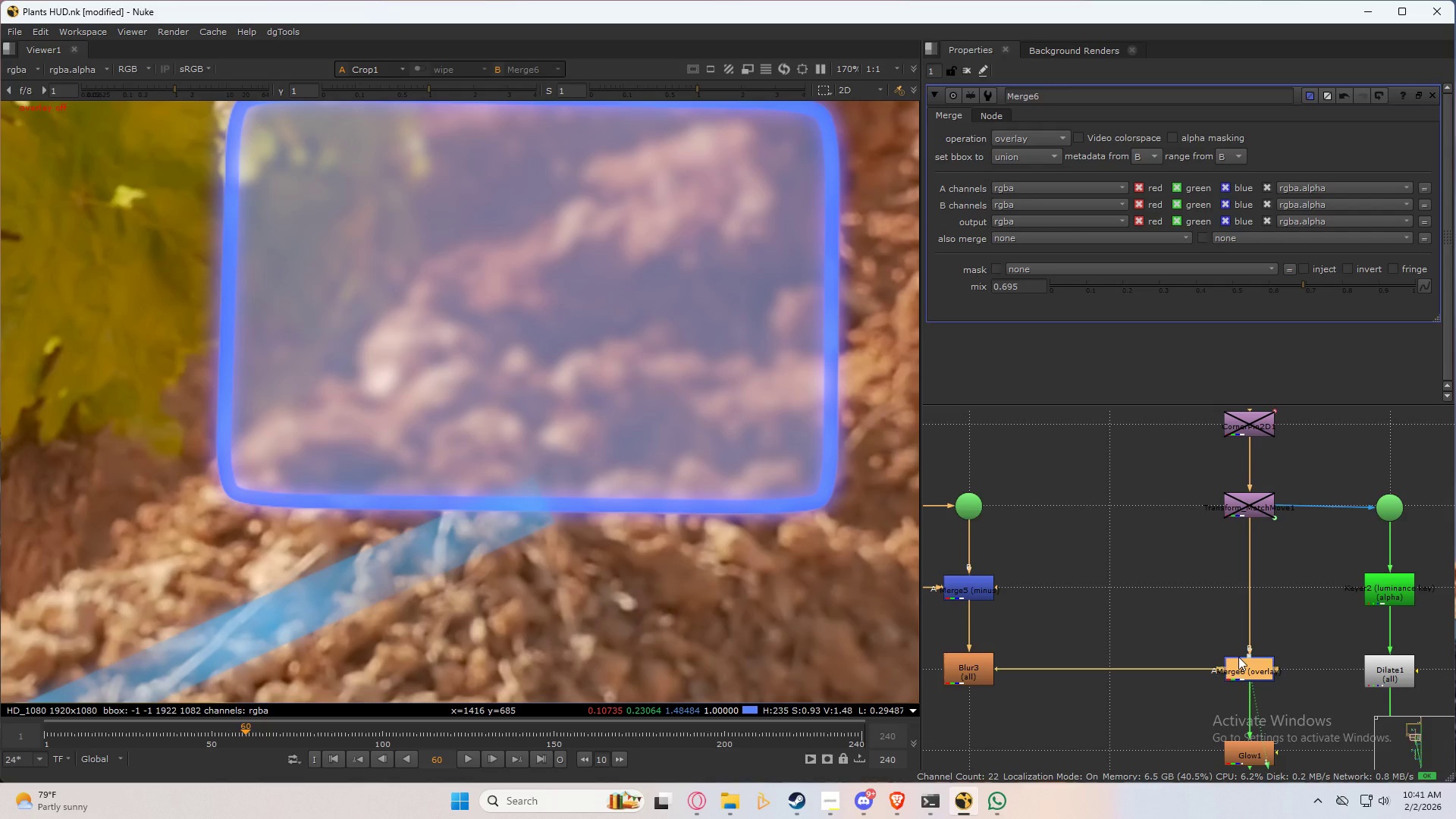 
key(Delete)
 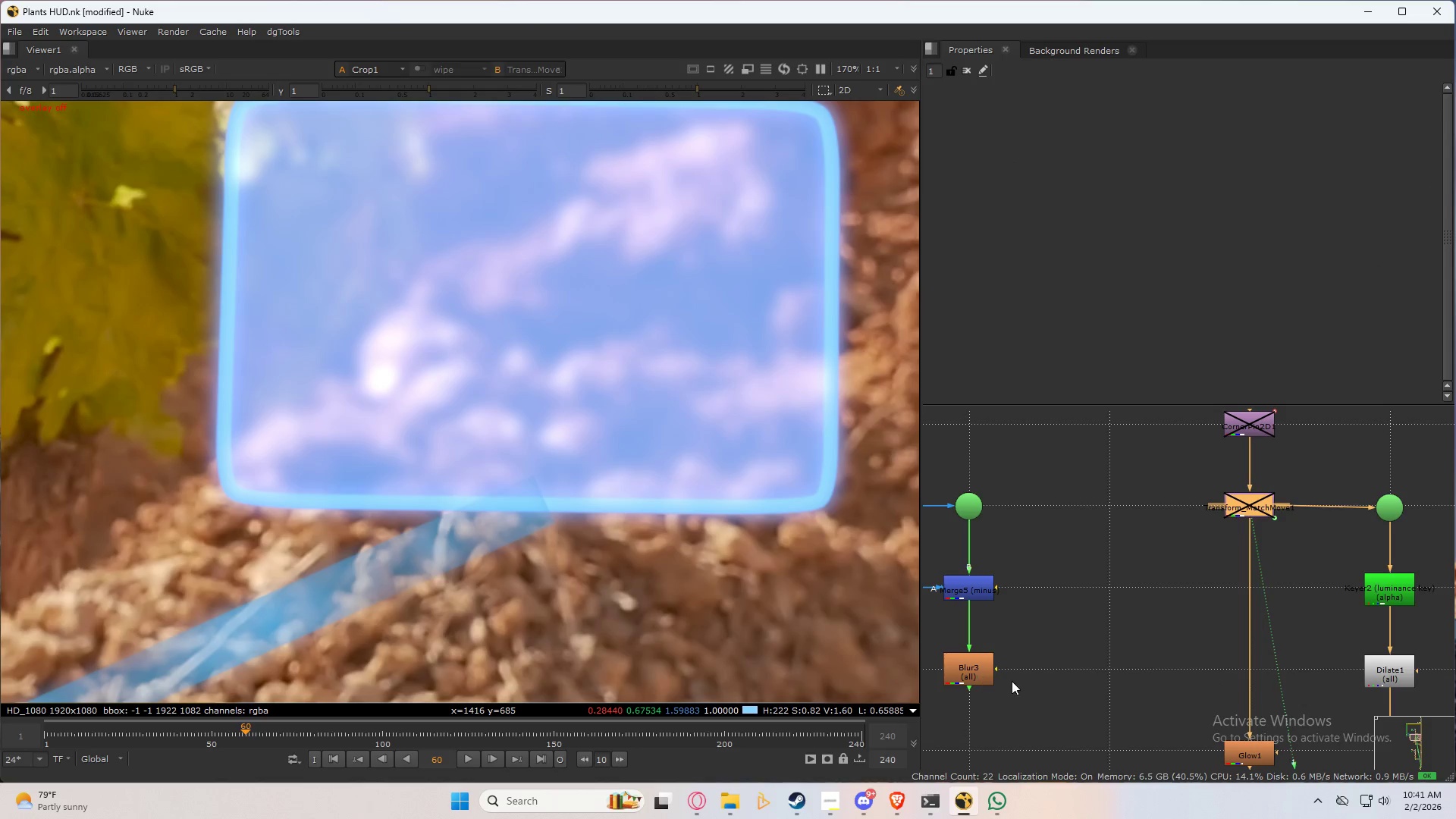 
left_click_drag(start_coordinate=[1155, 567], to_coordinate=[1003, 727])
 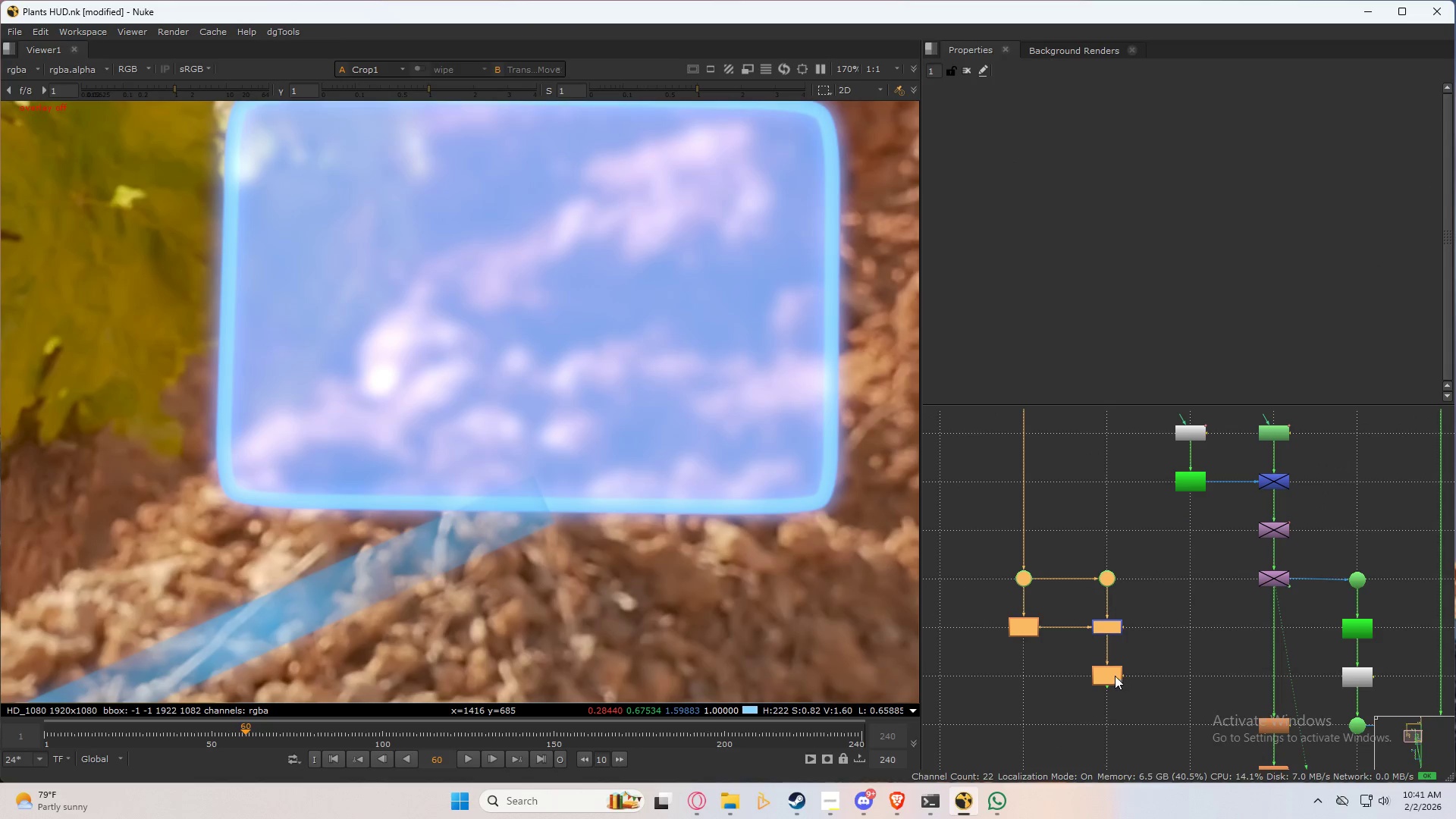 
scroll: coordinate [1146, 640], scroll_direction: down, amount: 3.0
 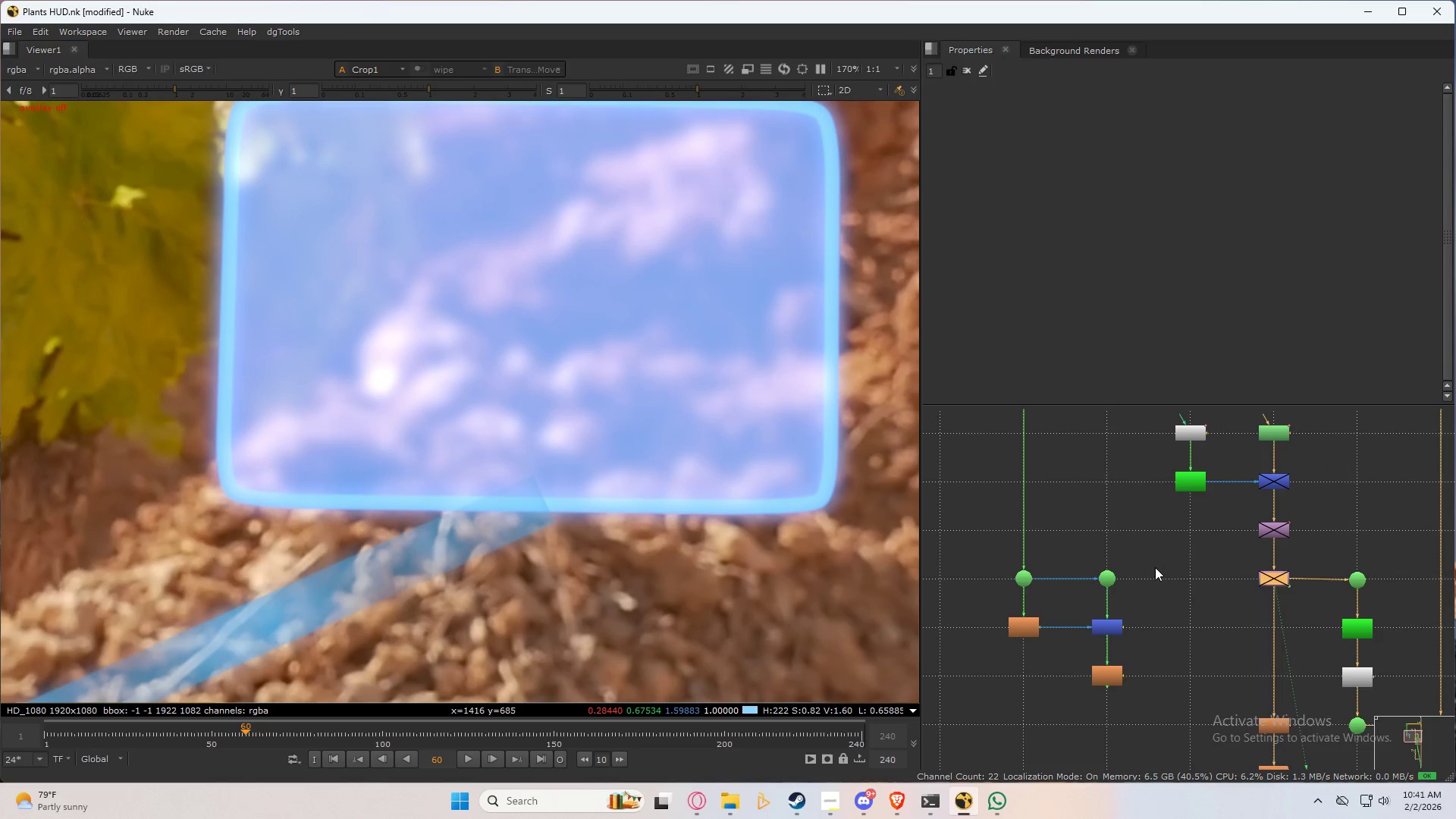 
left_click_drag(start_coordinate=[1115, 676], to_coordinate=[1110, 626])
 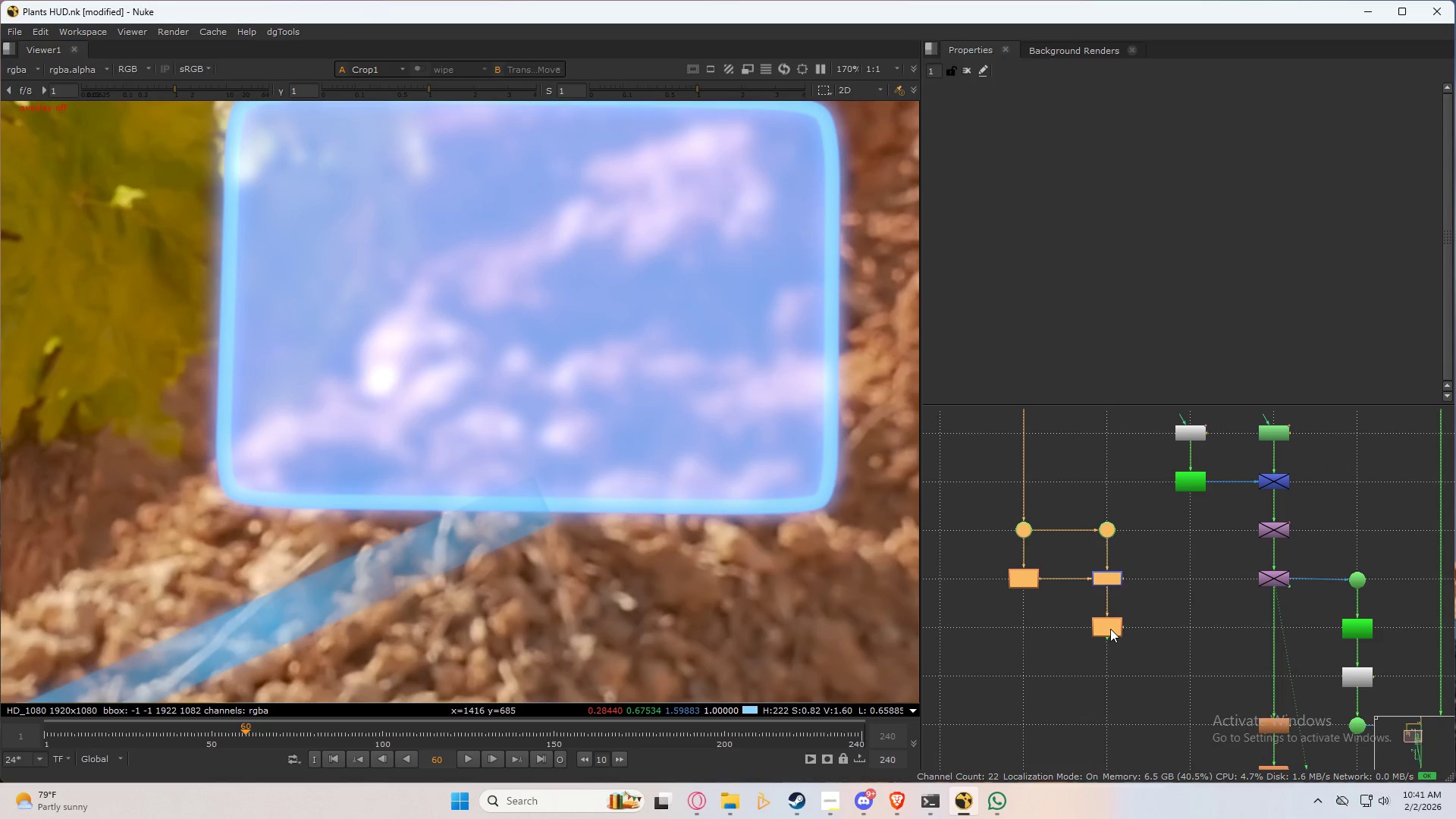 
left_click([1110, 629])
 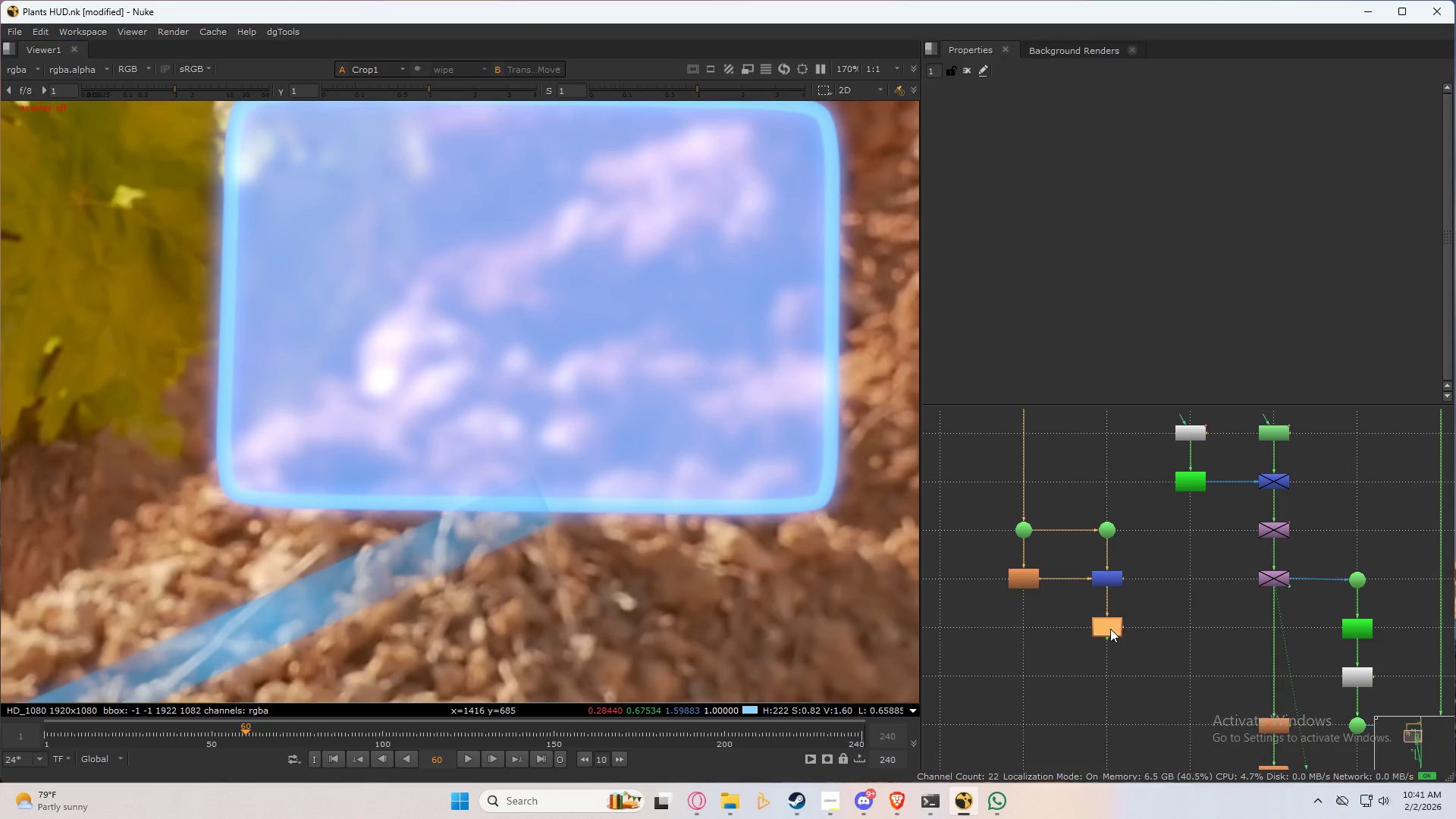 
key(Tab)
type(keyer)
 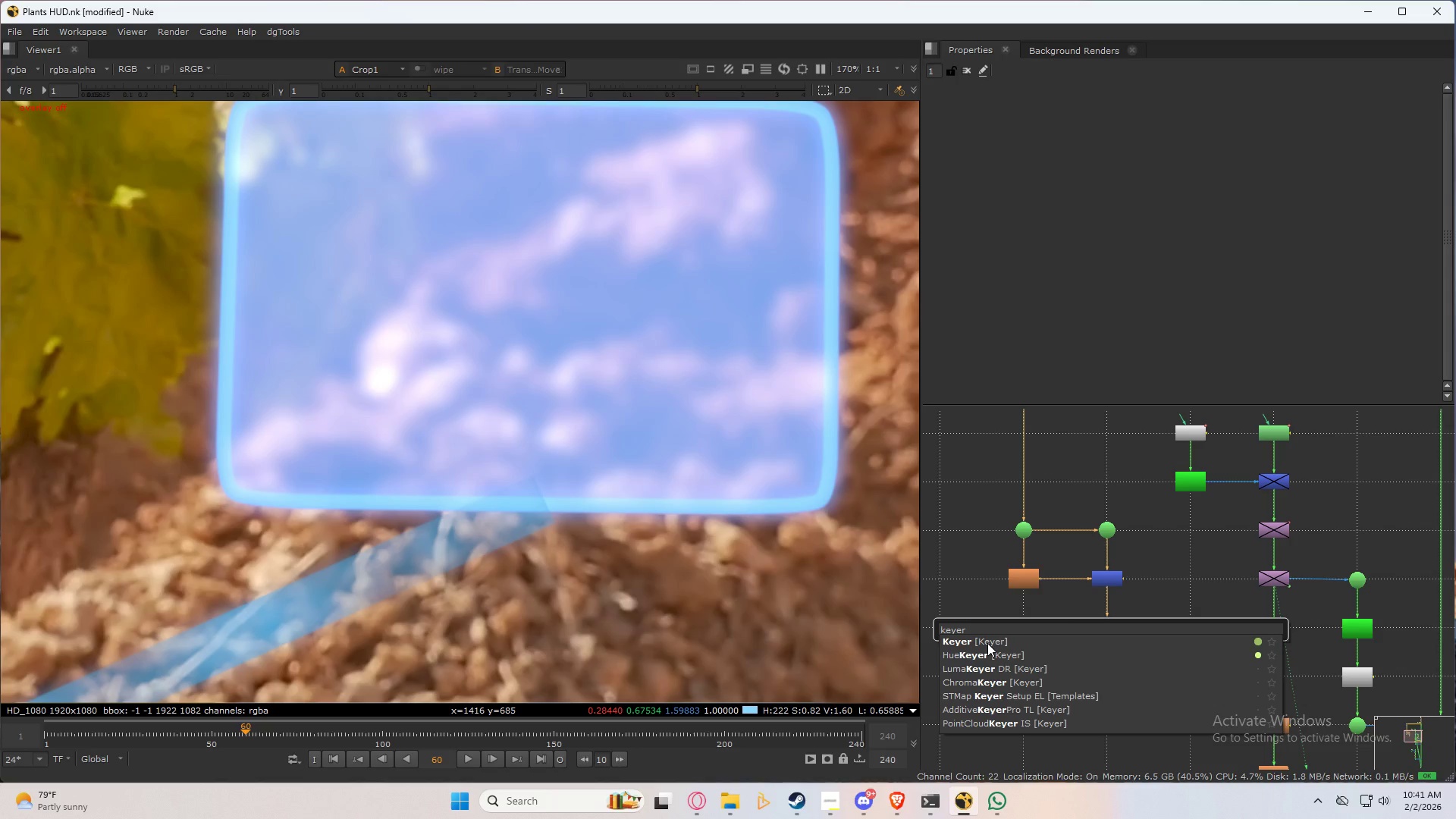 
left_click([987, 643])
 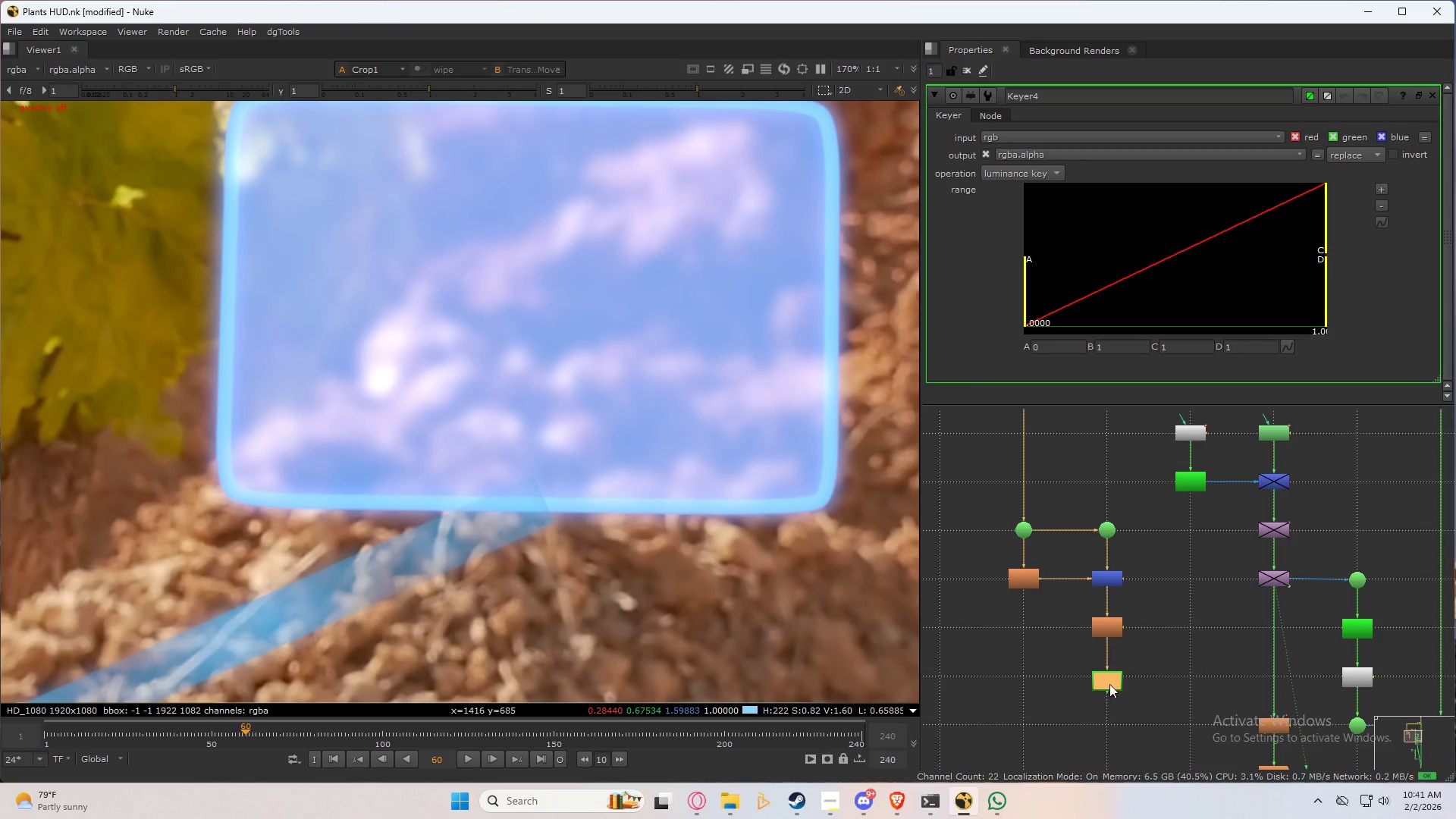 
left_click_drag(start_coordinate=[1109, 683], to_coordinate=[1109, 677])
 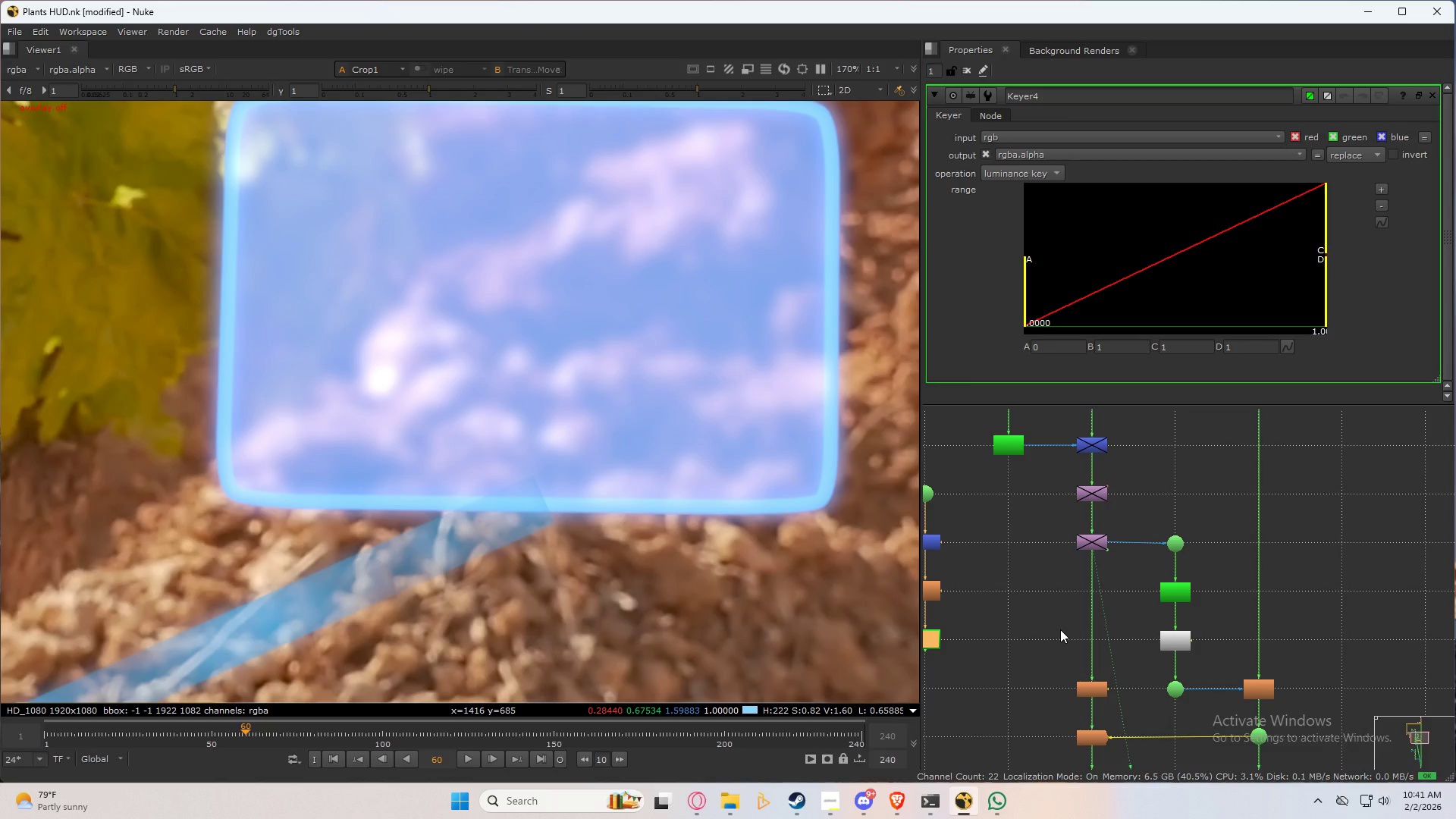 
wait(8.22)
 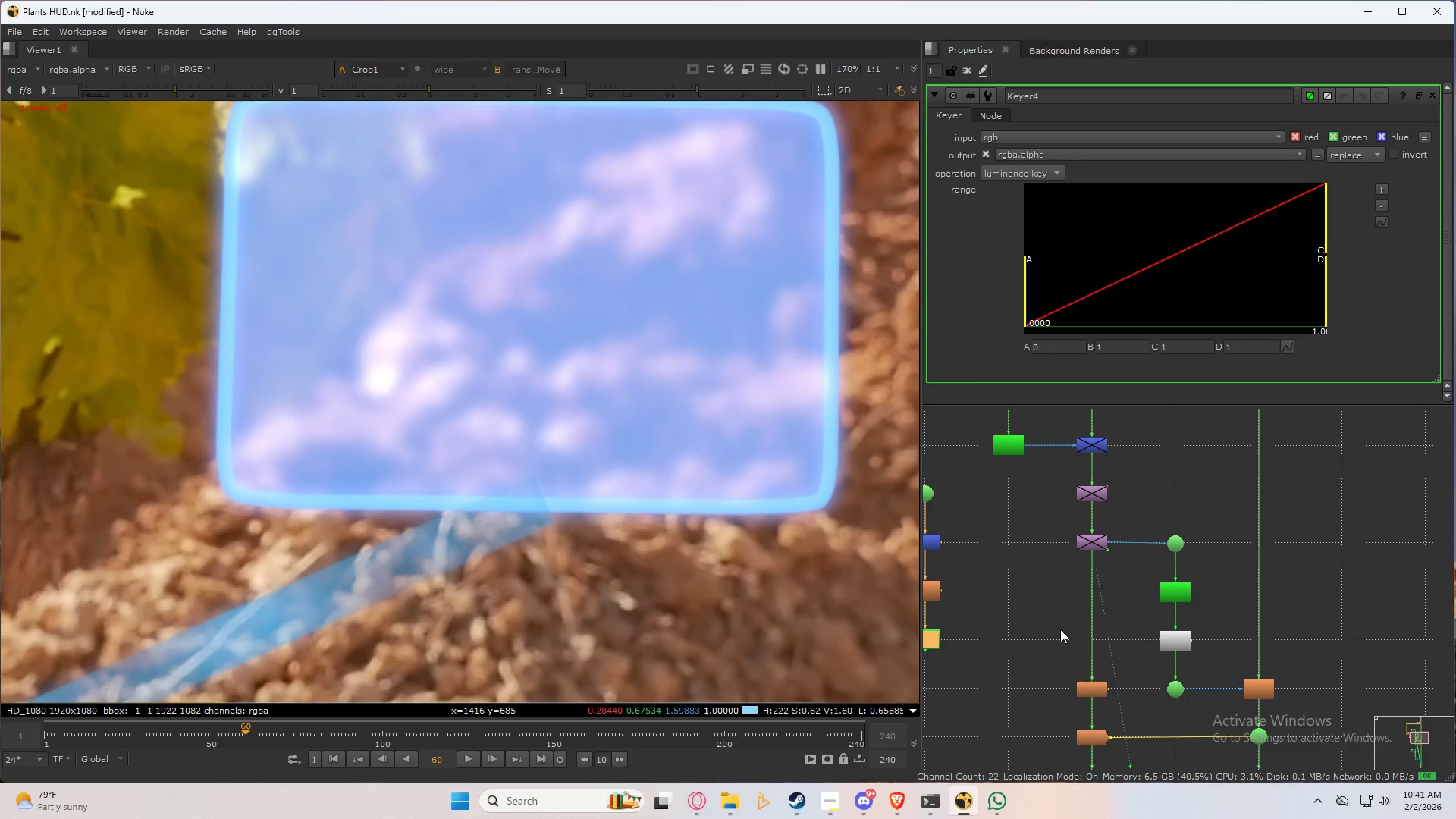 
left_click([995, 643])
 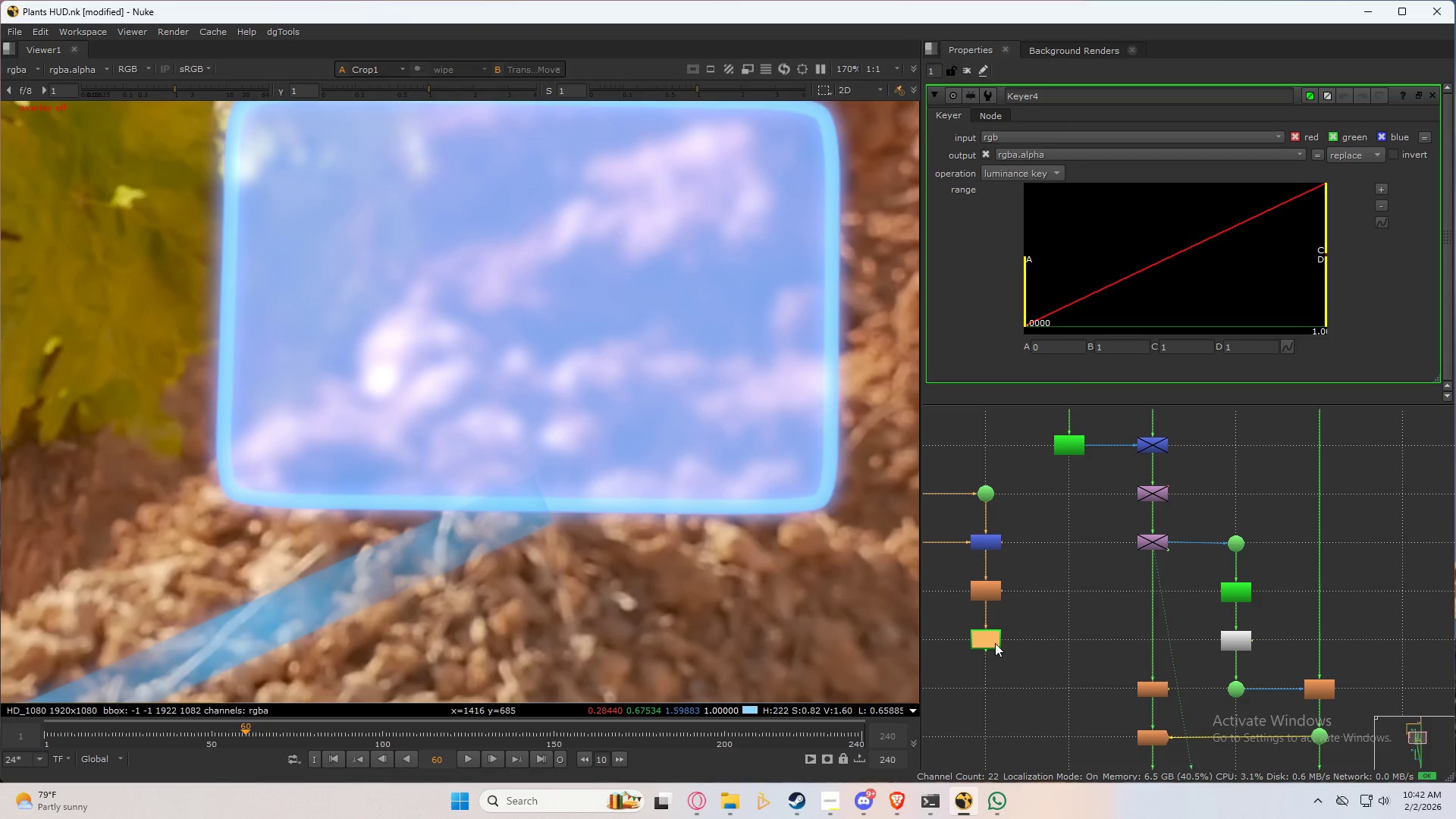 
key(1)
 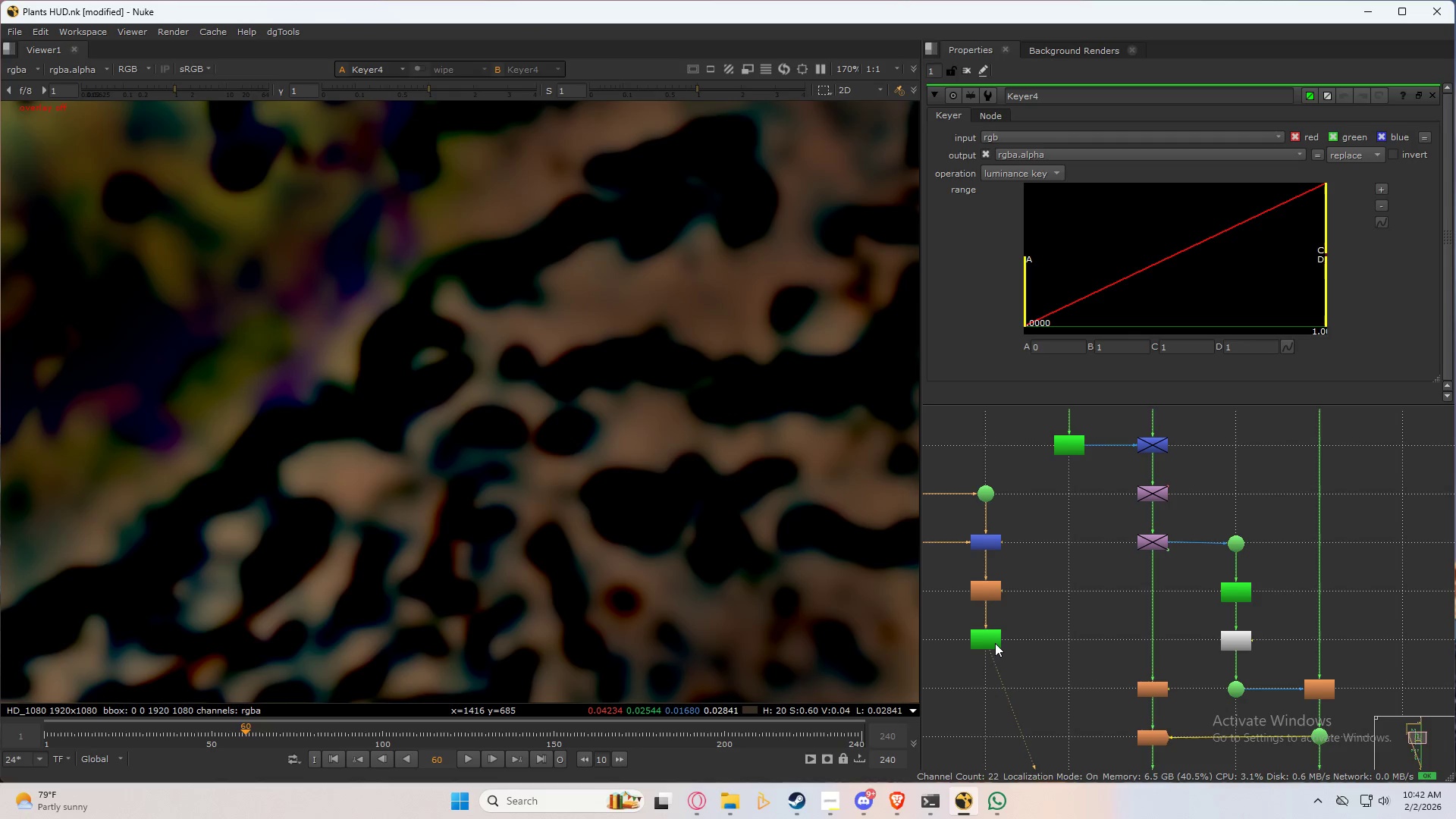 
double_click([995, 643])
 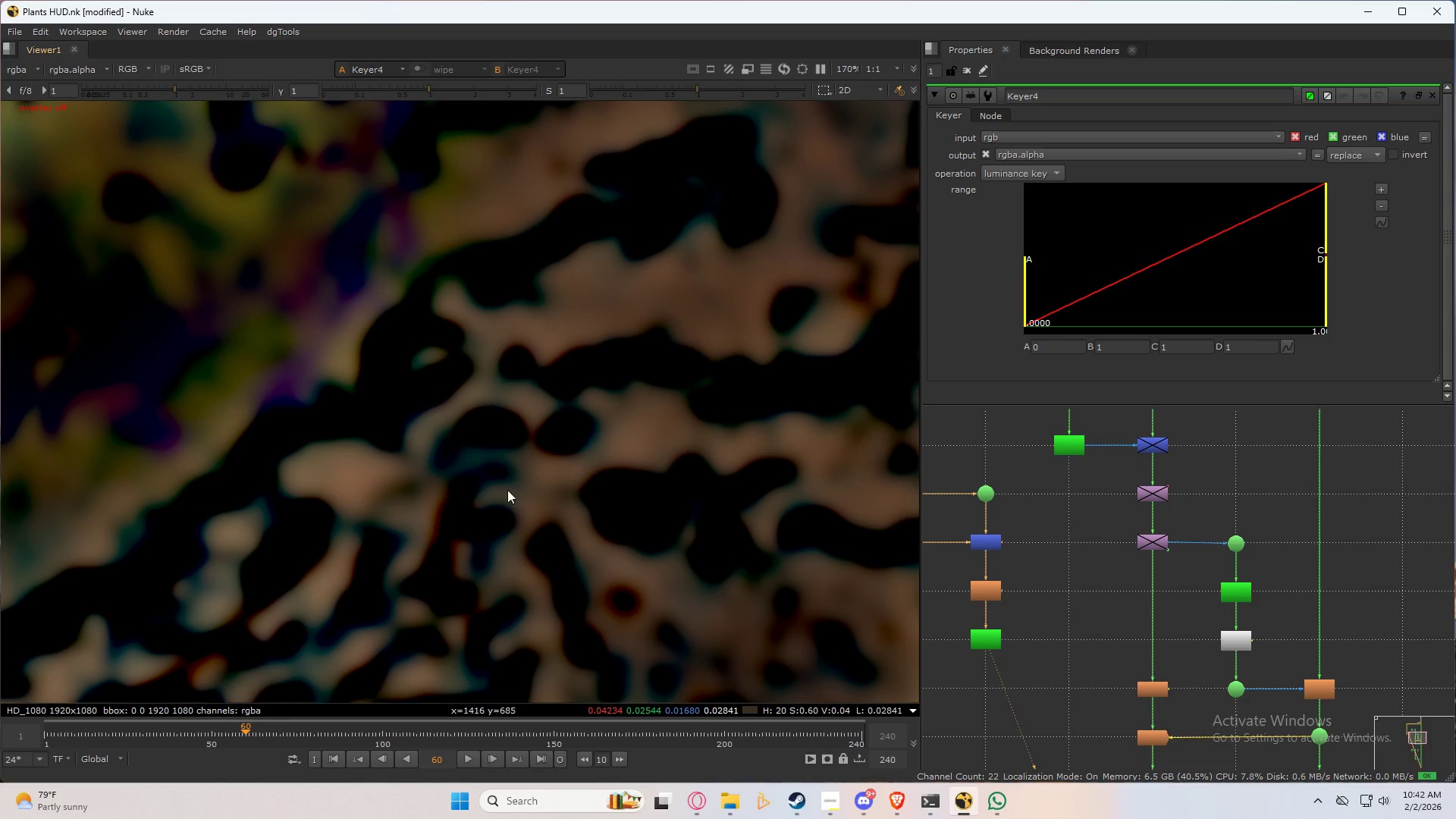 
key(A)
 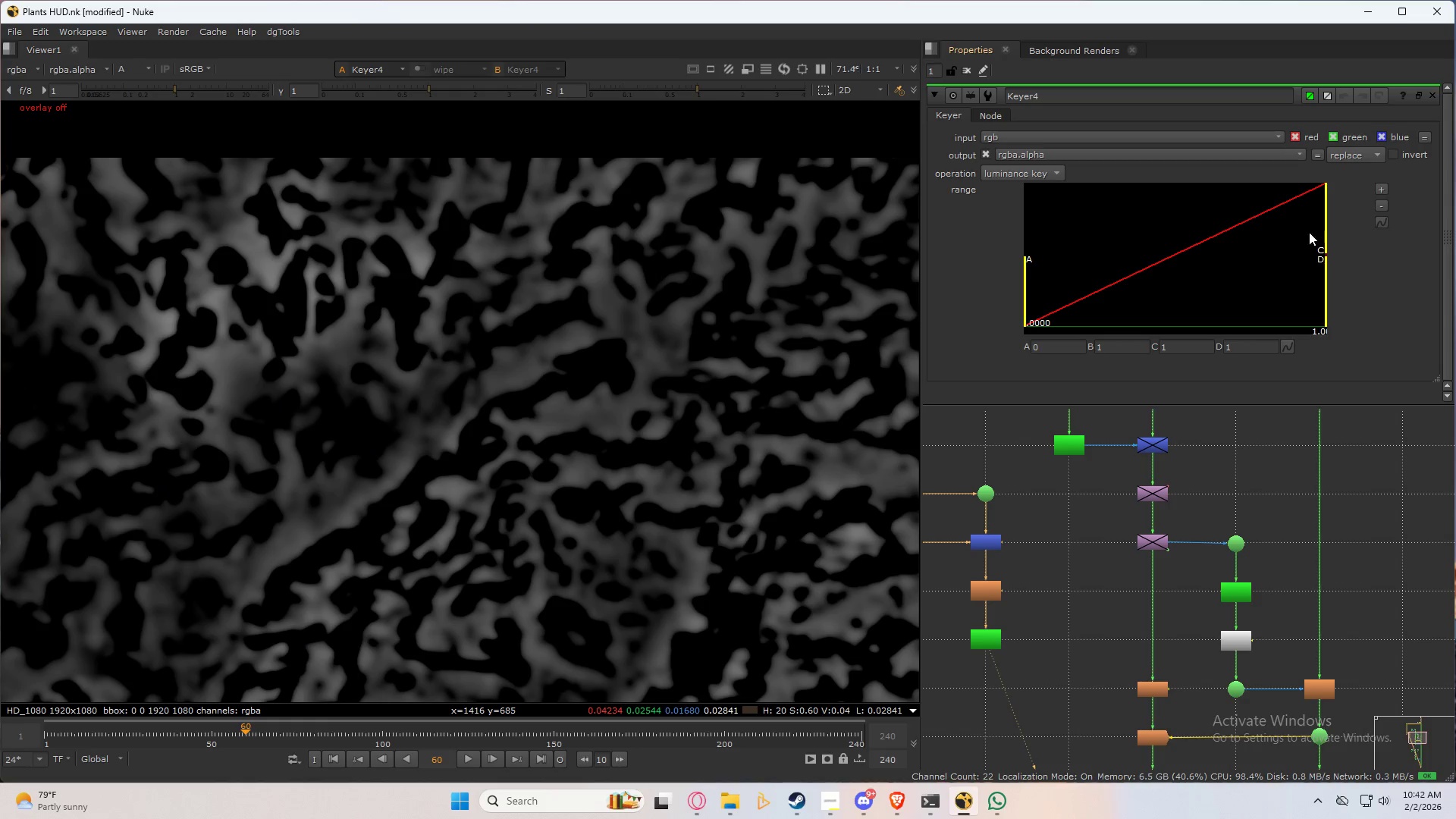 
scroll: coordinate [538, 504], scroll_direction: down, amount: 5.0
 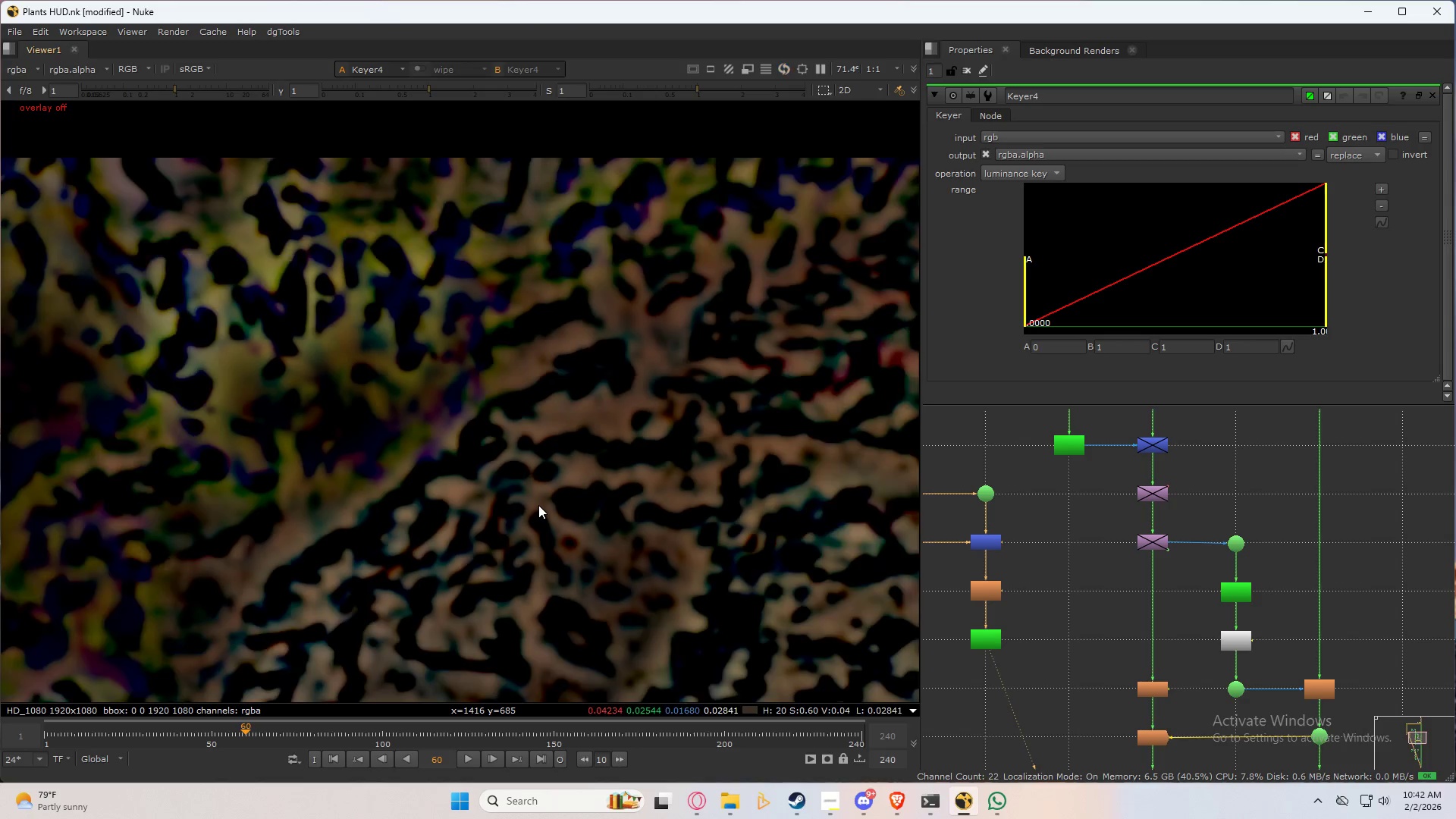 
left_click_drag(start_coordinate=[1321, 234], to_coordinate=[1147, 249])
 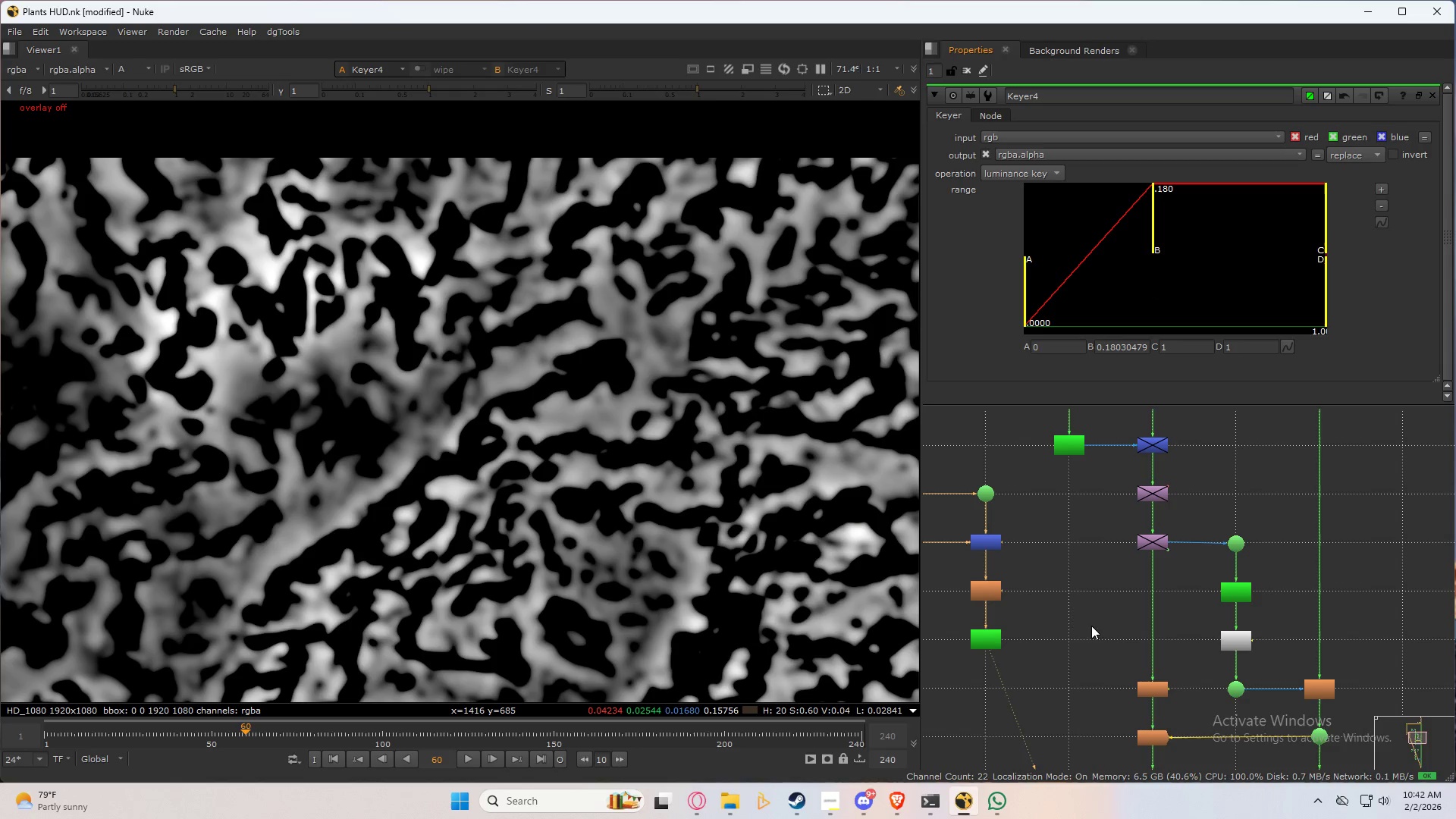 
left_click([1069, 611])
 